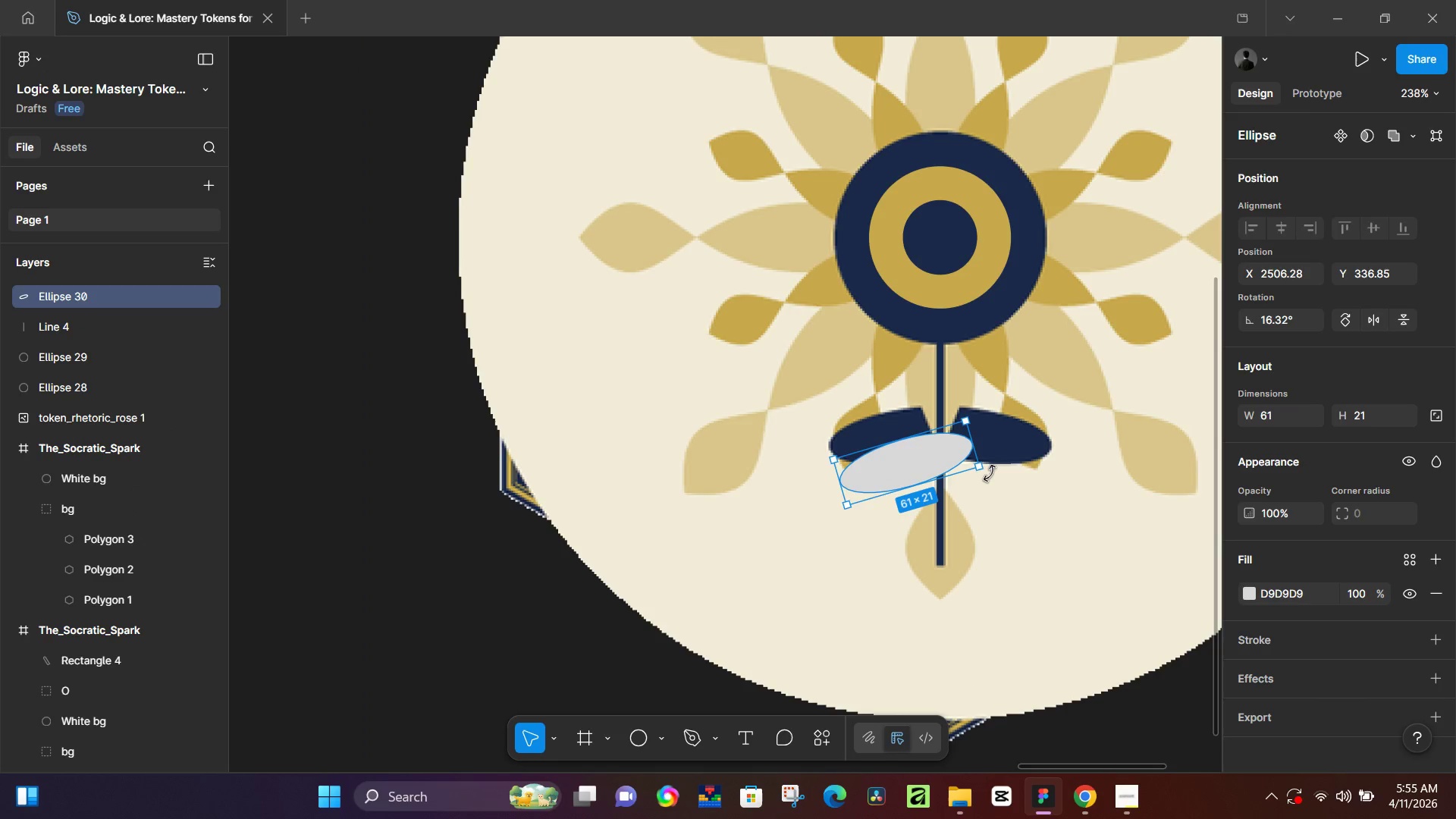 
left_click_drag(start_coordinate=[990, 473], to_coordinate=[990, 487])
 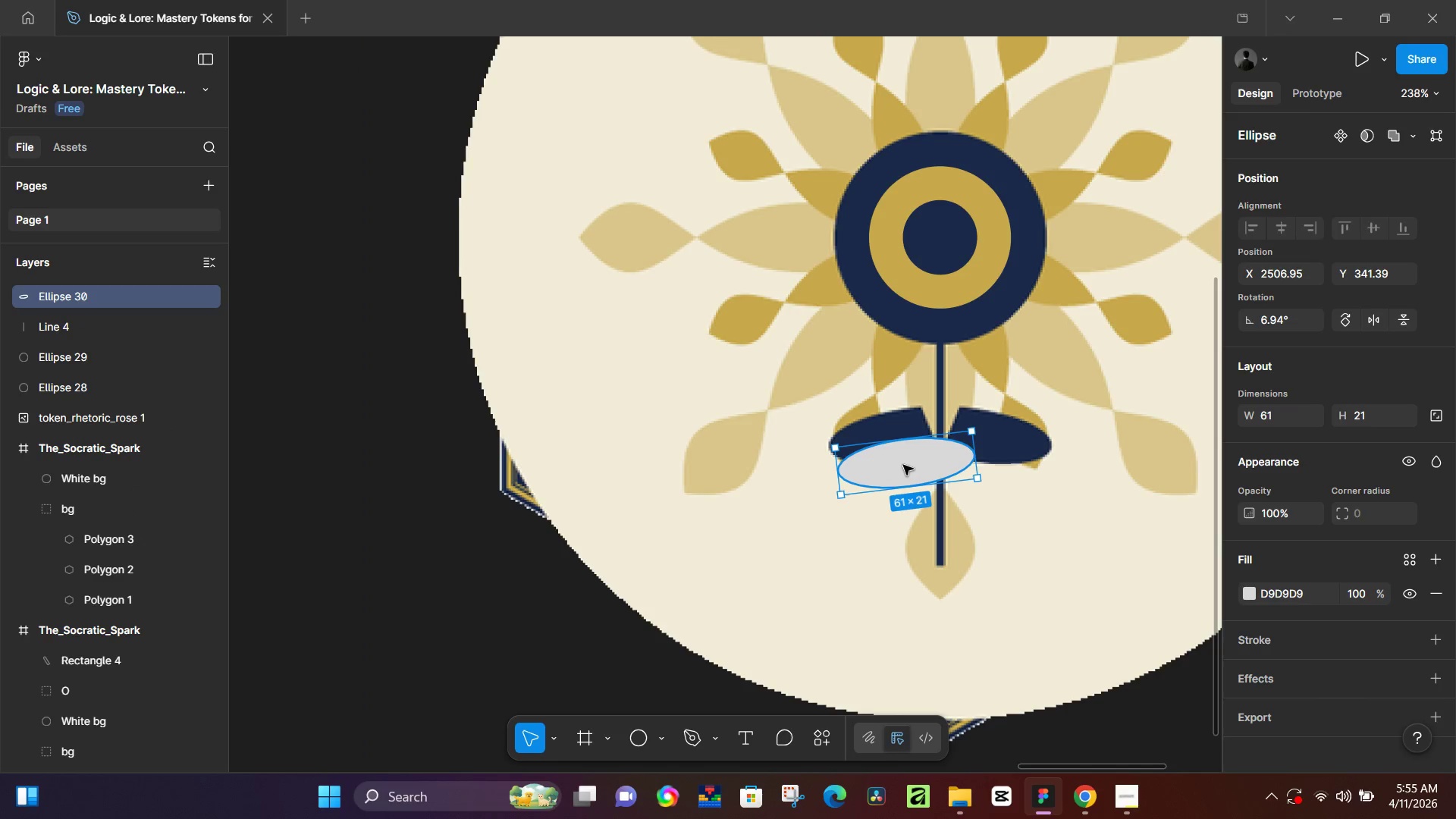 
left_click_drag(start_coordinate=[903, 465], to_coordinate=[890, 440])
 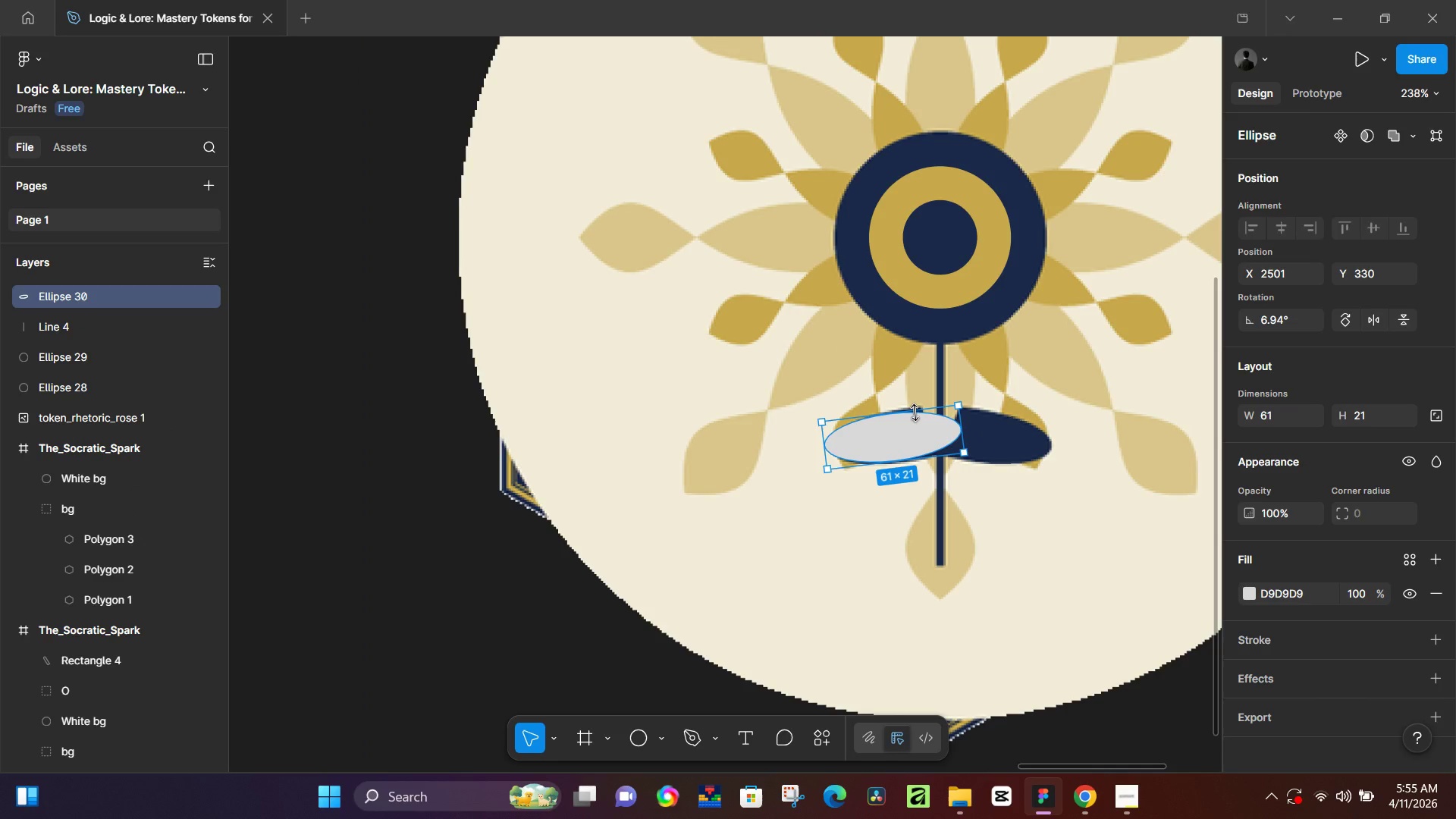 
left_click_drag(start_coordinate=[915, 413], to_coordinate=[921, 406])
 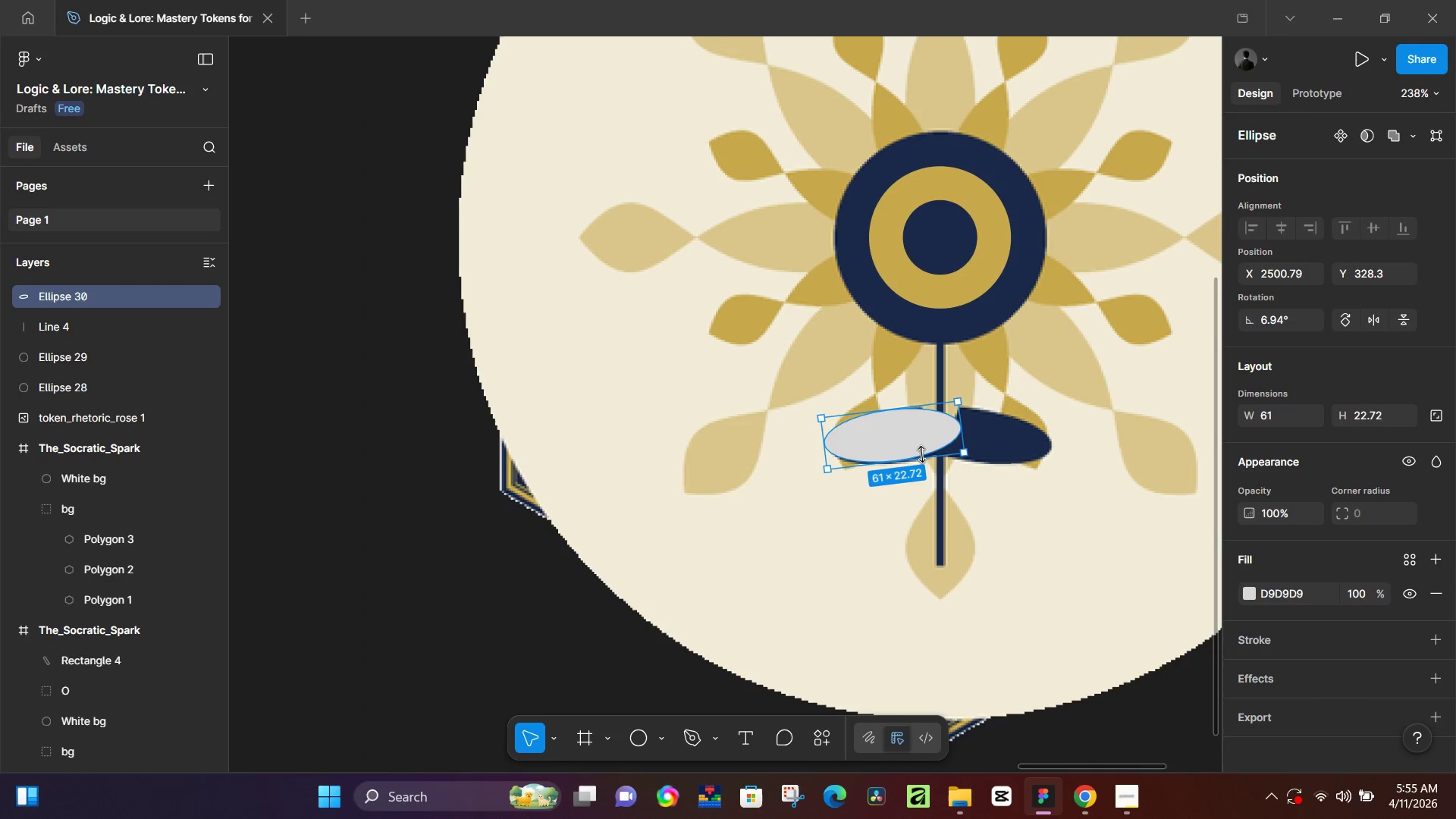 
left_click_drag(start_coordinate=[920, 457], to_coordinate=[933, 462])
 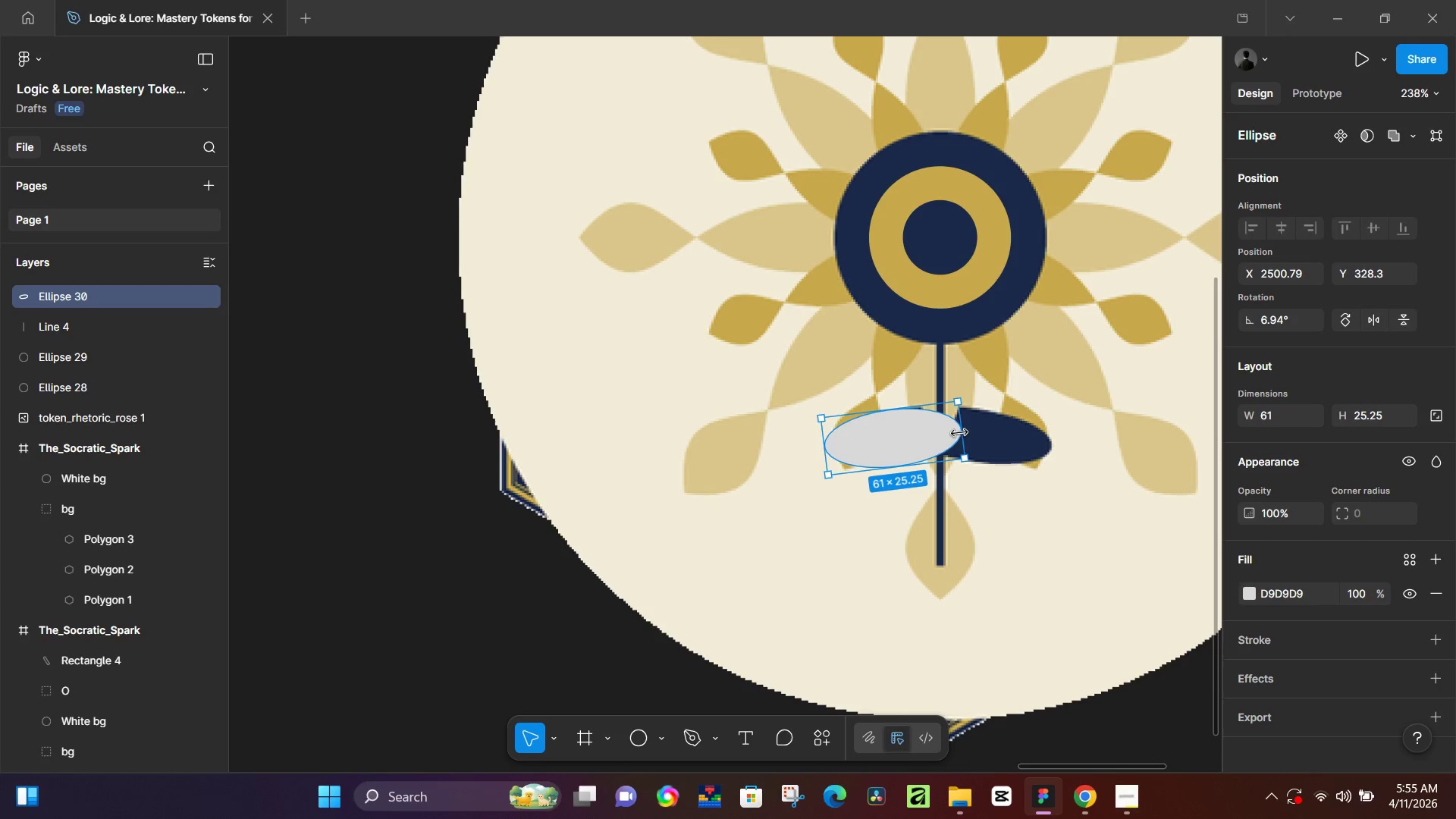 
left_click_drag(start_coordinate=[959, 432], to_coordinate=[983, 431])
 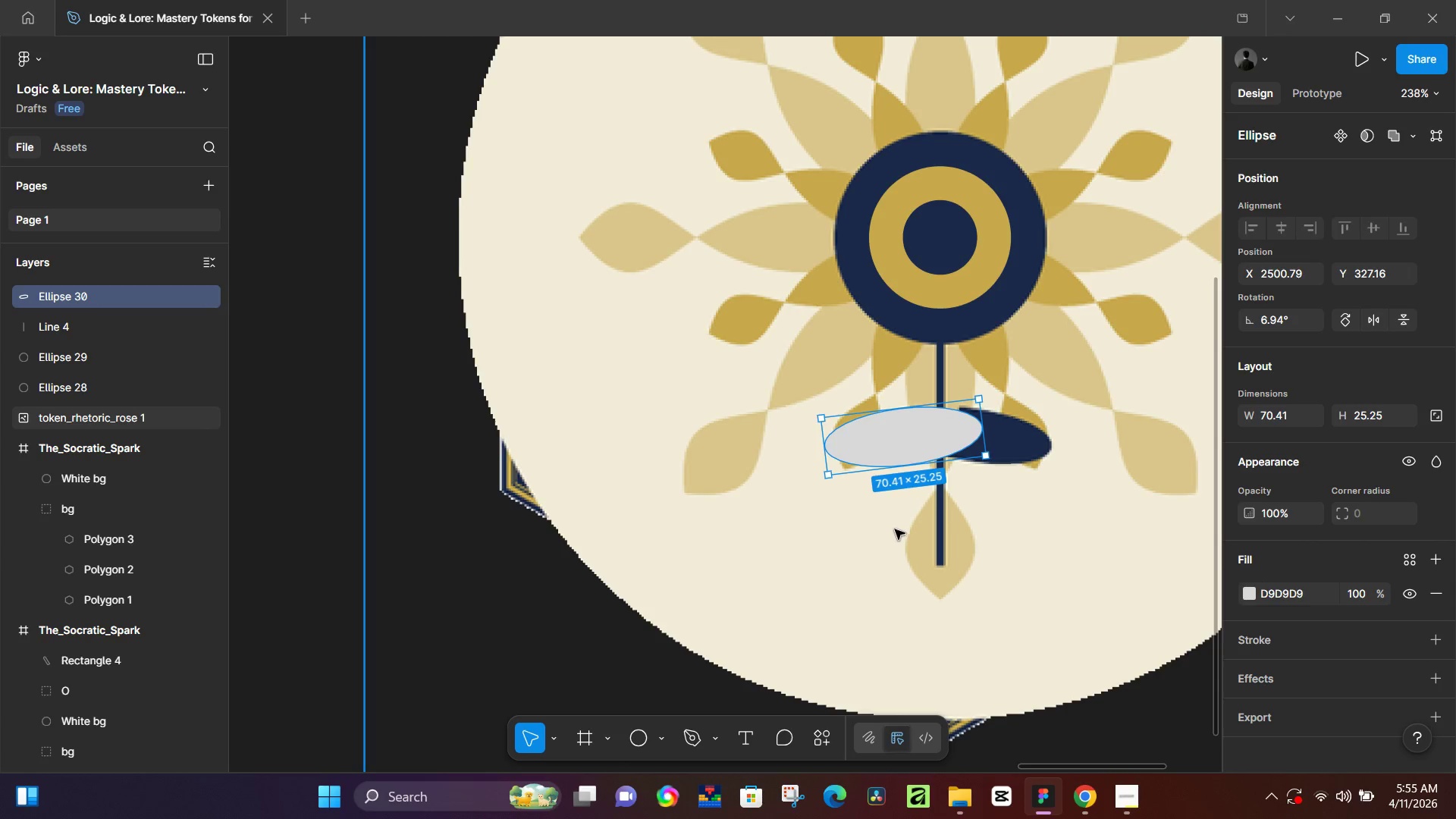 
left_click_drag(start_coordinate=[1429, 631], to_coordinate=[1433, 634])
 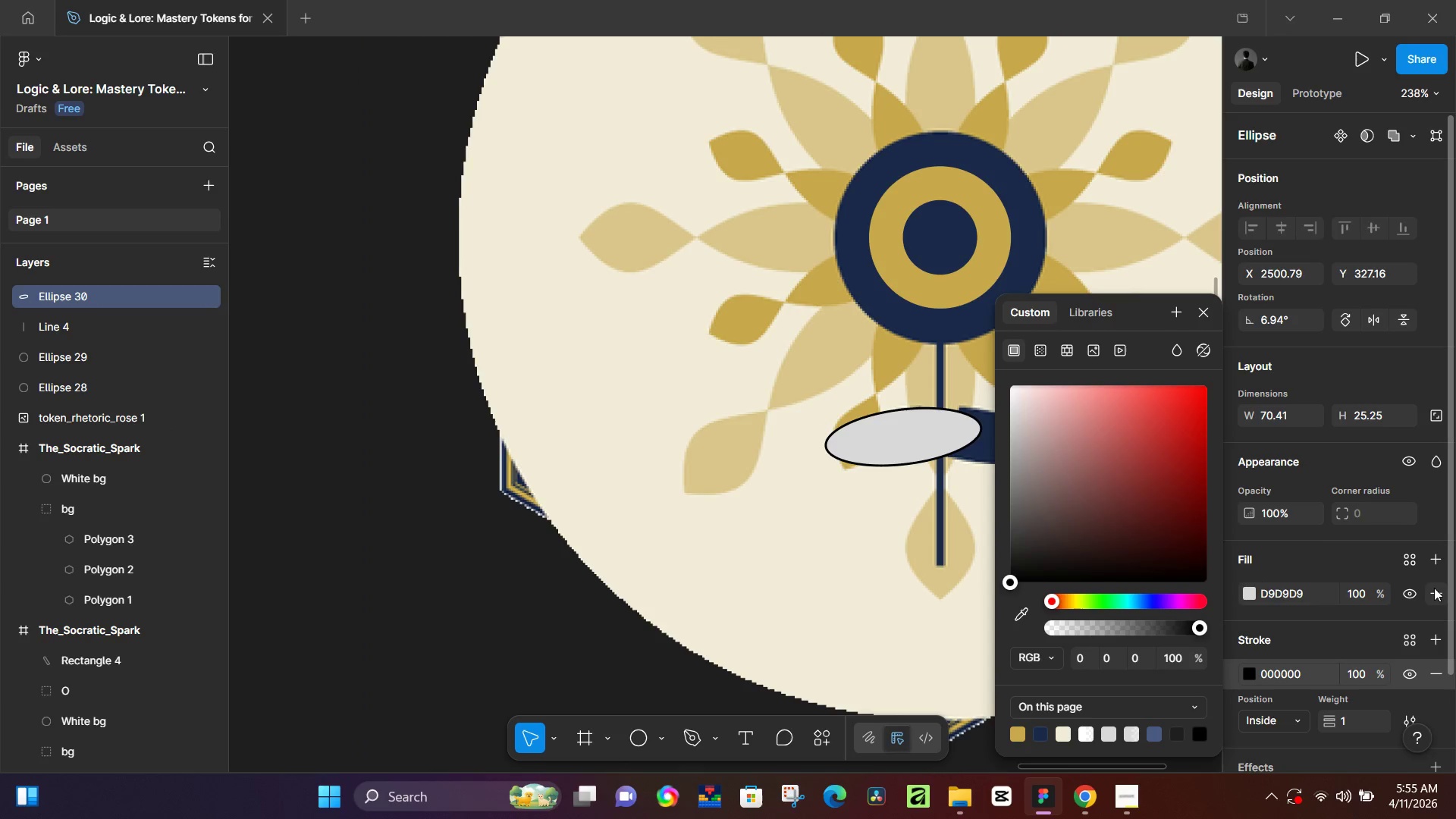 
left_click([1434, 585])
 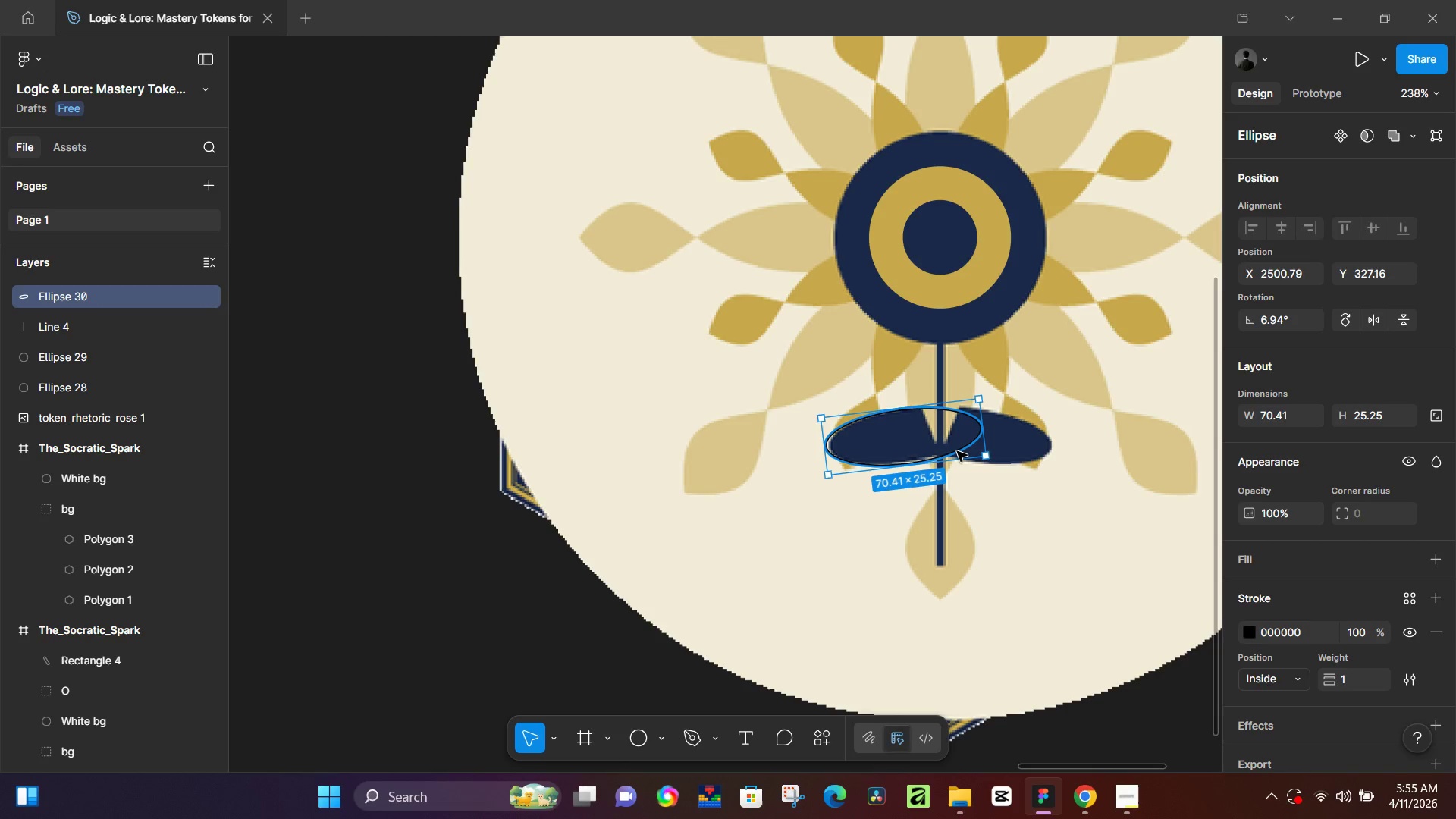 
key(R)
 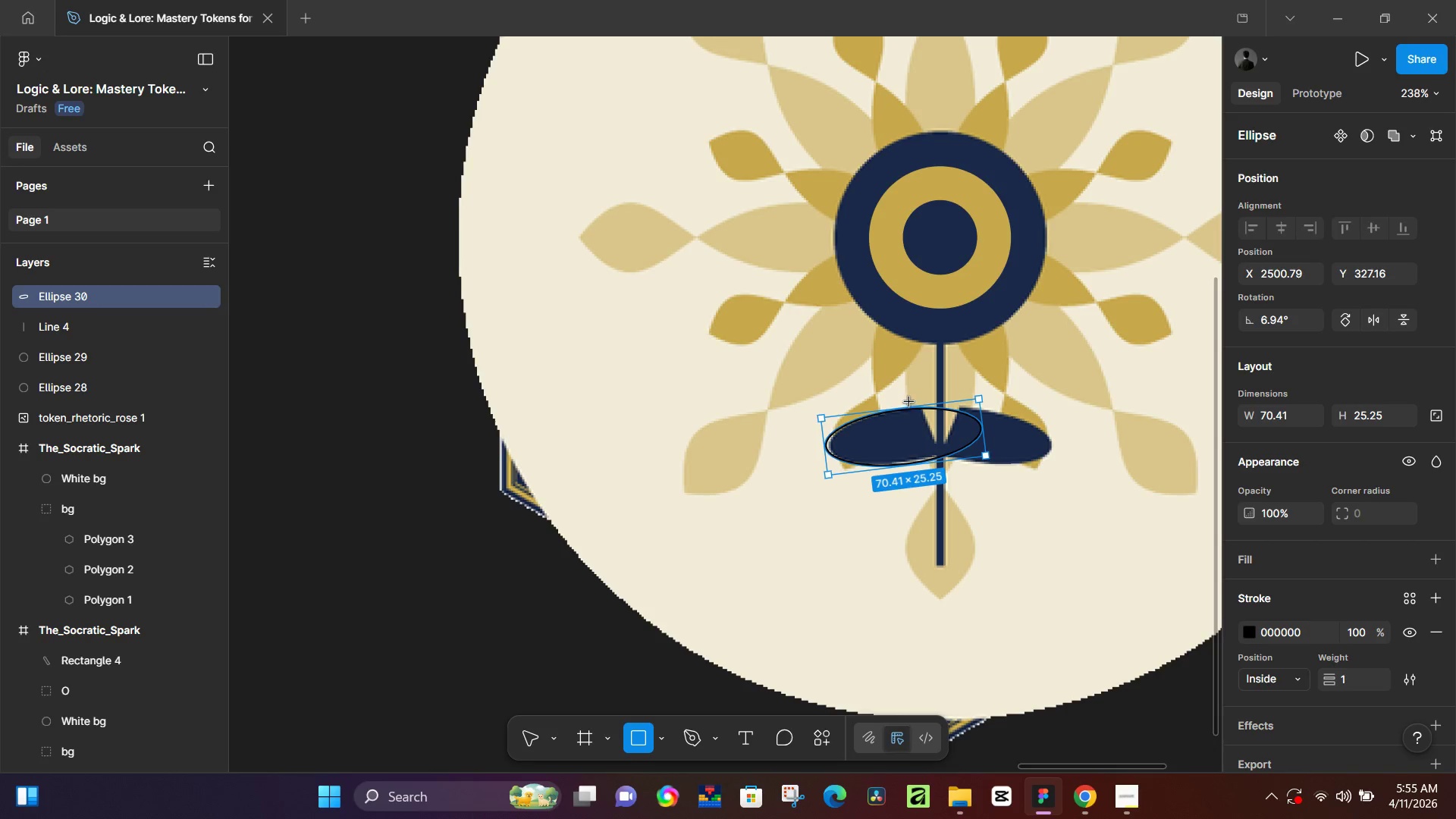 
left_click_drag(start_coordinate=[910, 397], to_coordinate=[821, 488])
 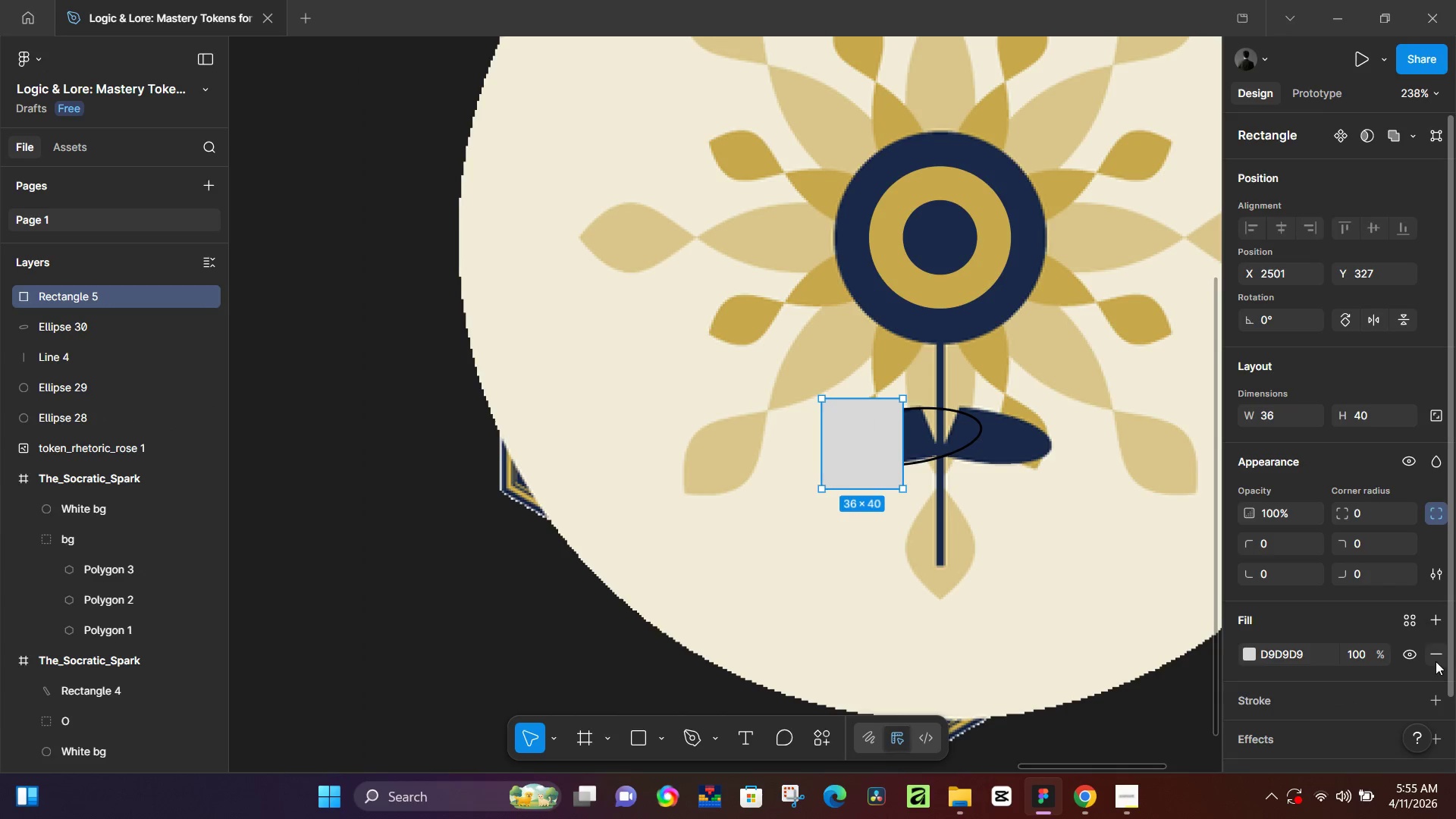 
double_click([1437, 656])
 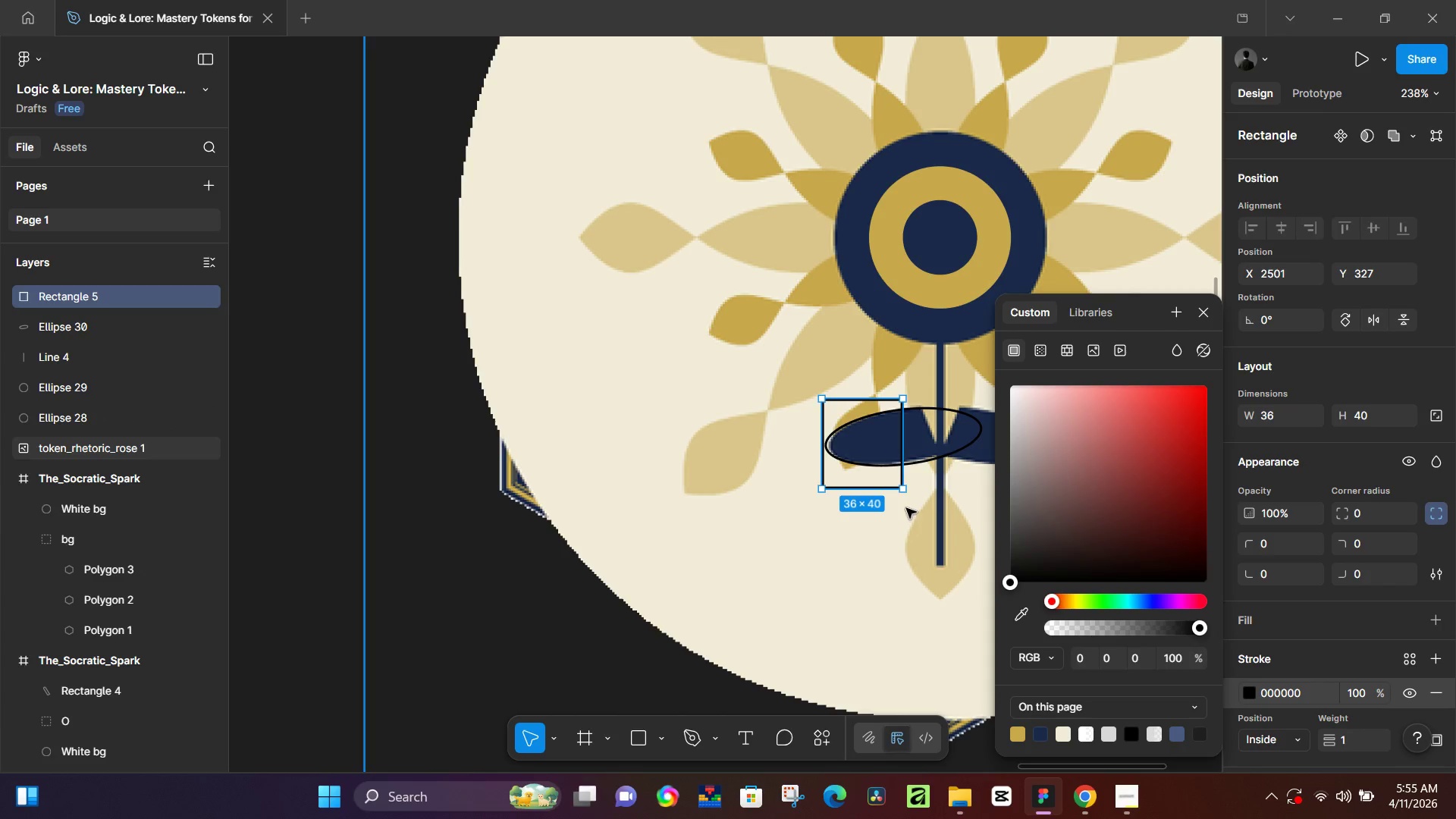 
left_click_drag(start_coordinate=[906, 499], to_coordinate=[927, 490])
 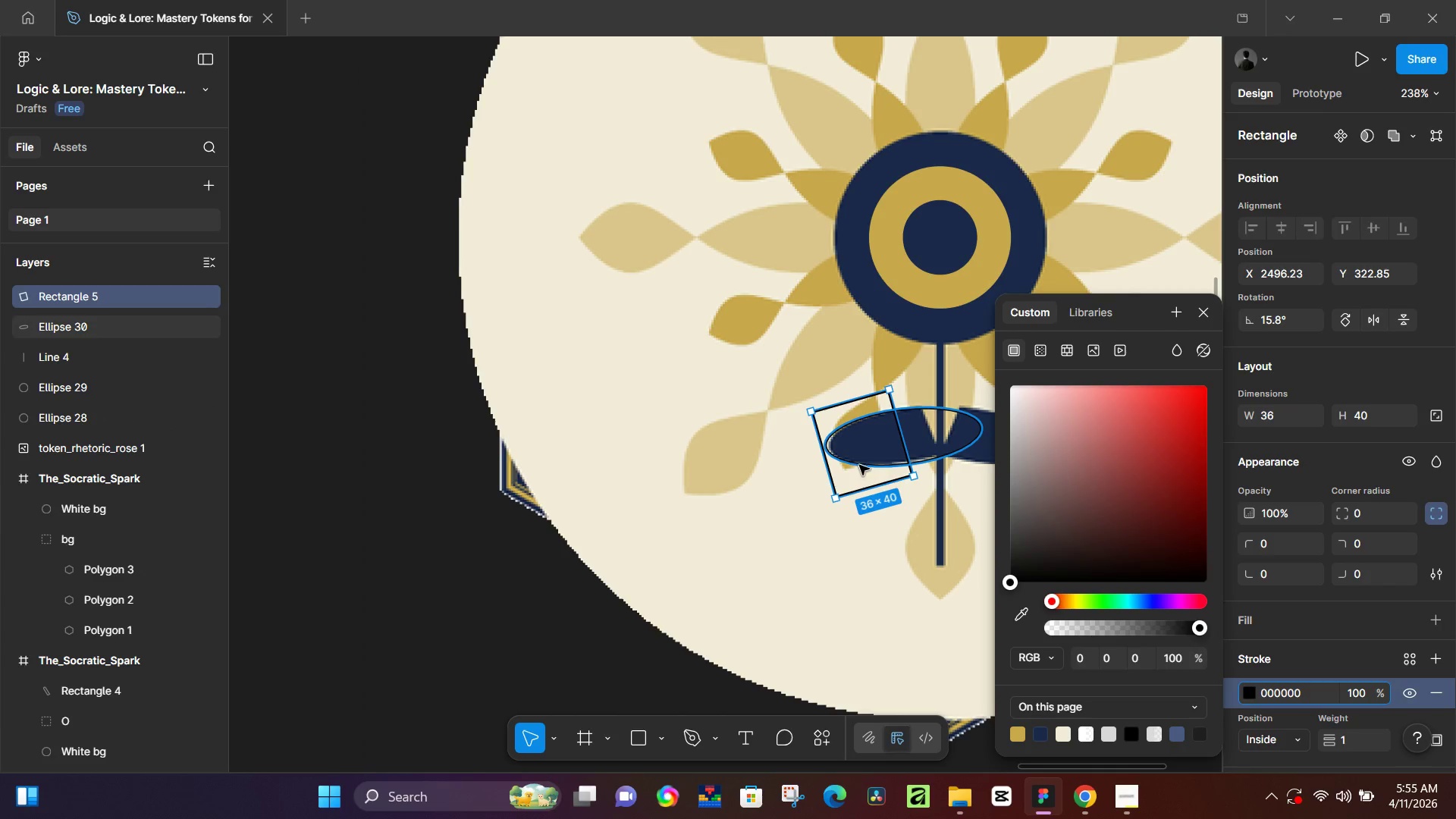 
left_click_drag(start_coordinate=[859, 465], to_coordinate=[890, 466])
 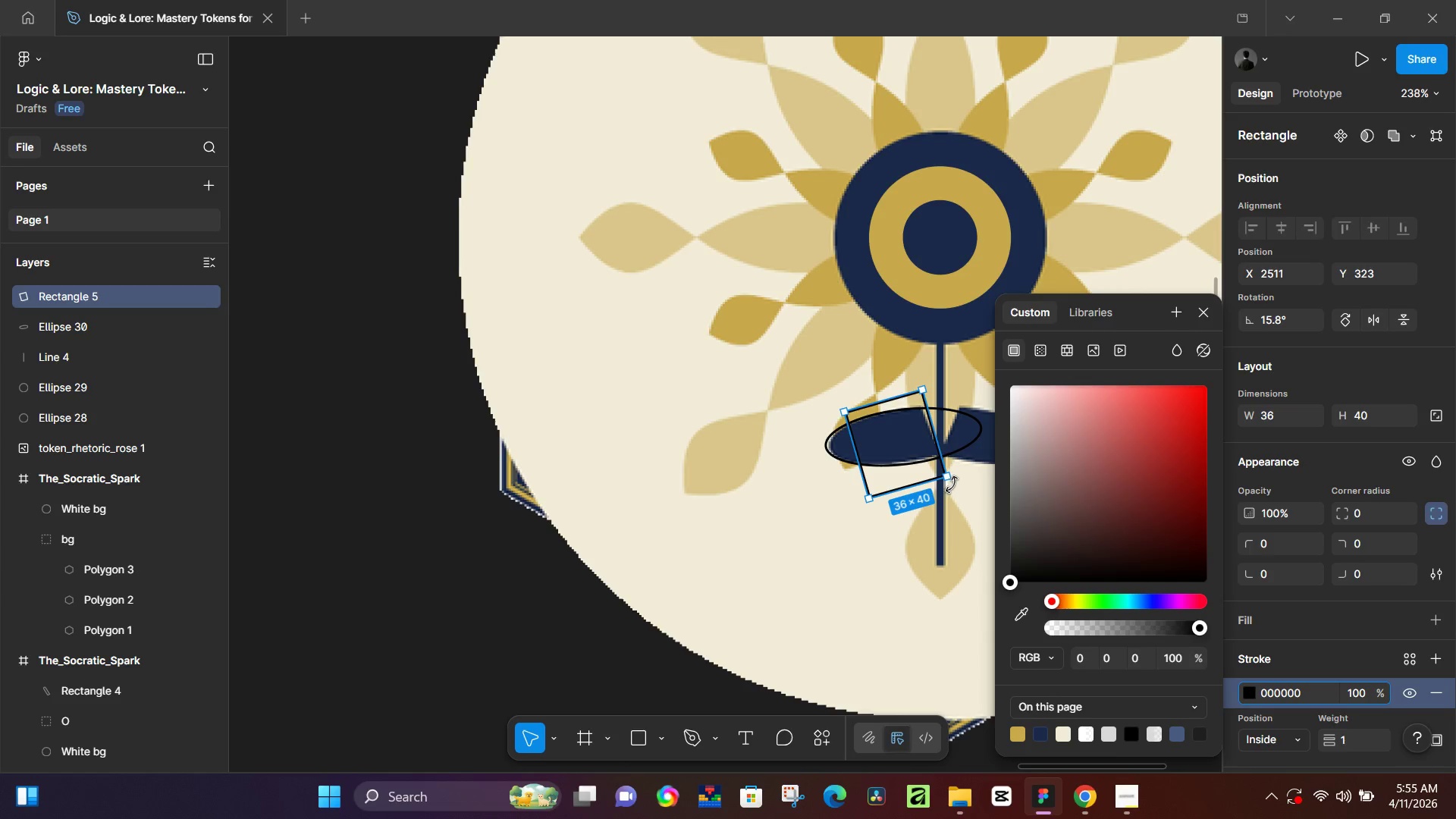 
left_click_drag(start_coordinate=[952, 485], to_coordinate=[965, 479])
 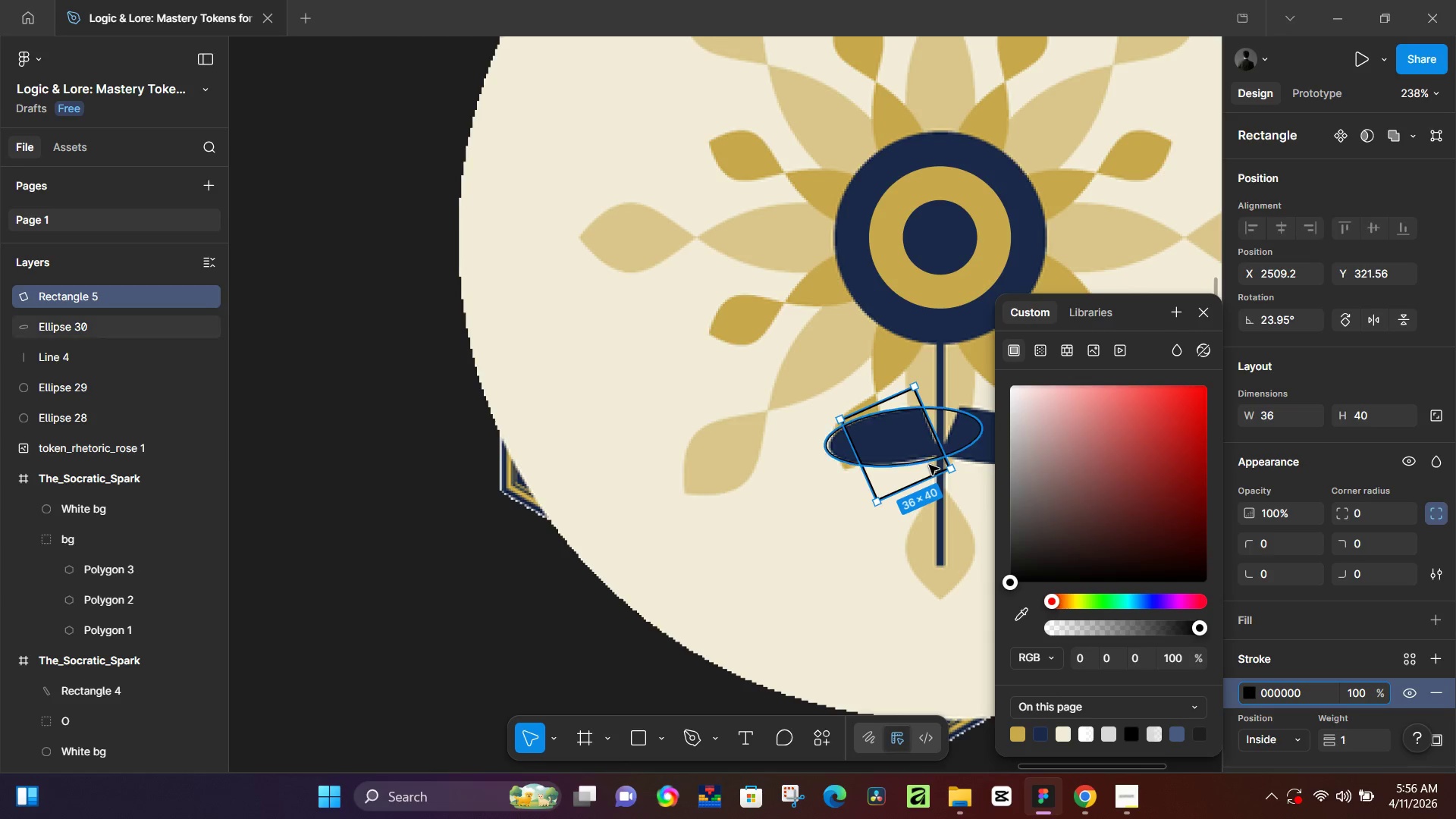 
left_click_drag(start_coordinate=[929, 465], to_coordinate=[925, 465])
 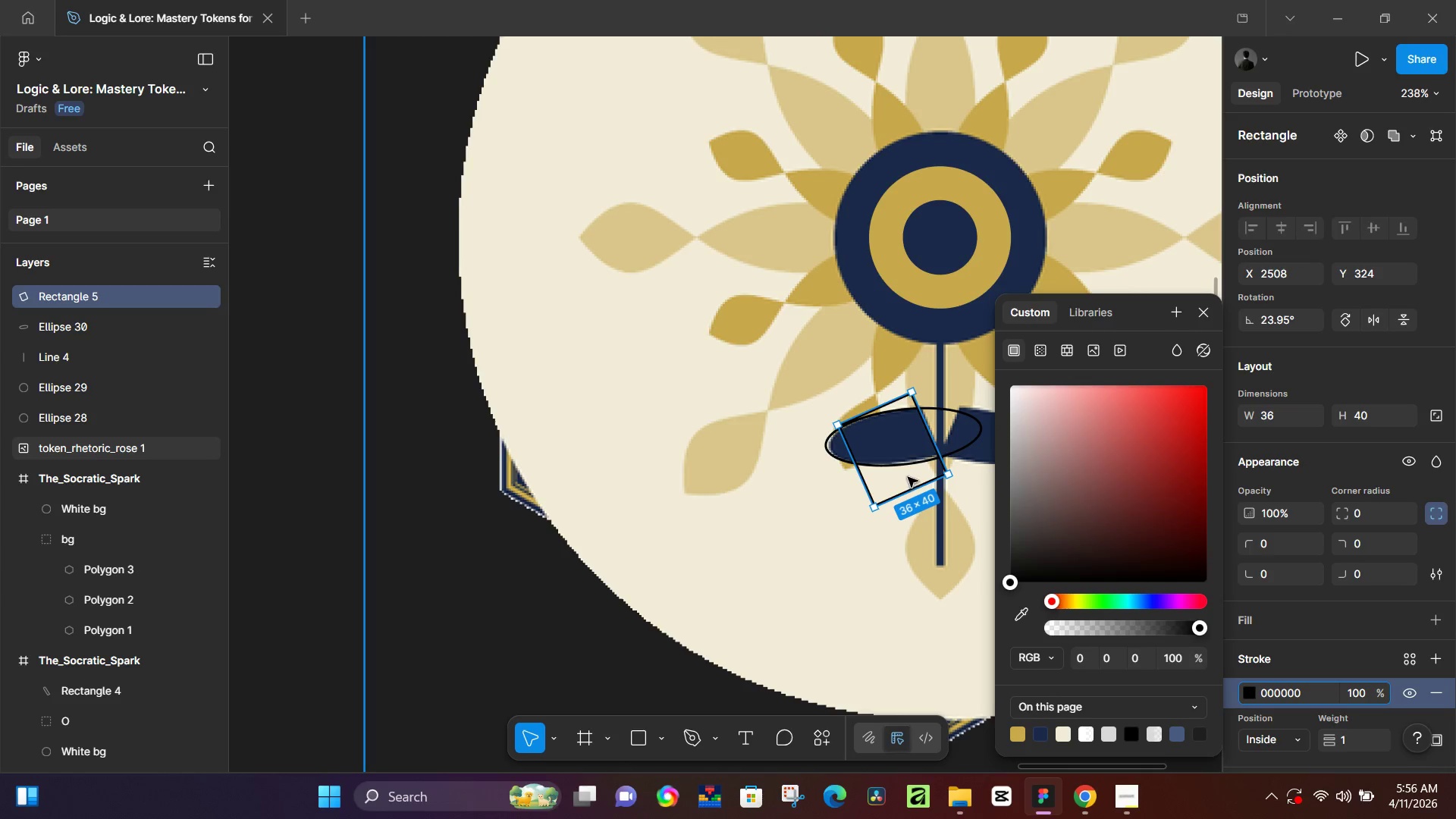 
left_click_drag(start_coordinate=[908, 475], to_coordinate=[908, 468])
 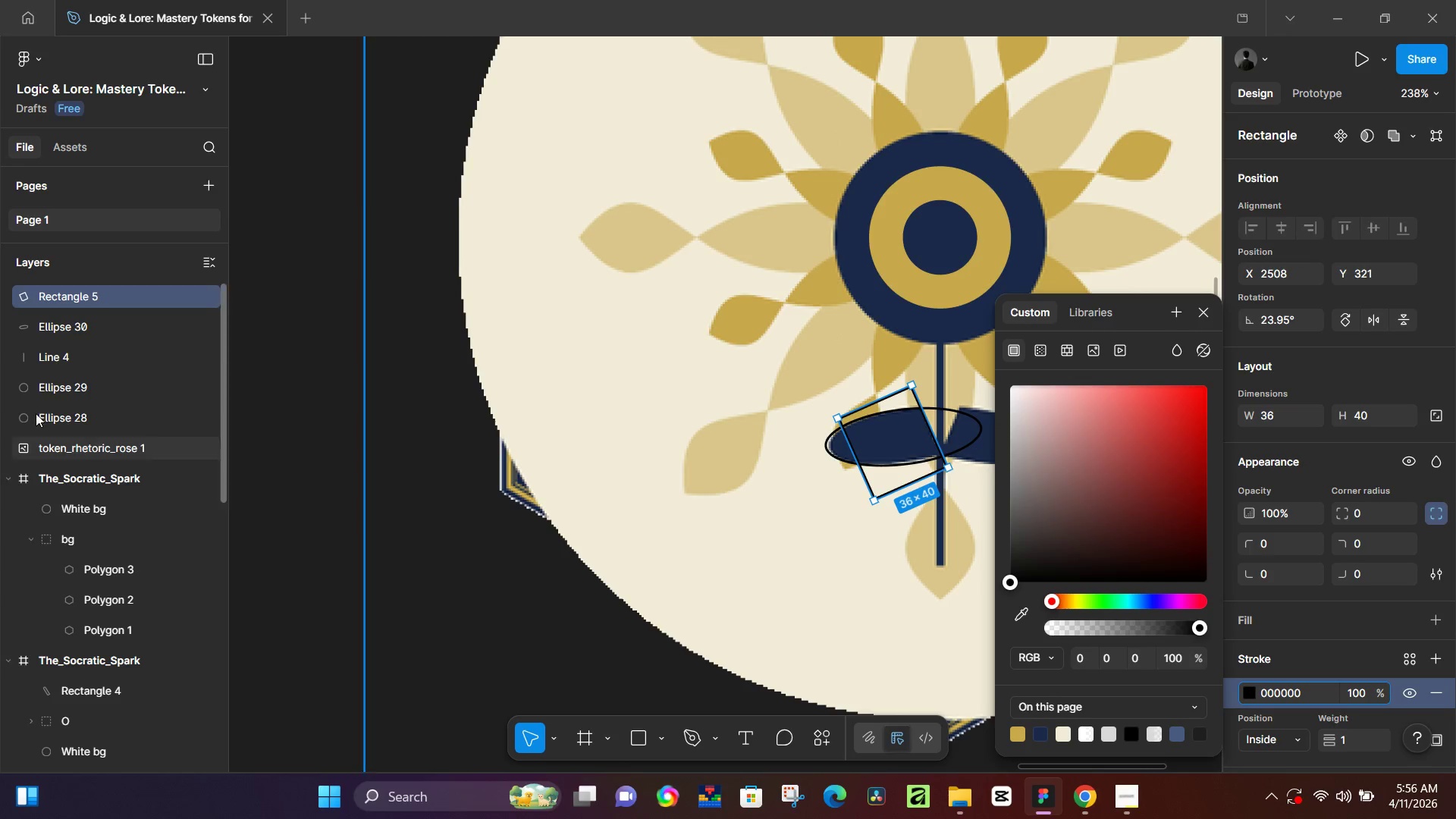 
hold_key(key=ShiftLeft, duration=0.47)
left_click([102, 329])
 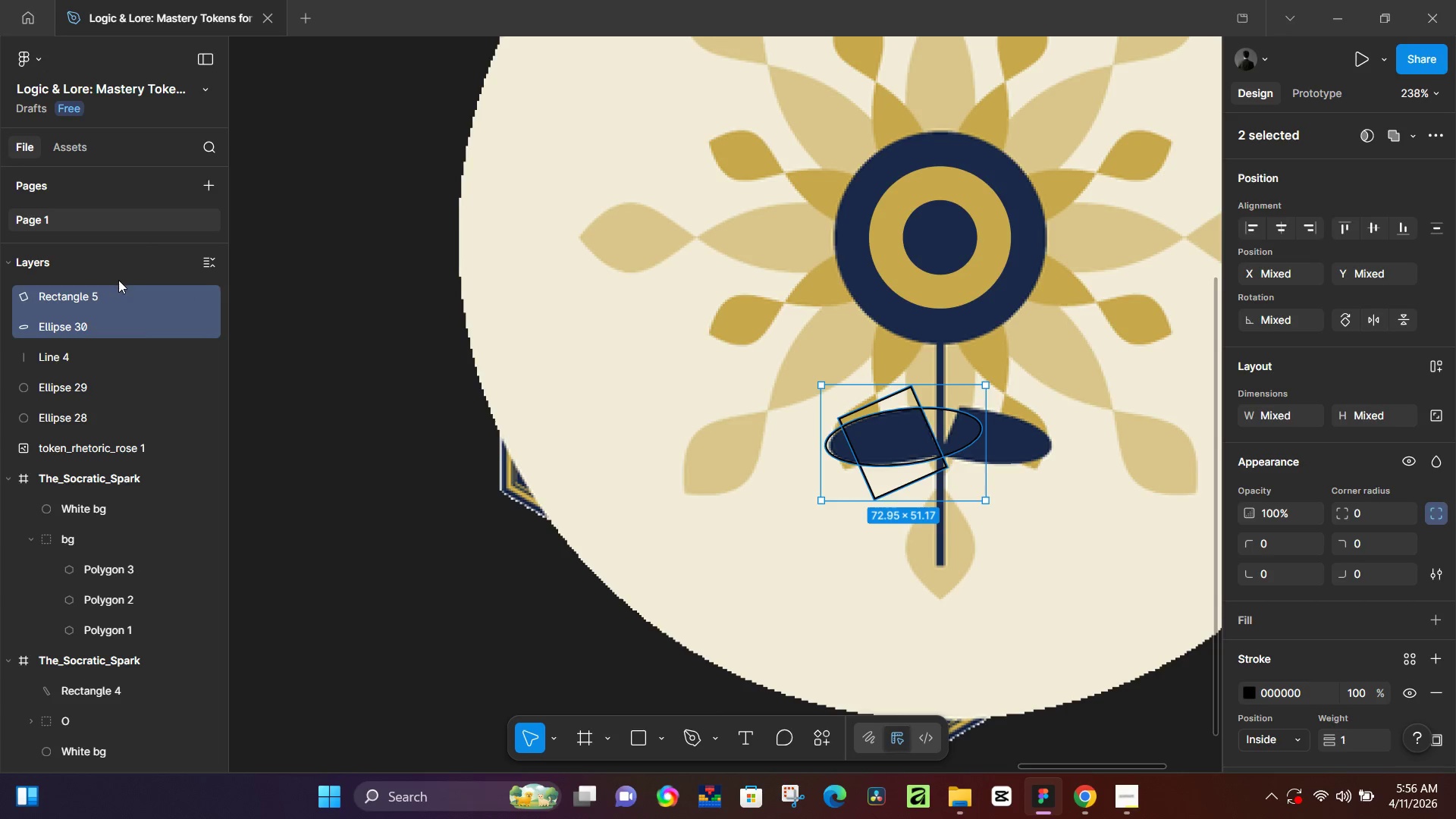 
key(M)
 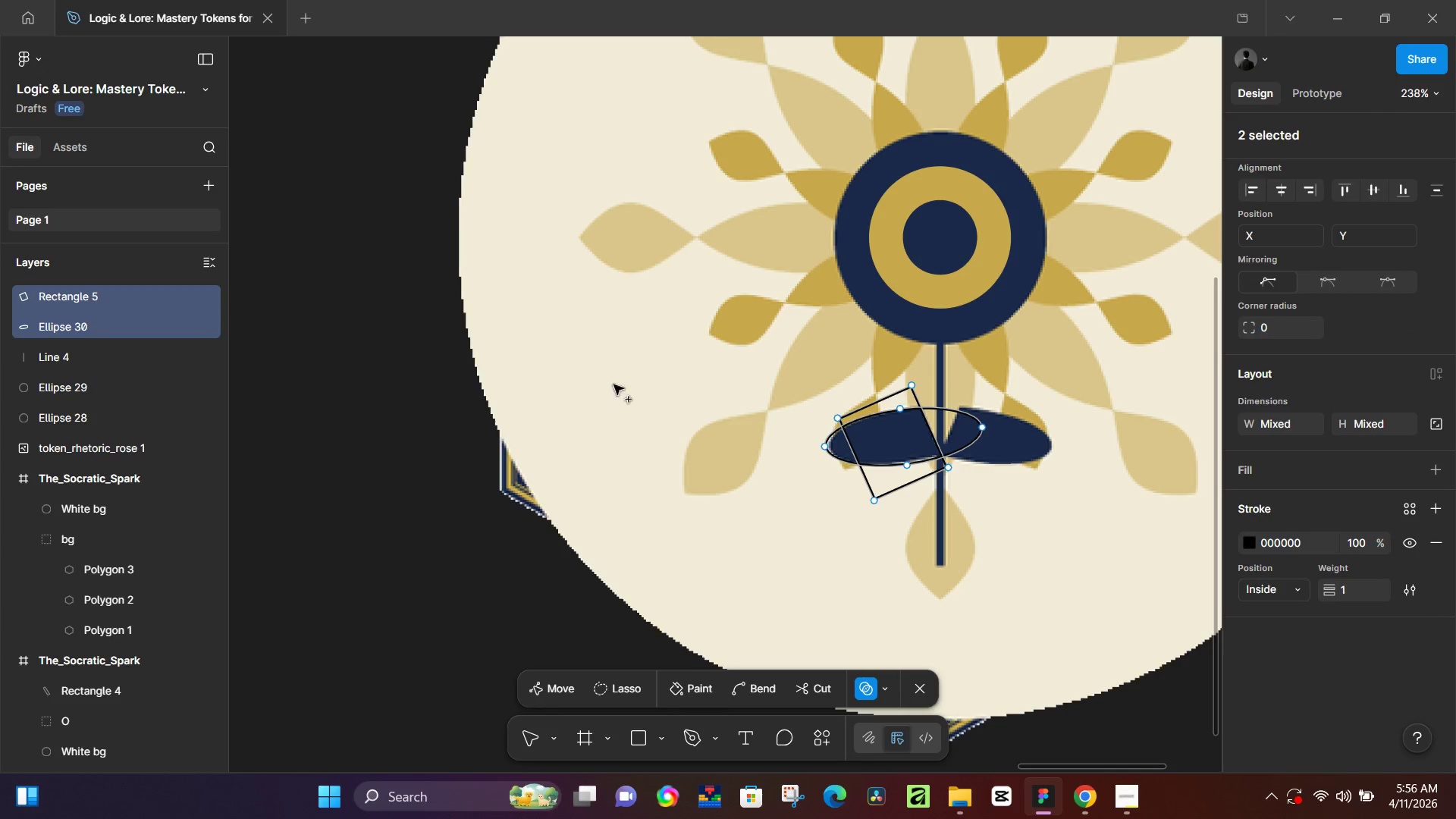 
hold_key(key=ControlLeft, duration=0.92)
 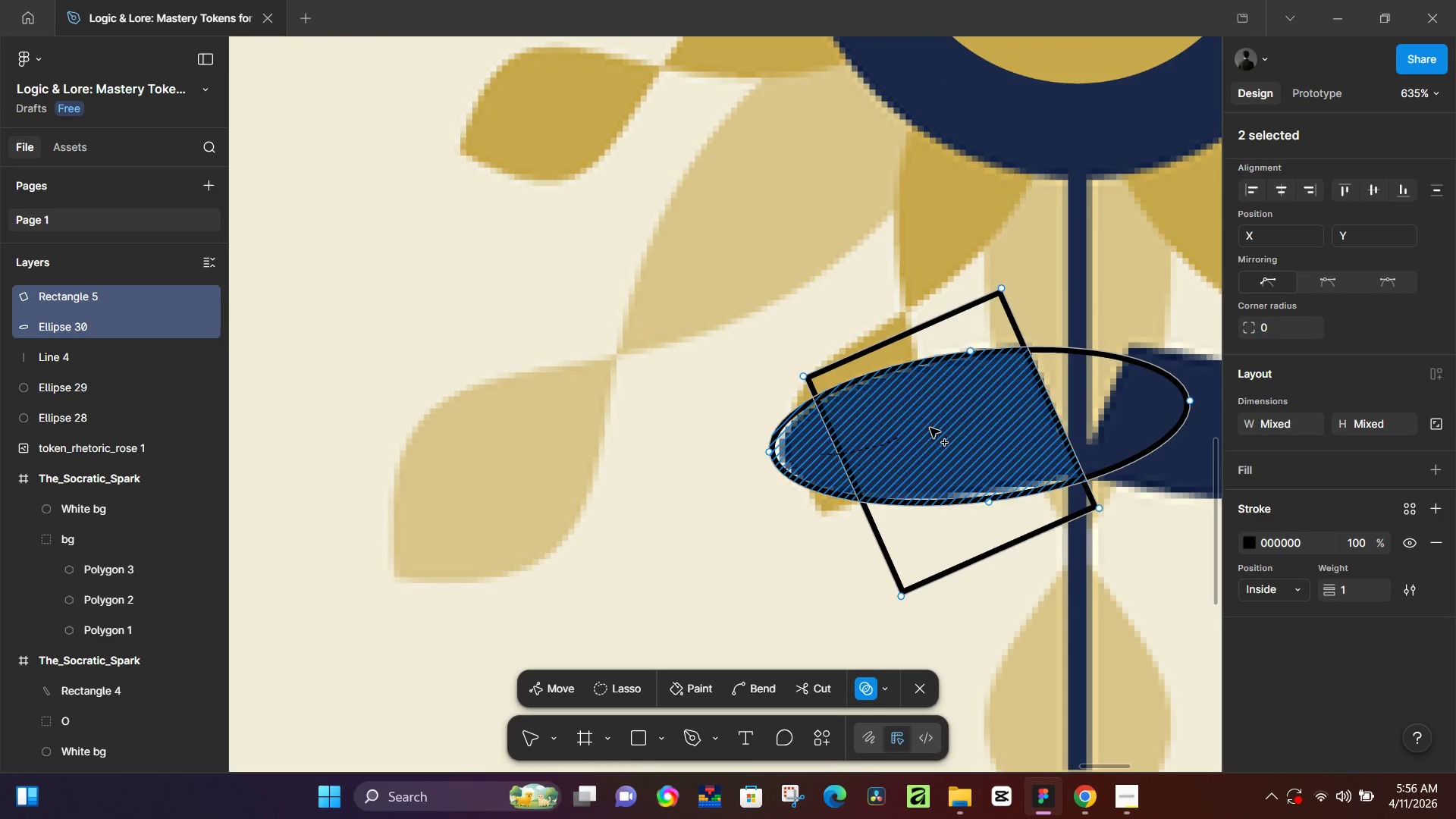 
left_click_drag(start_coordinate=[821, 454], to_coordinate=[931, 428])
 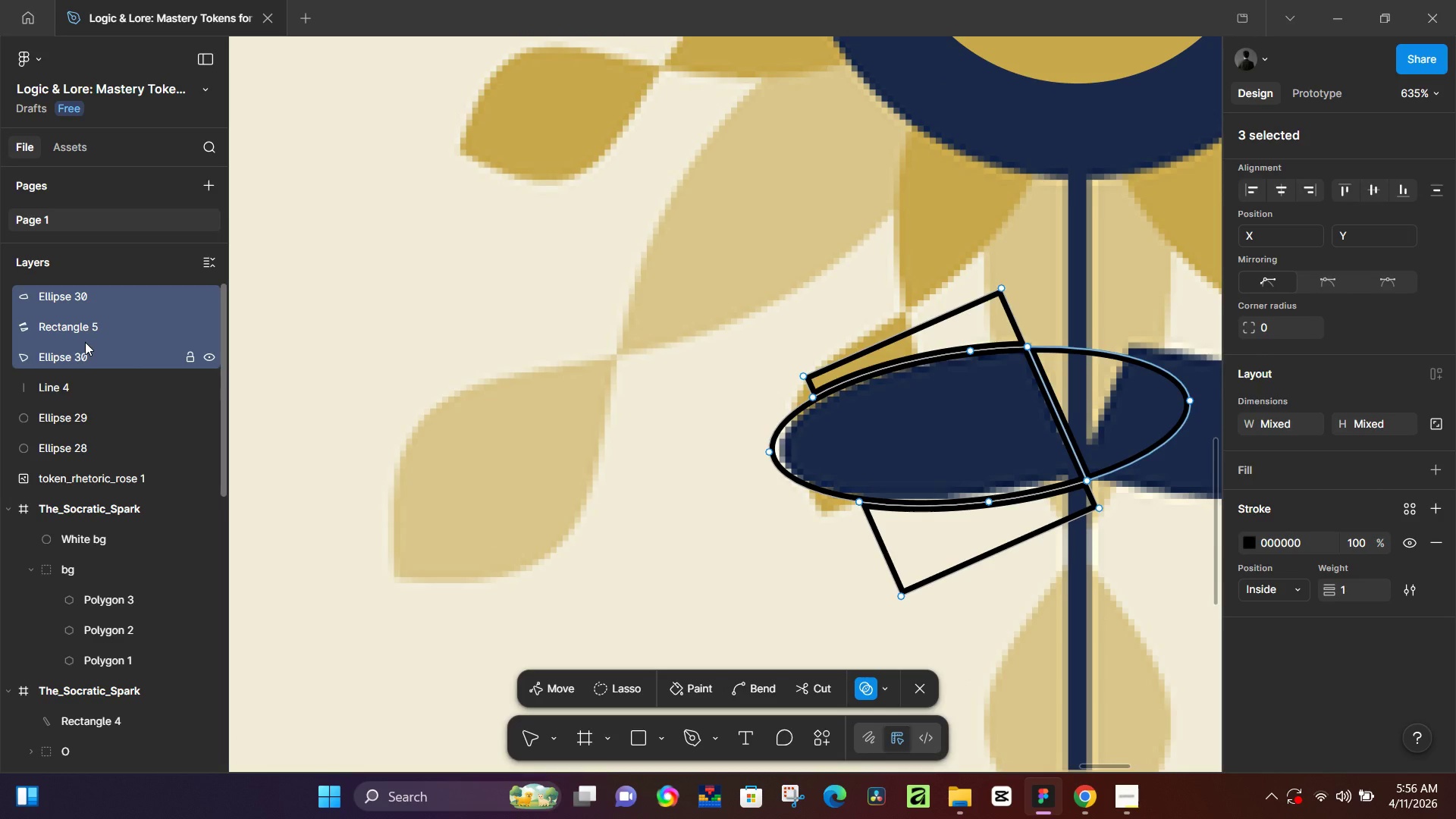 
scroll: coordinate [855, 453], scroll_direction: up, amount: 9.0
 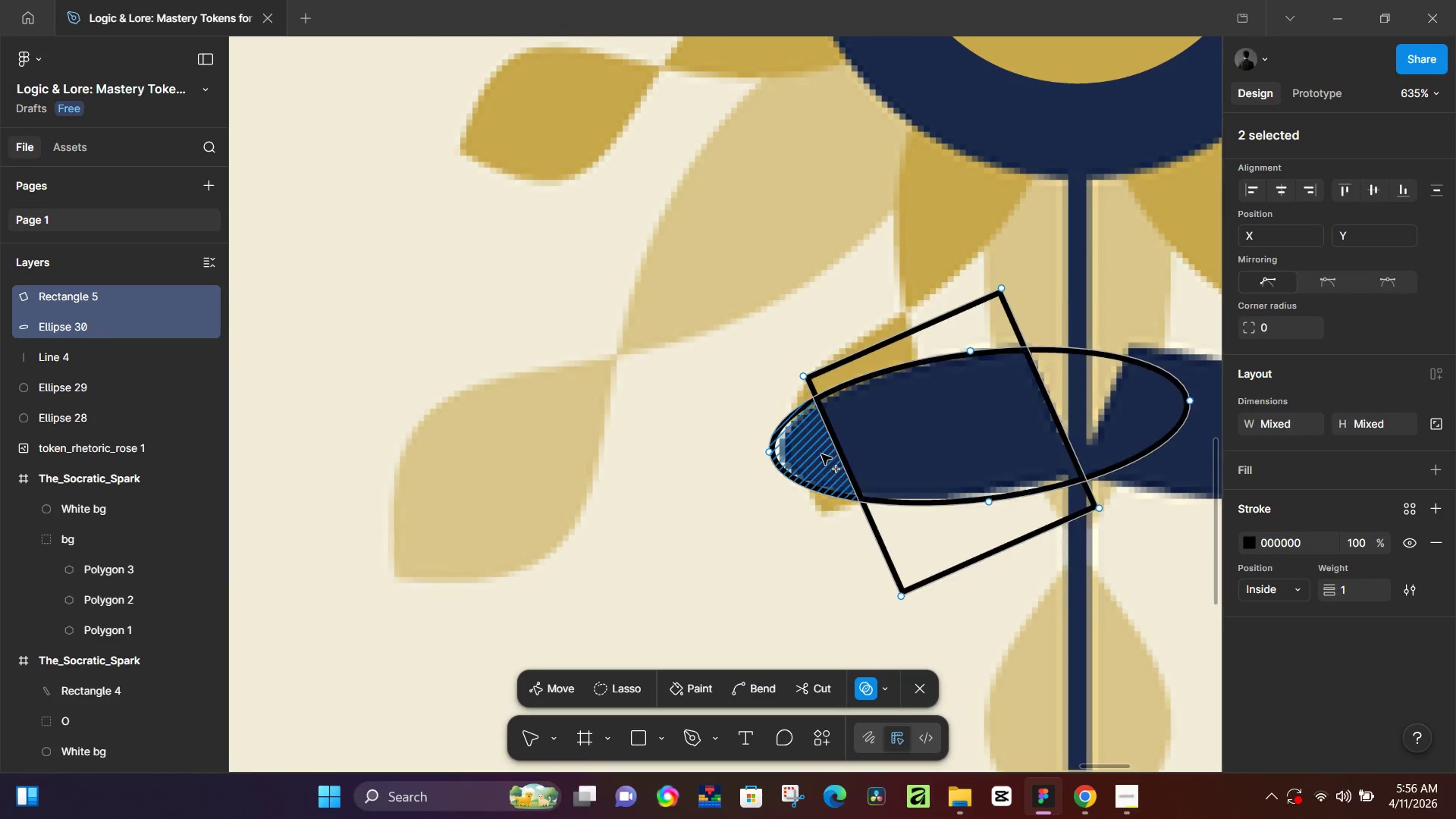 
wait(5.86)
 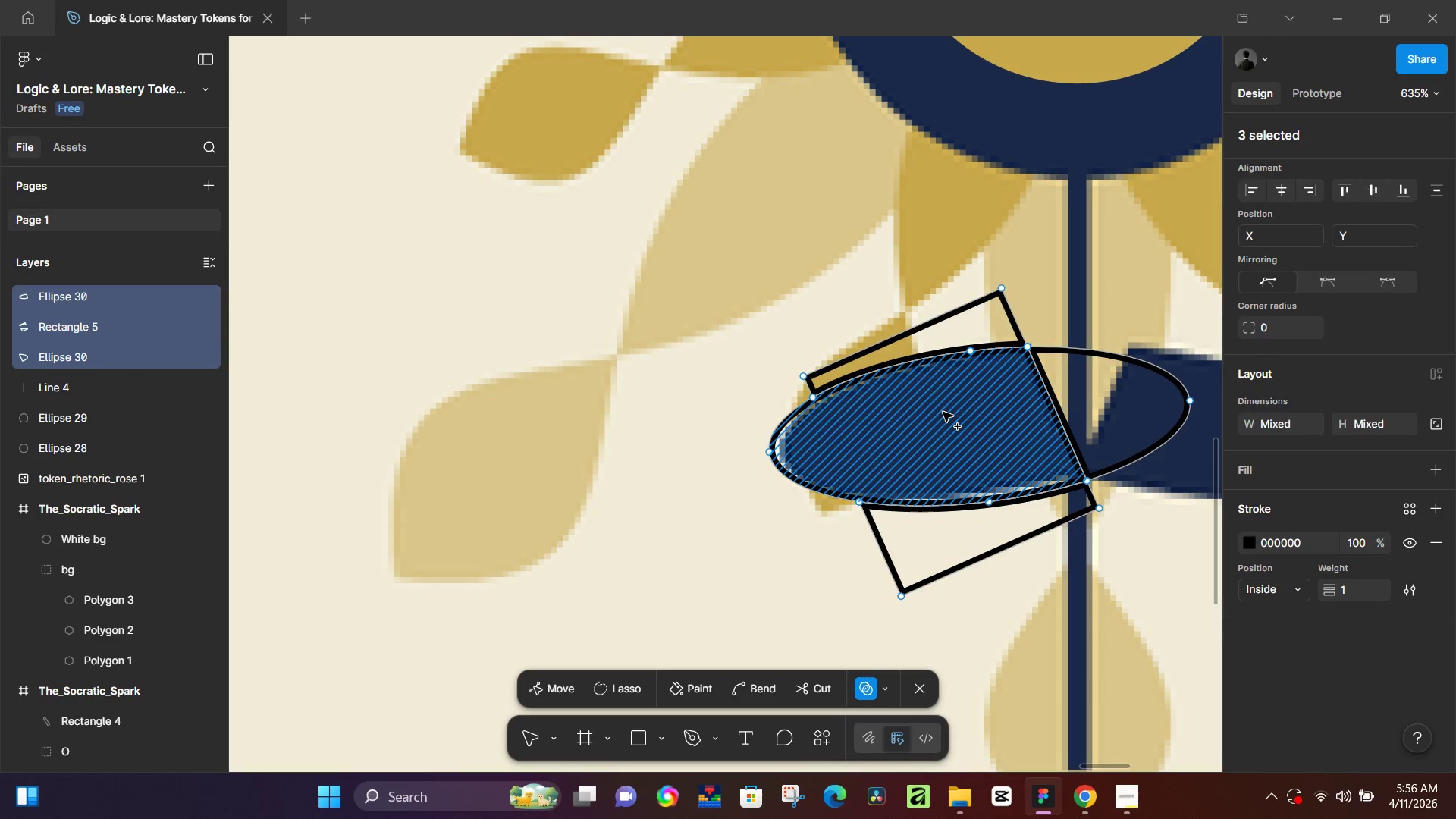 
key(V)
 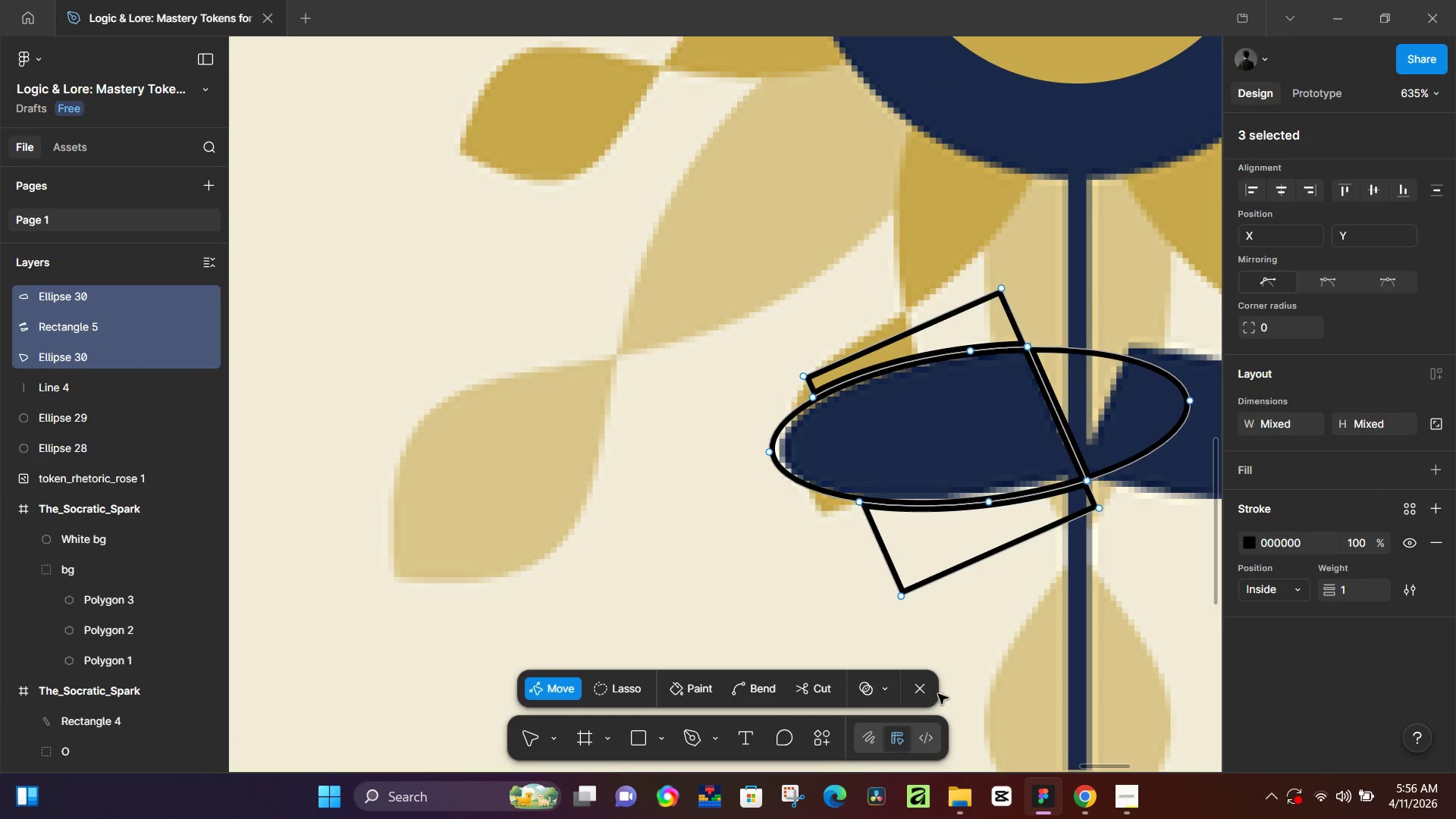 
left_click([920, 687])
 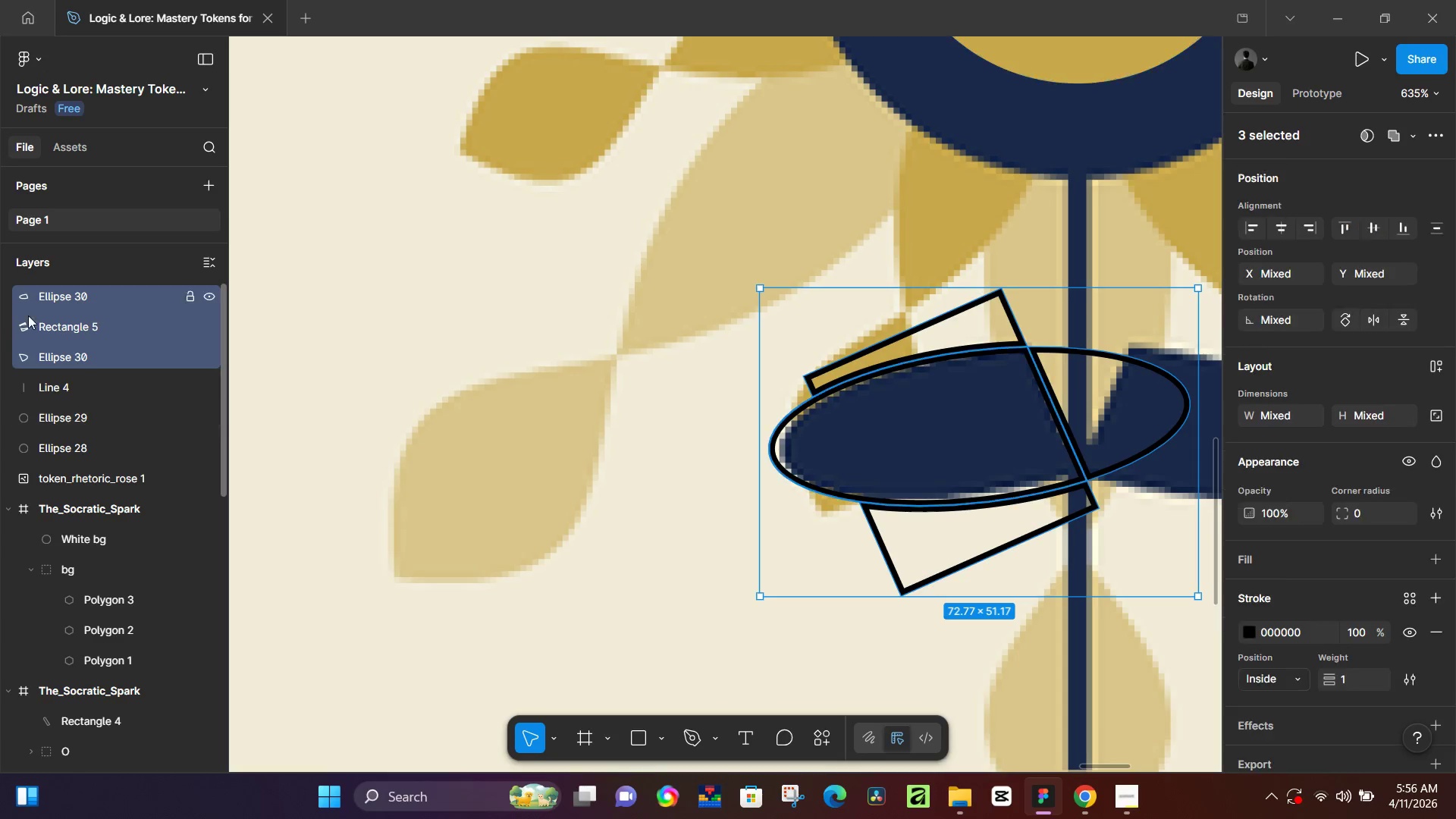 
left_click([37, 325])
 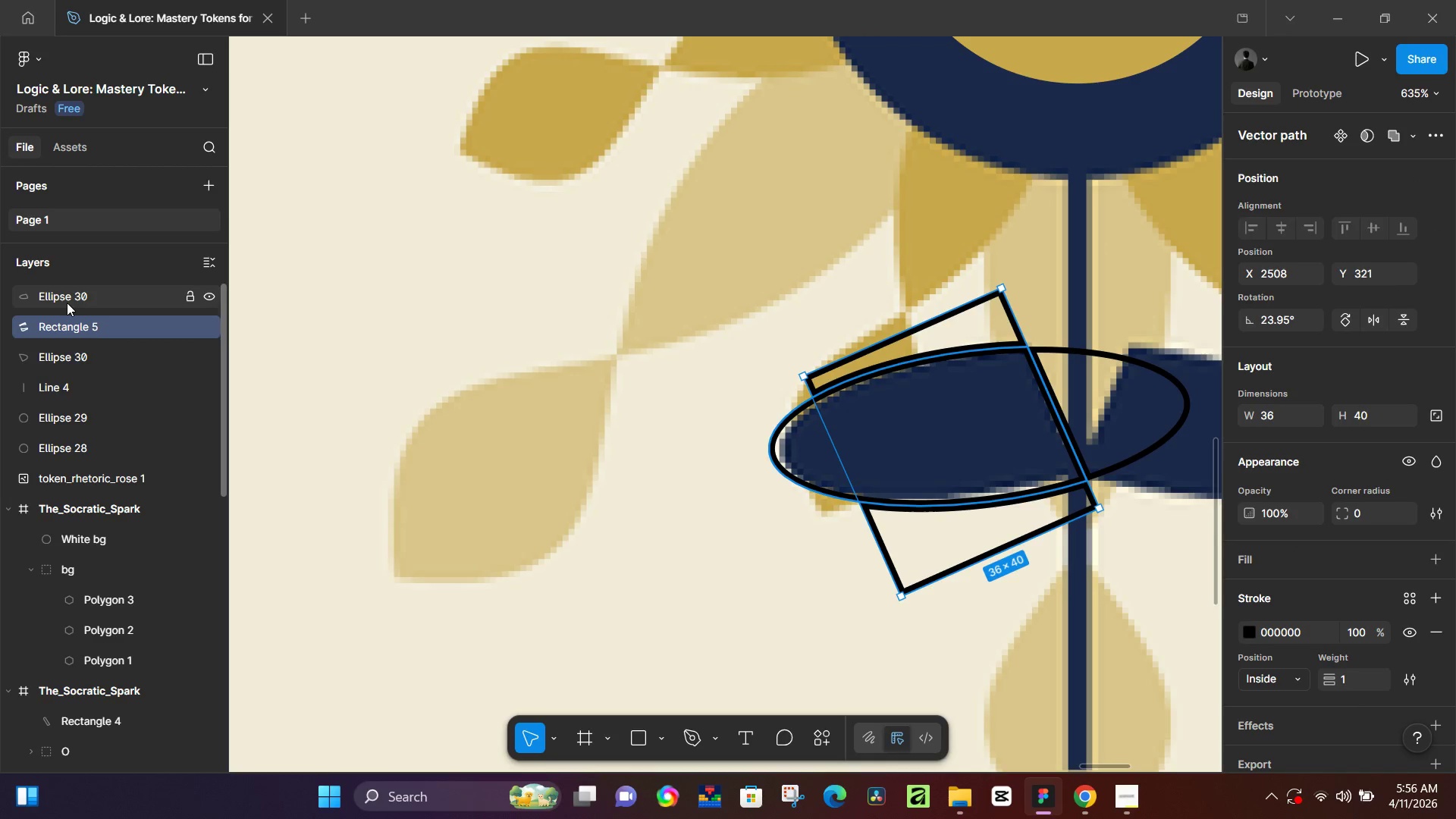 
left_click([67, 303])
 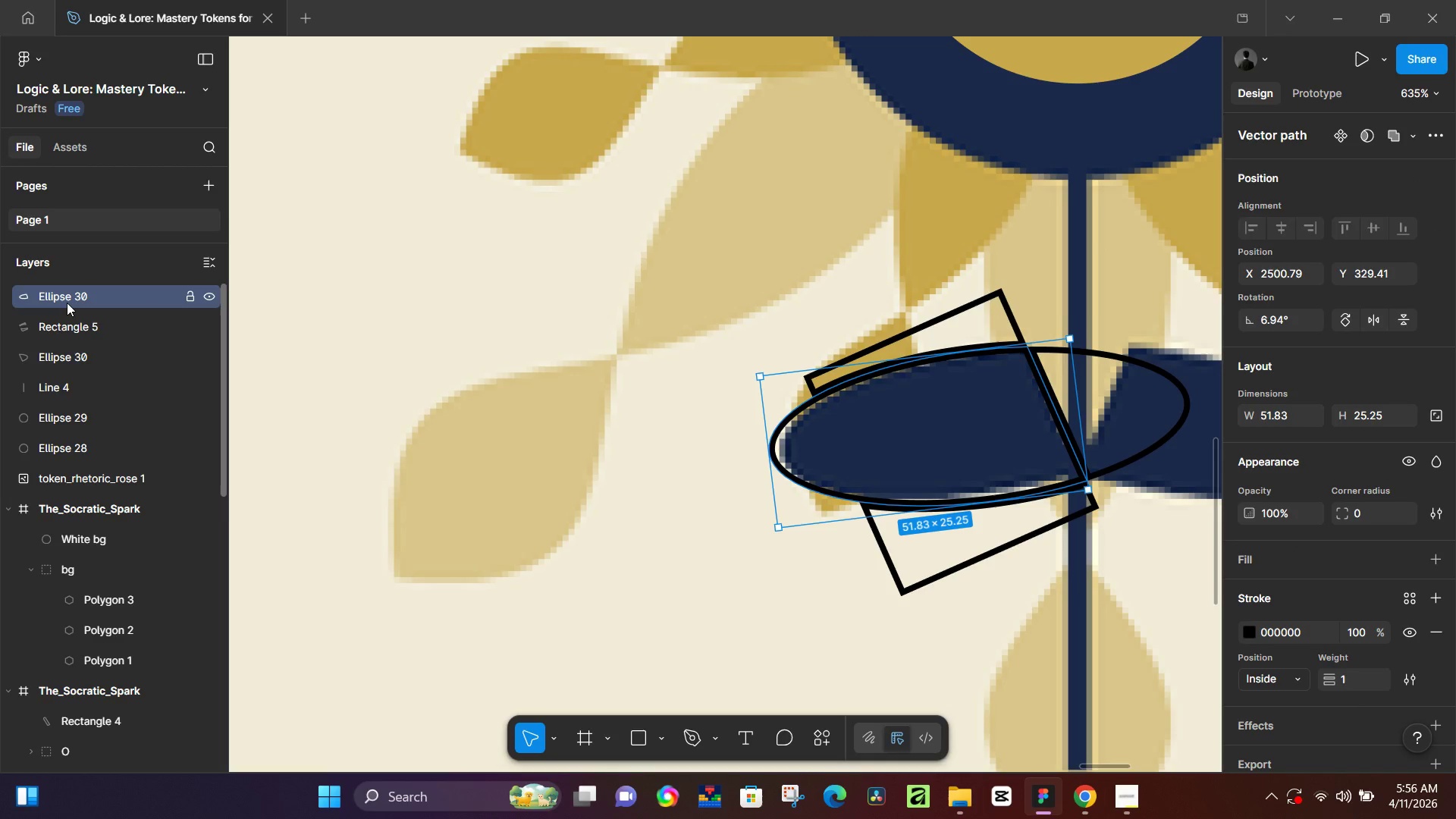 
key(NumpadDivide)
 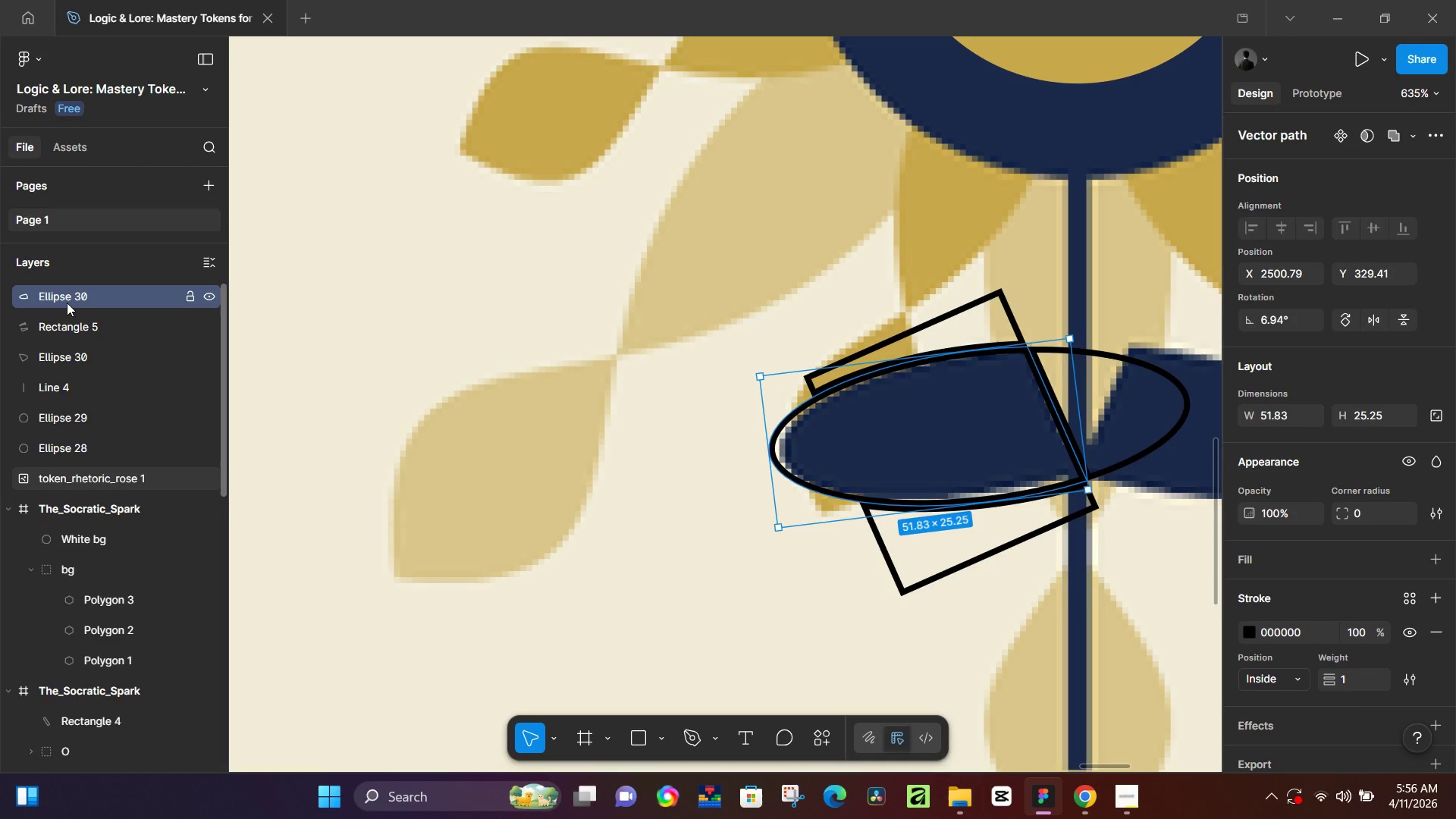 
left_click([67, 303])
 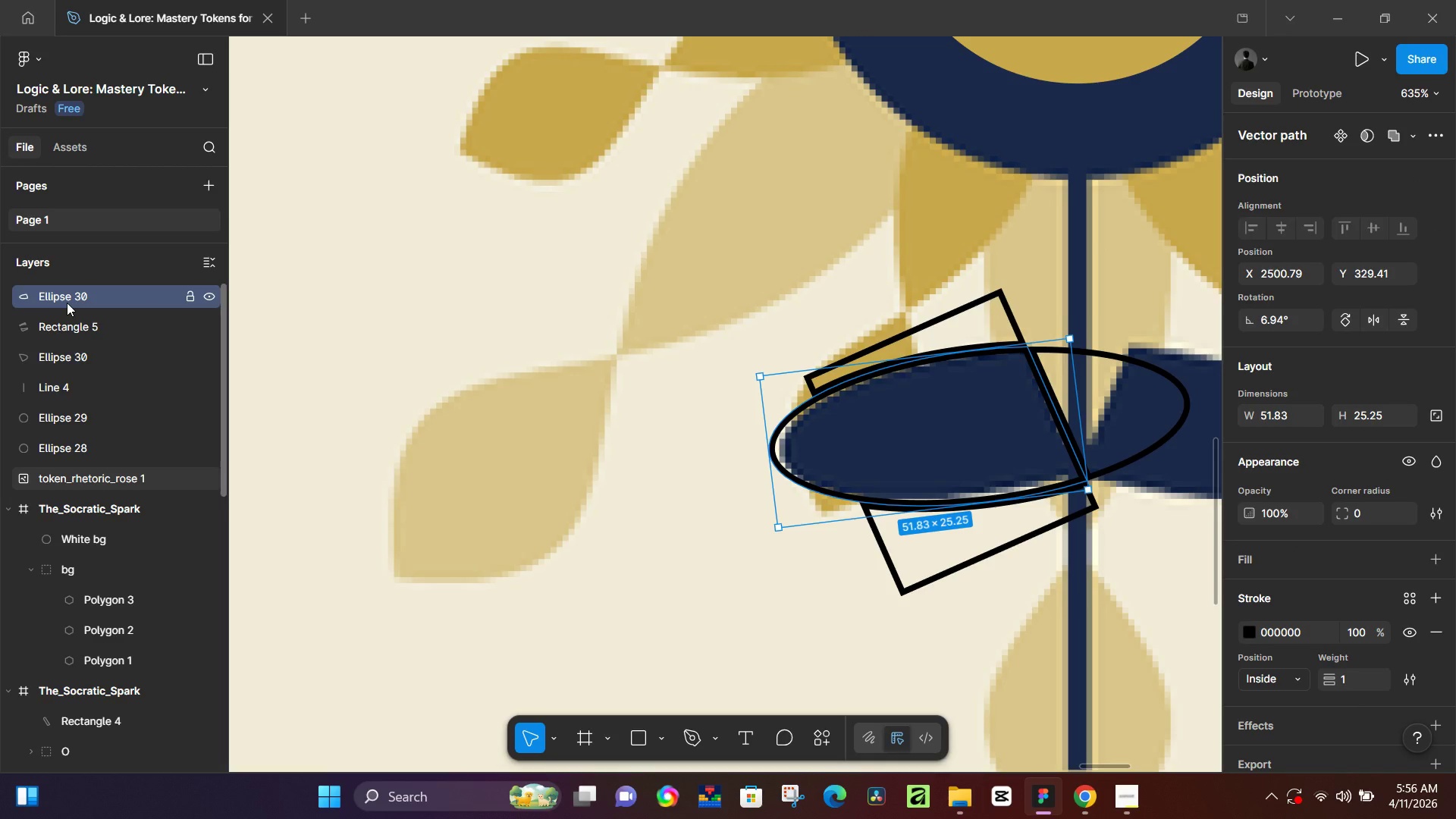 
key(NumpadDivide)
 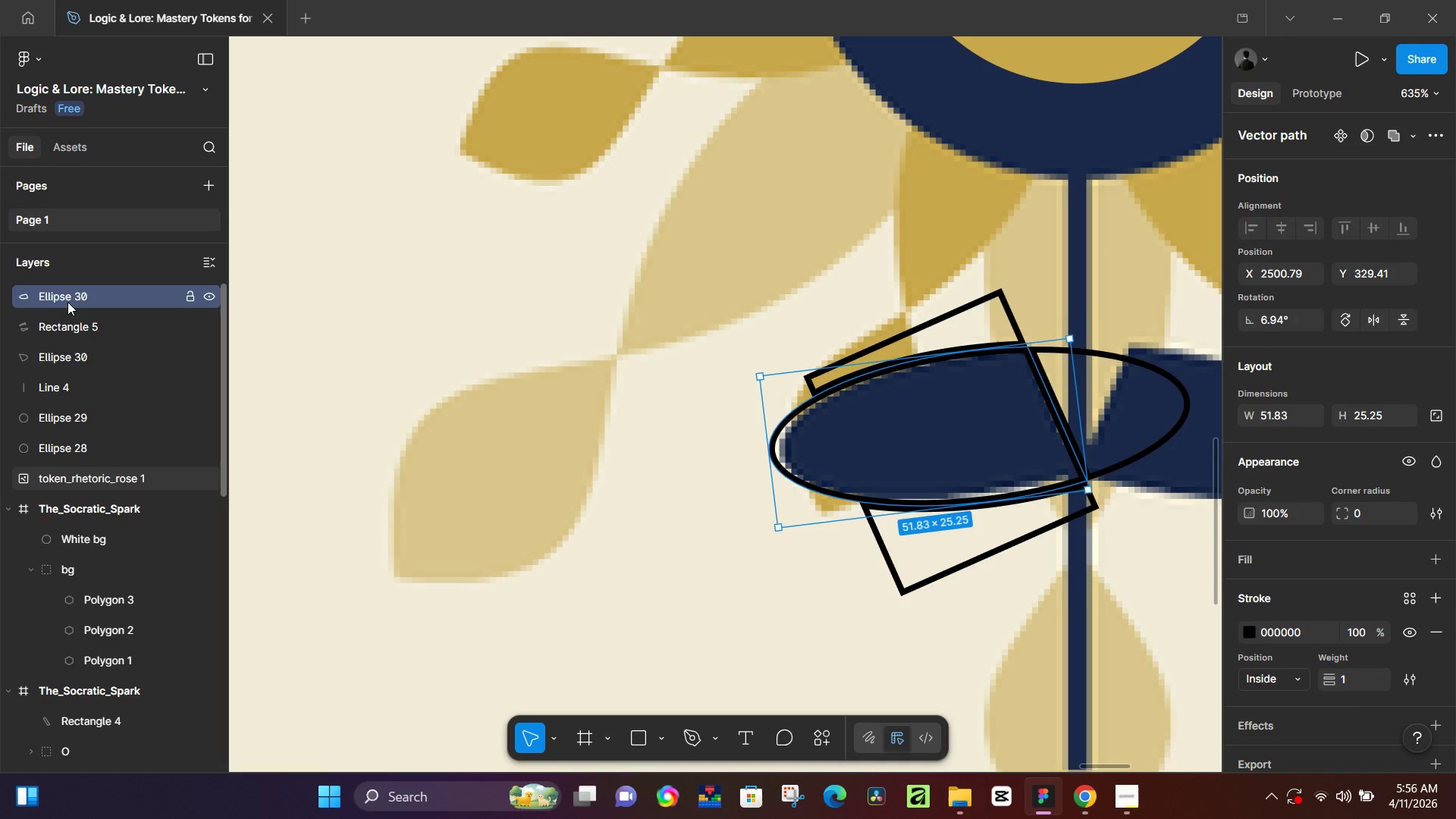 
key(Backspace)
 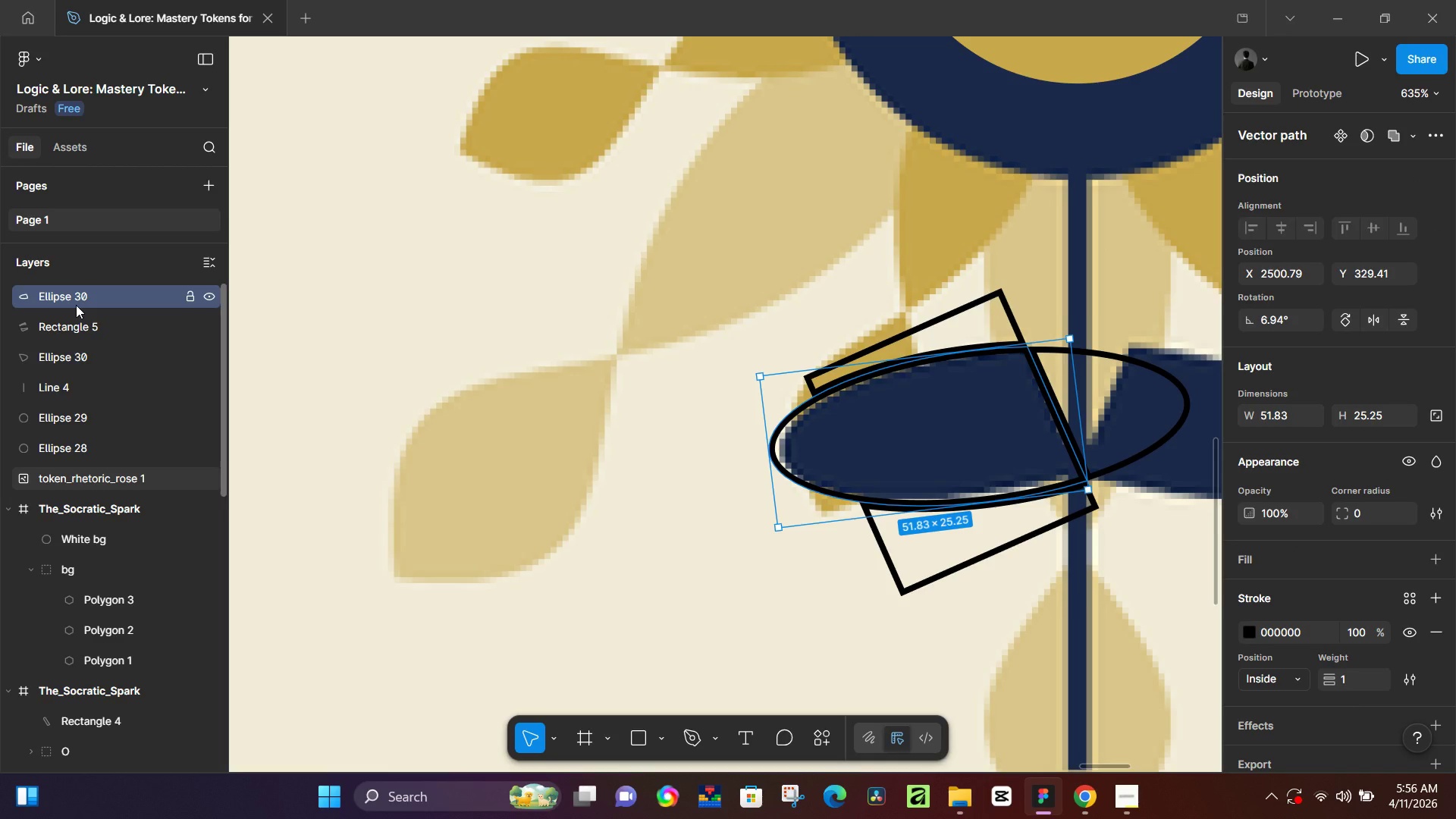 
left_click([76, 326])
 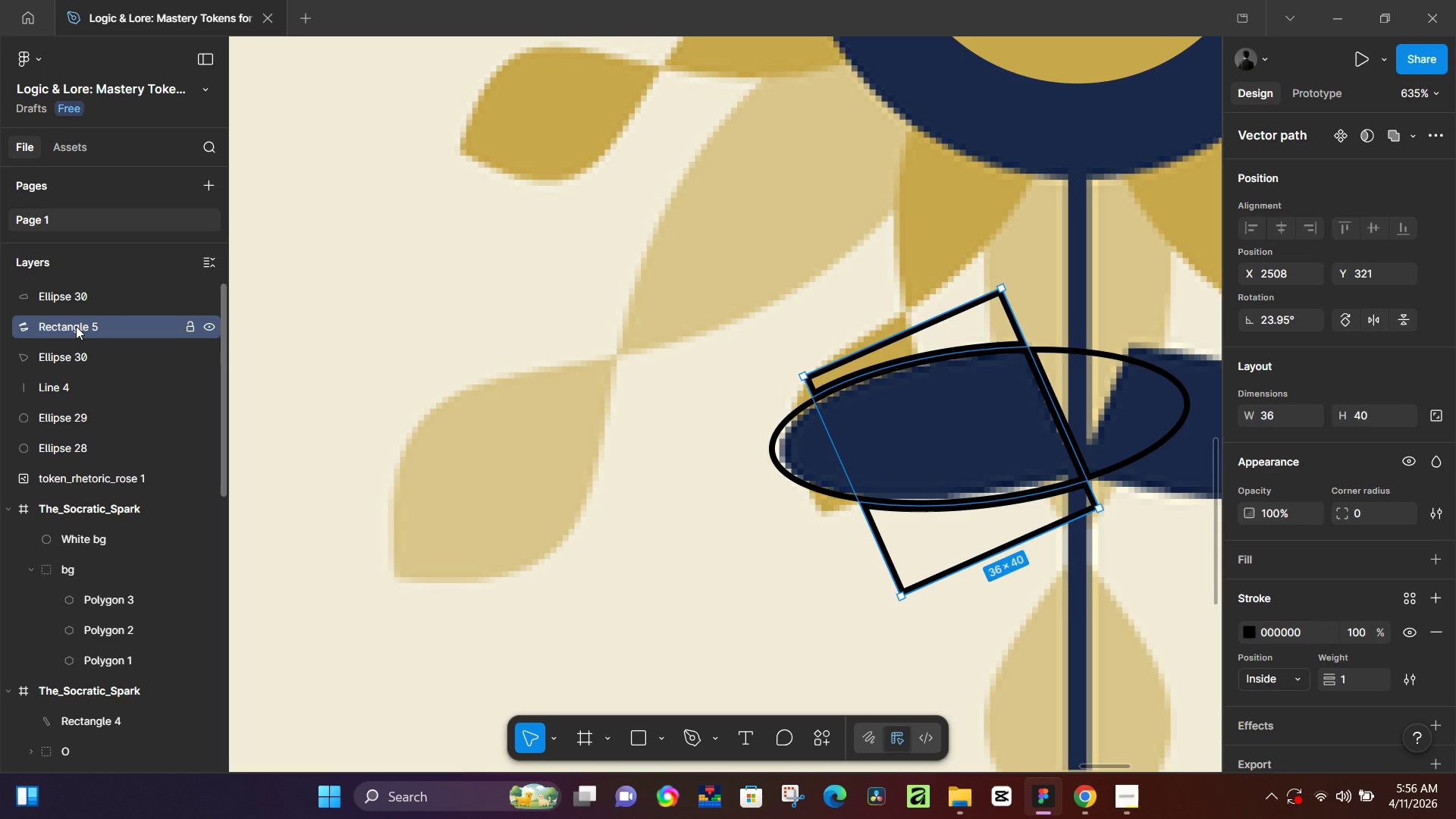 
key(Backspace)
 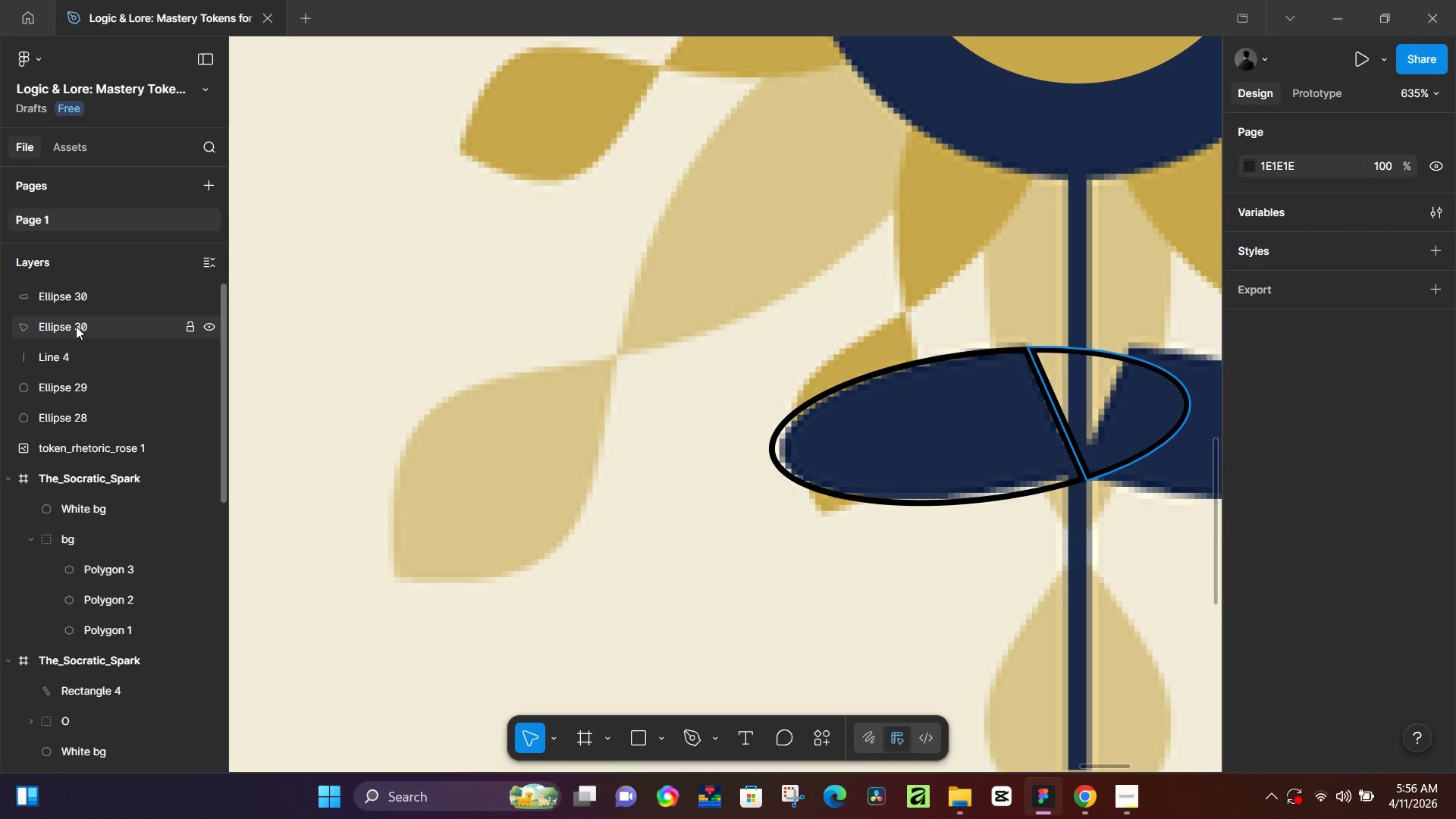 
left_click([76, 326])
 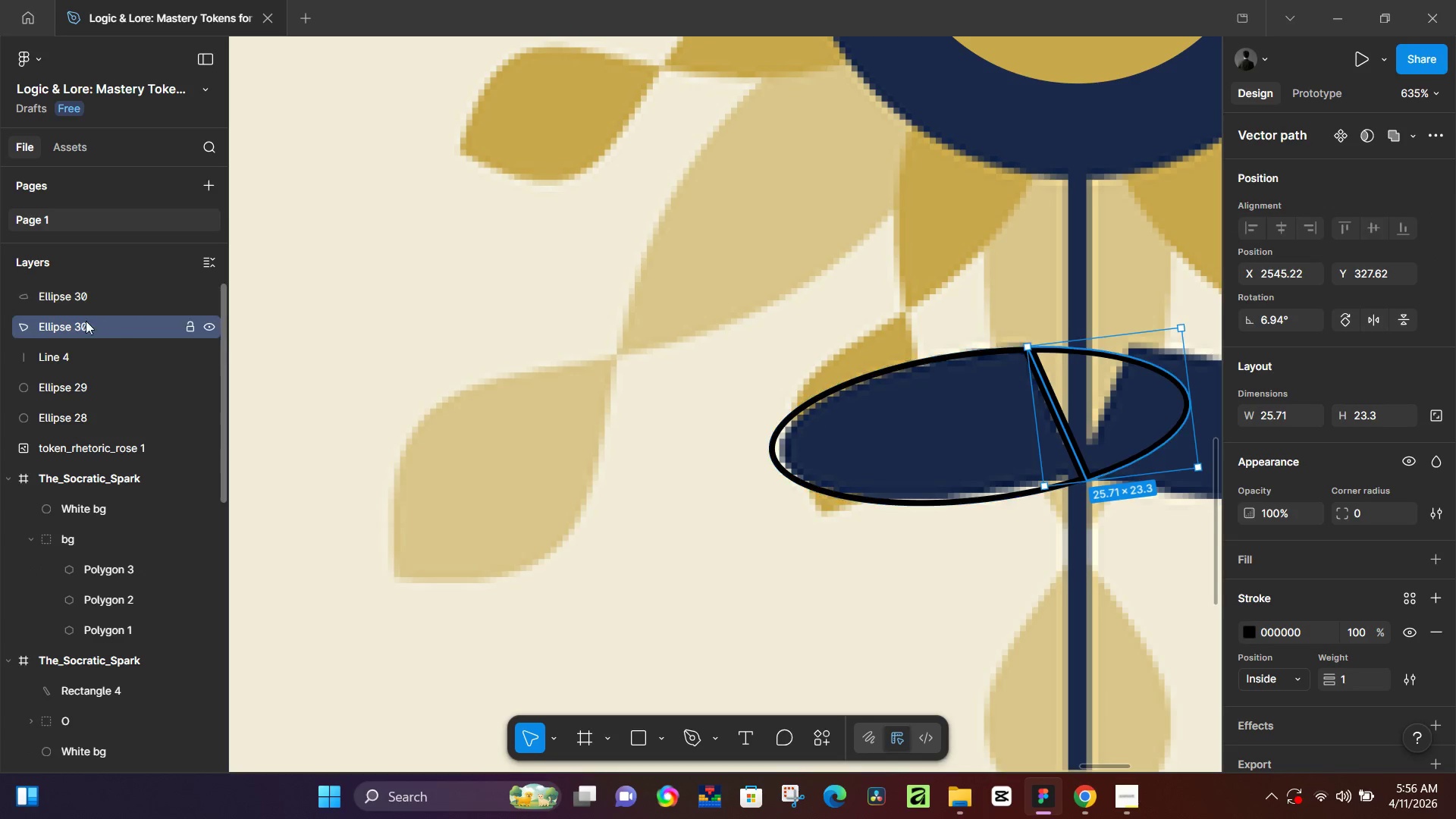 
key(Backspace)
 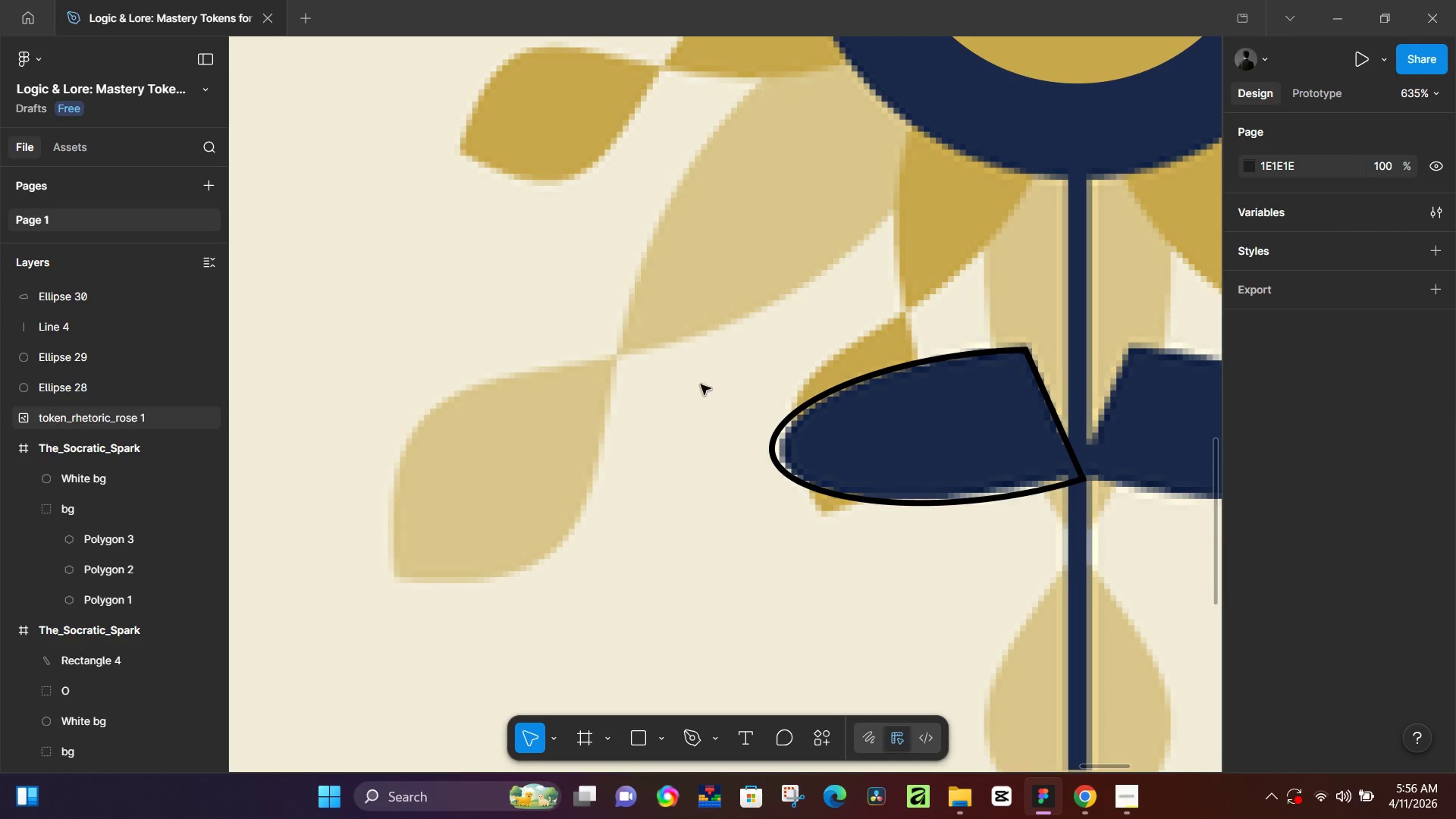 
hold_key(key=ControlLeft, duration=0.47)
 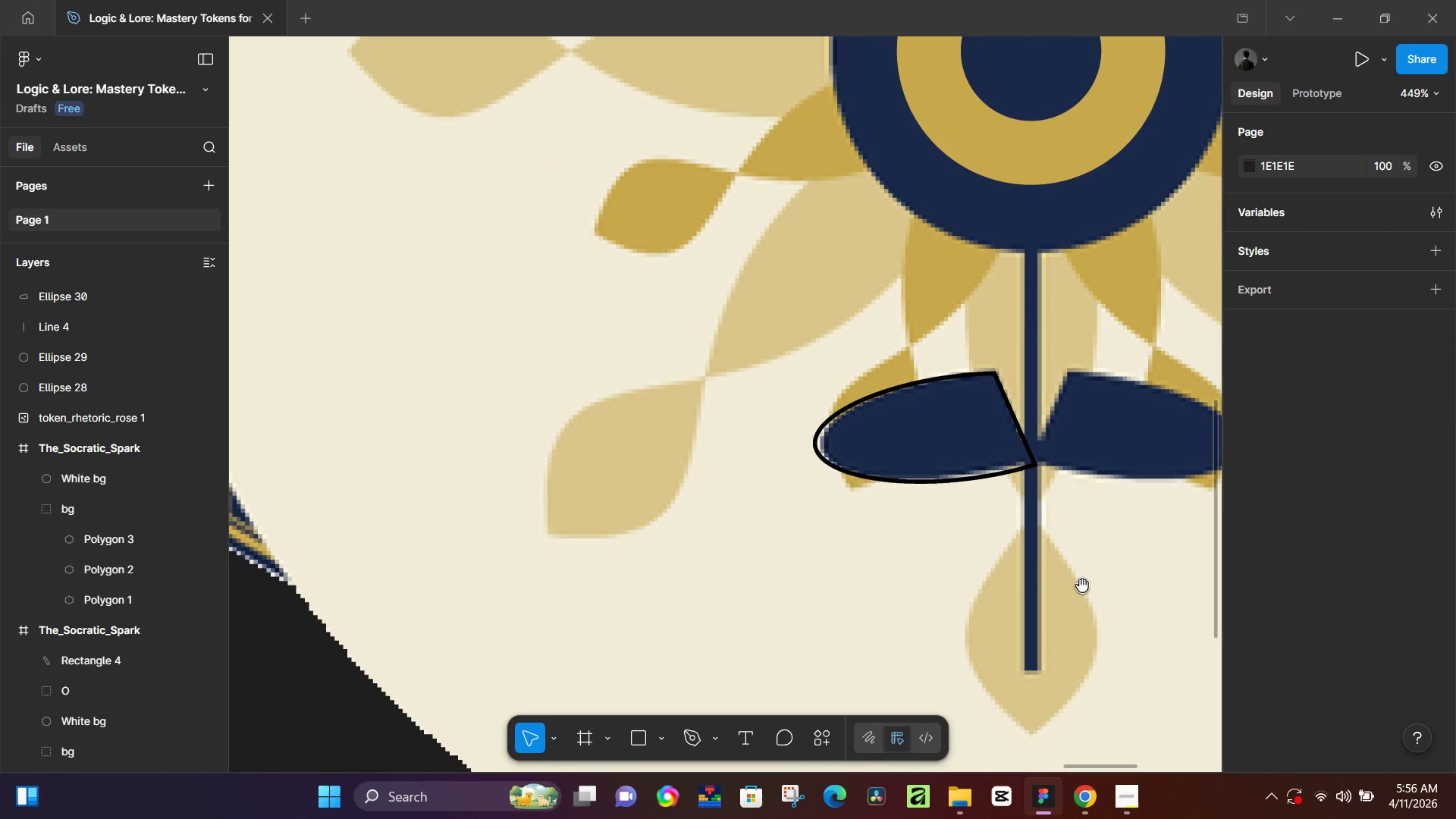 
hold_key(key=Space, duration=0.42)
 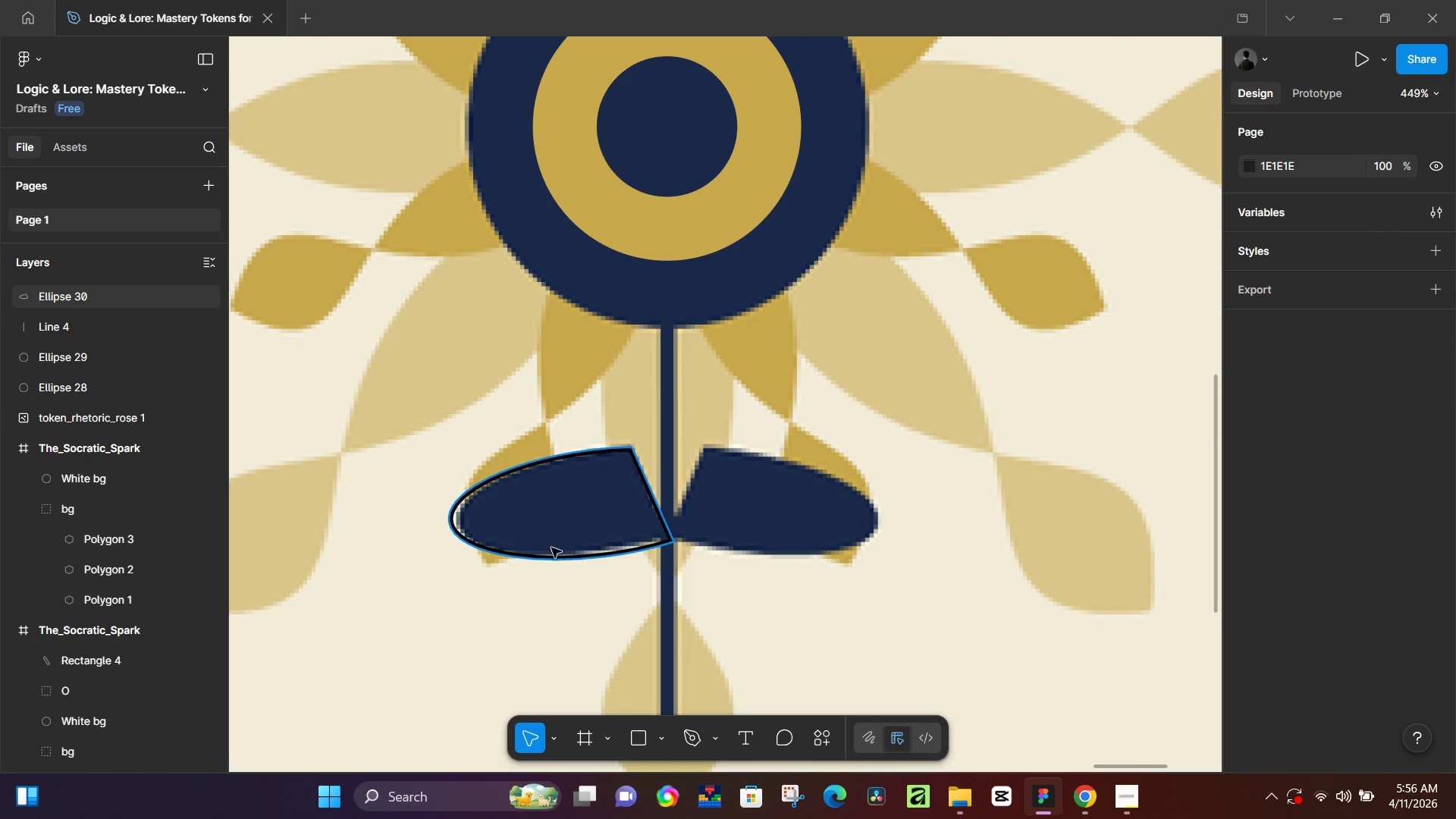 
scroll: coordinate [913, 444], scroll_direction: down, amount: 5.0
 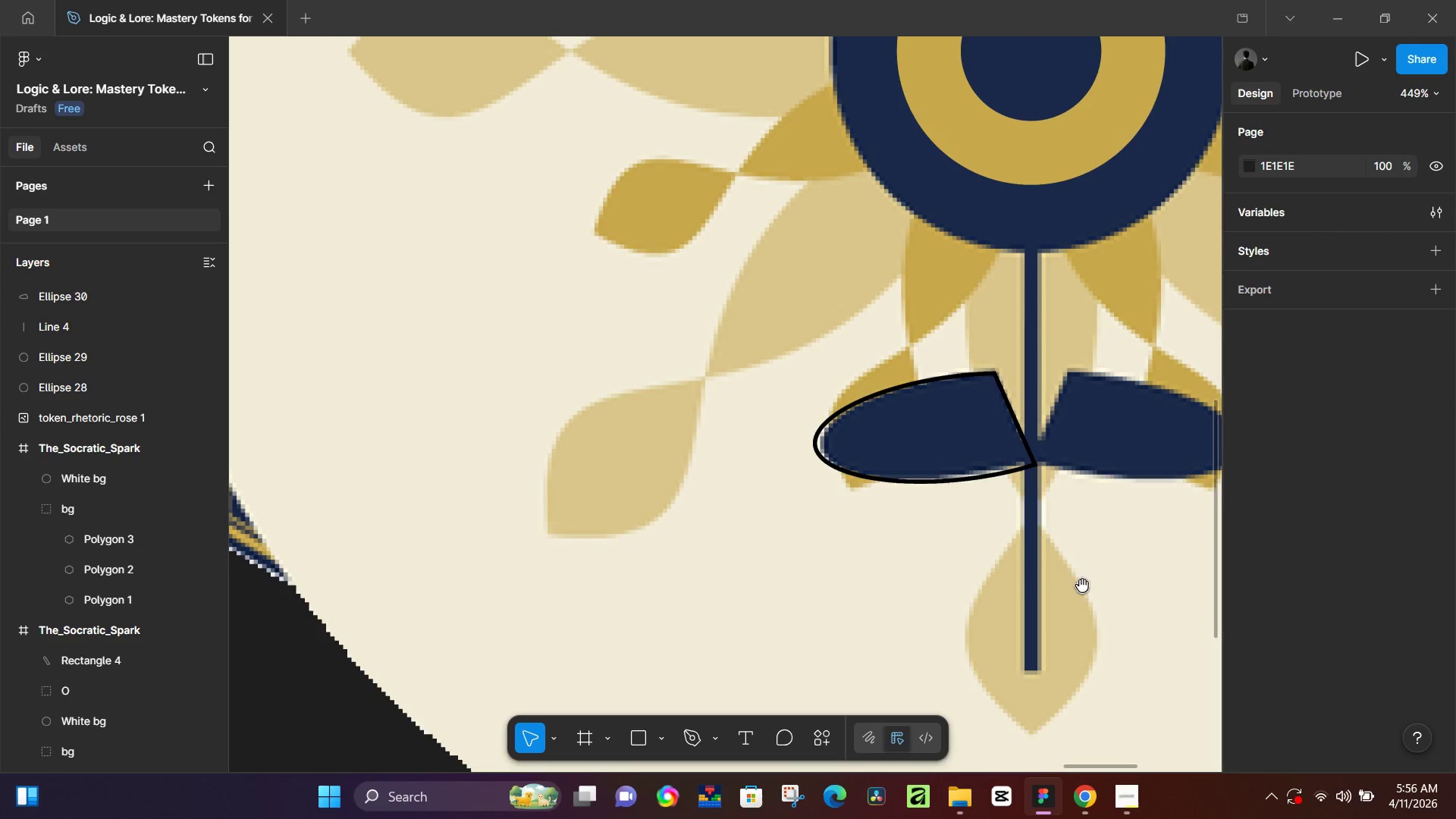 
left_click_drag(start_coordinate=[1093, 588], to_coordinate=[729, 664])
 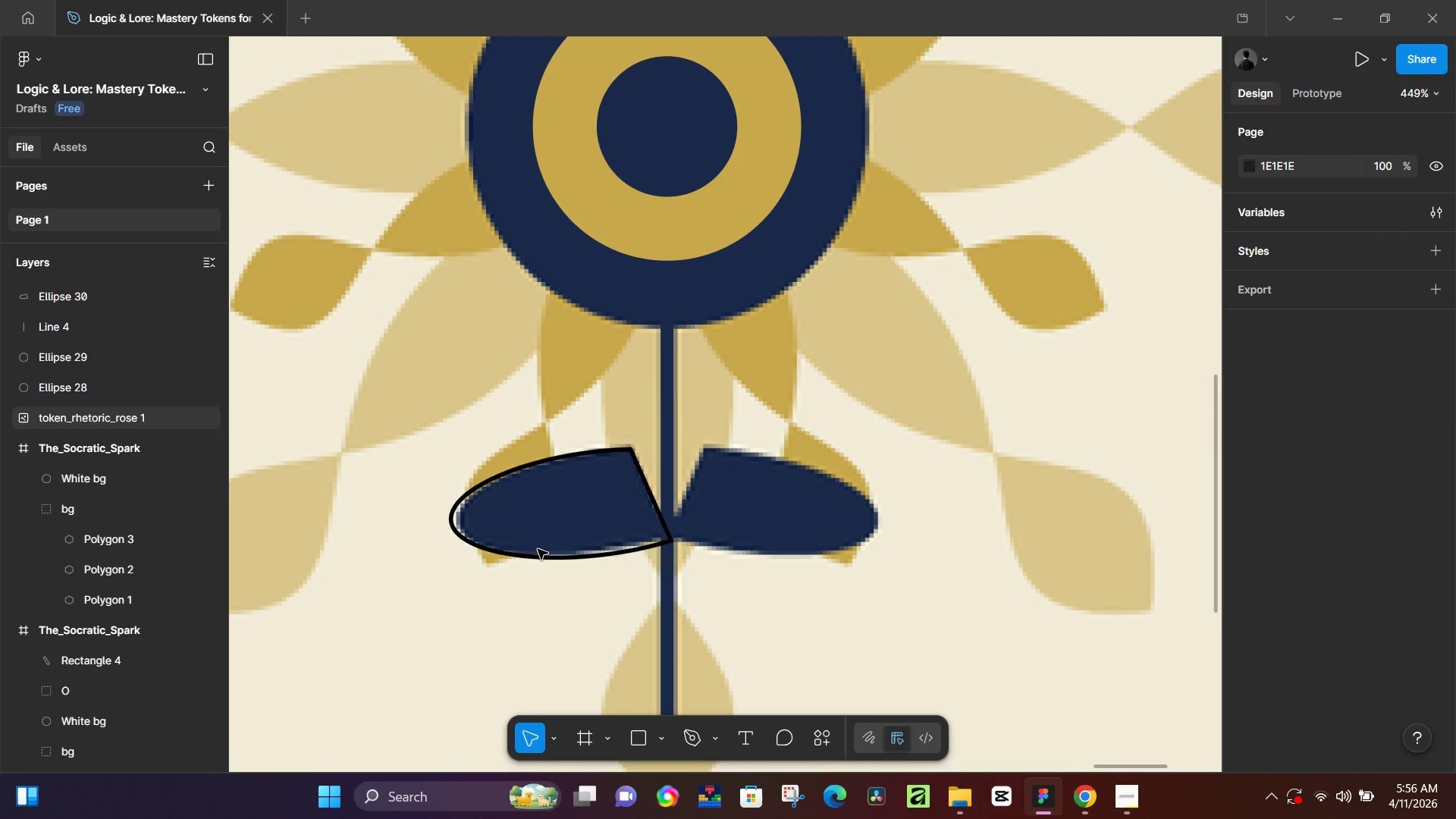 
left_click([540, 559])
 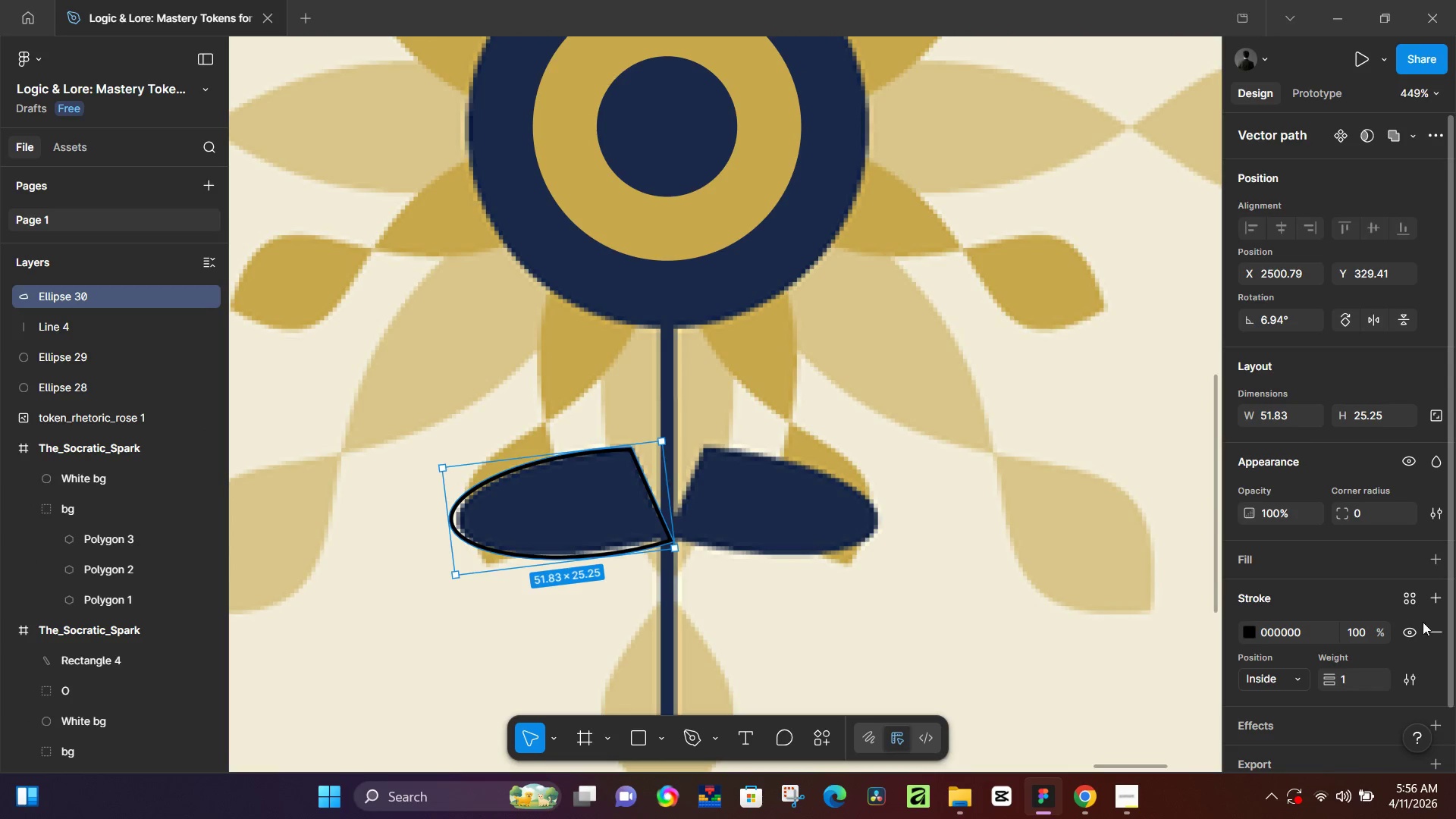 
left_click([1433, 635])
 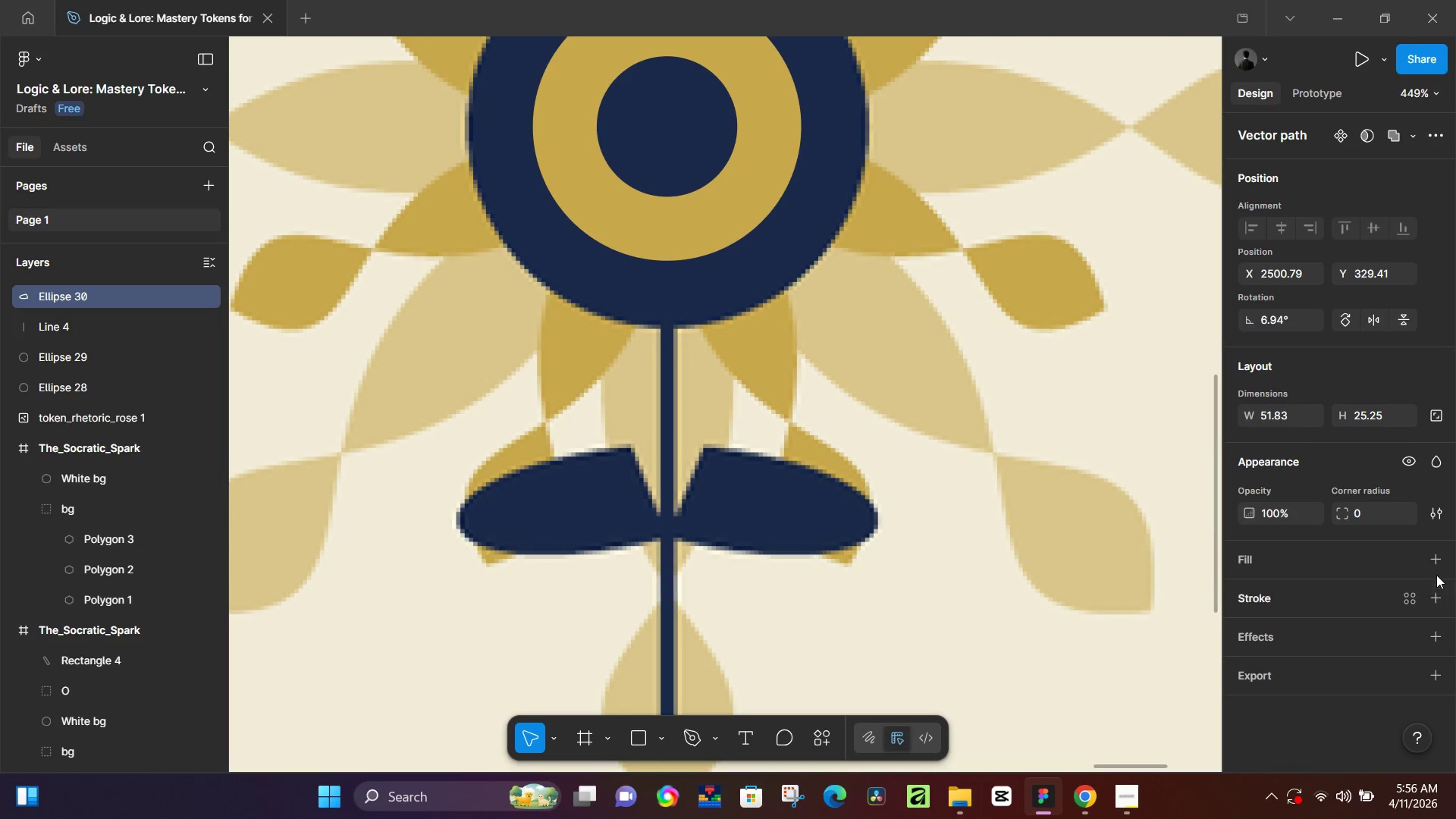 
left_click([1436, 566])
 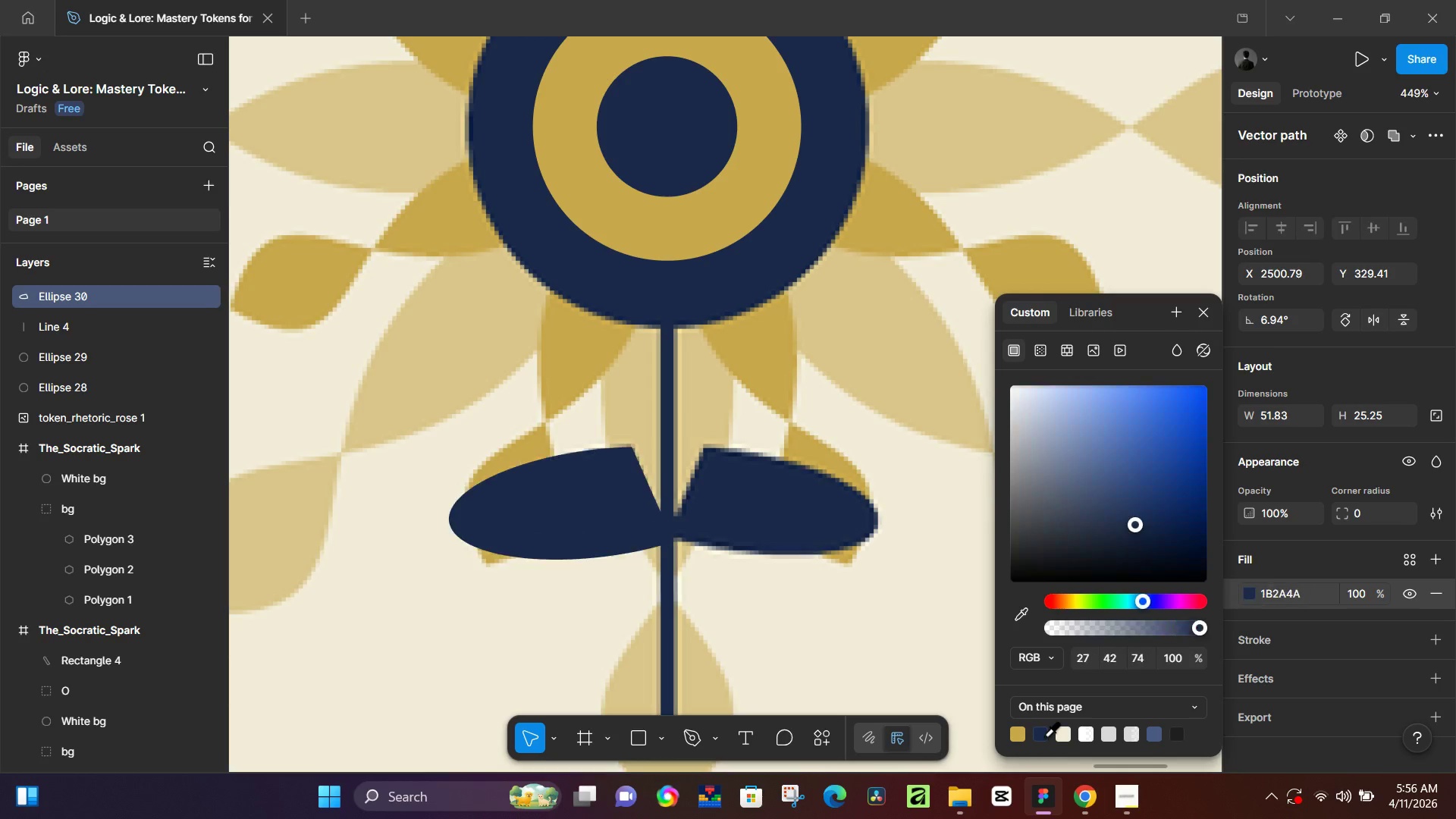 
key(Control+D)
 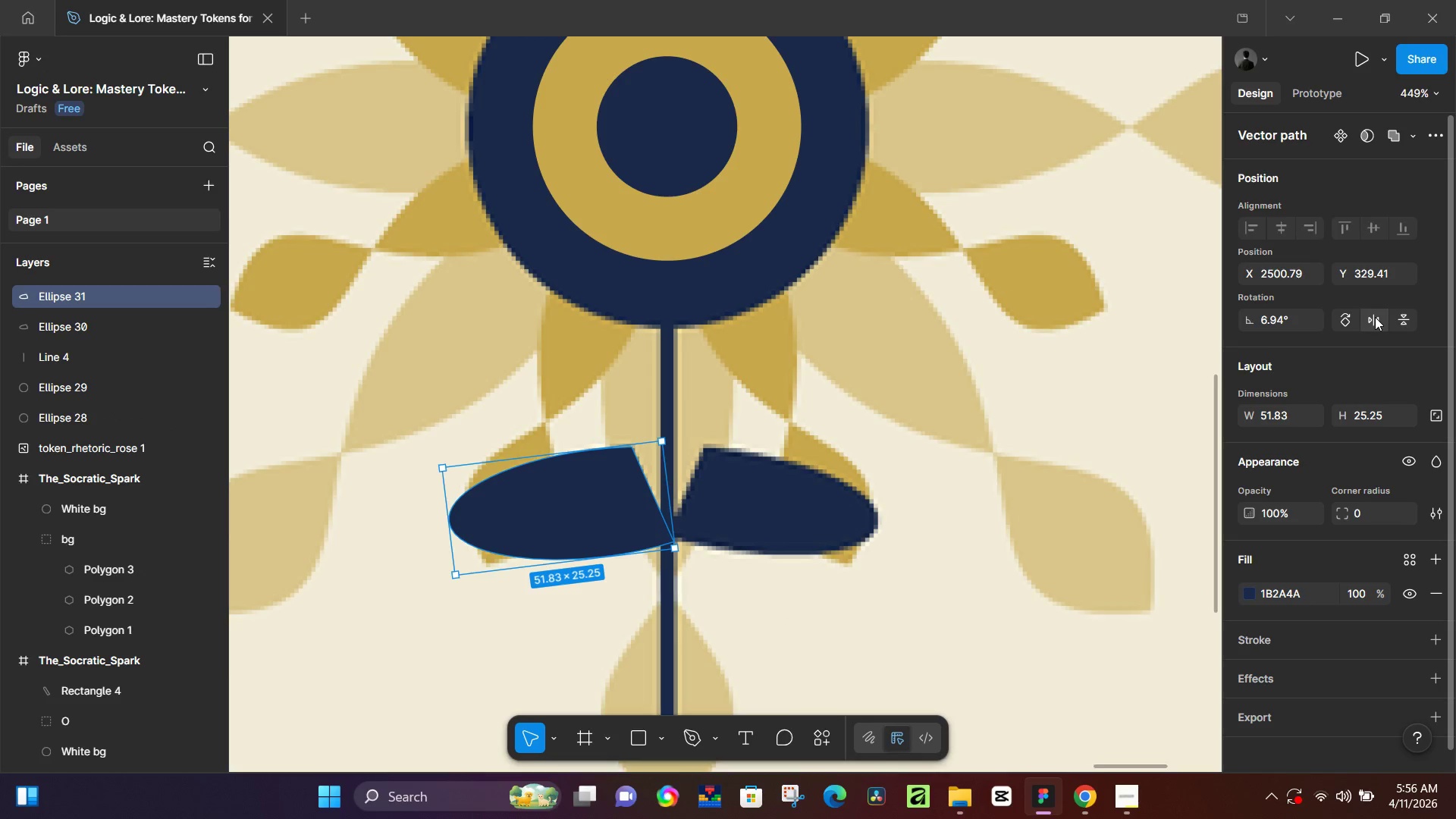 
left_click([1373, 317])
 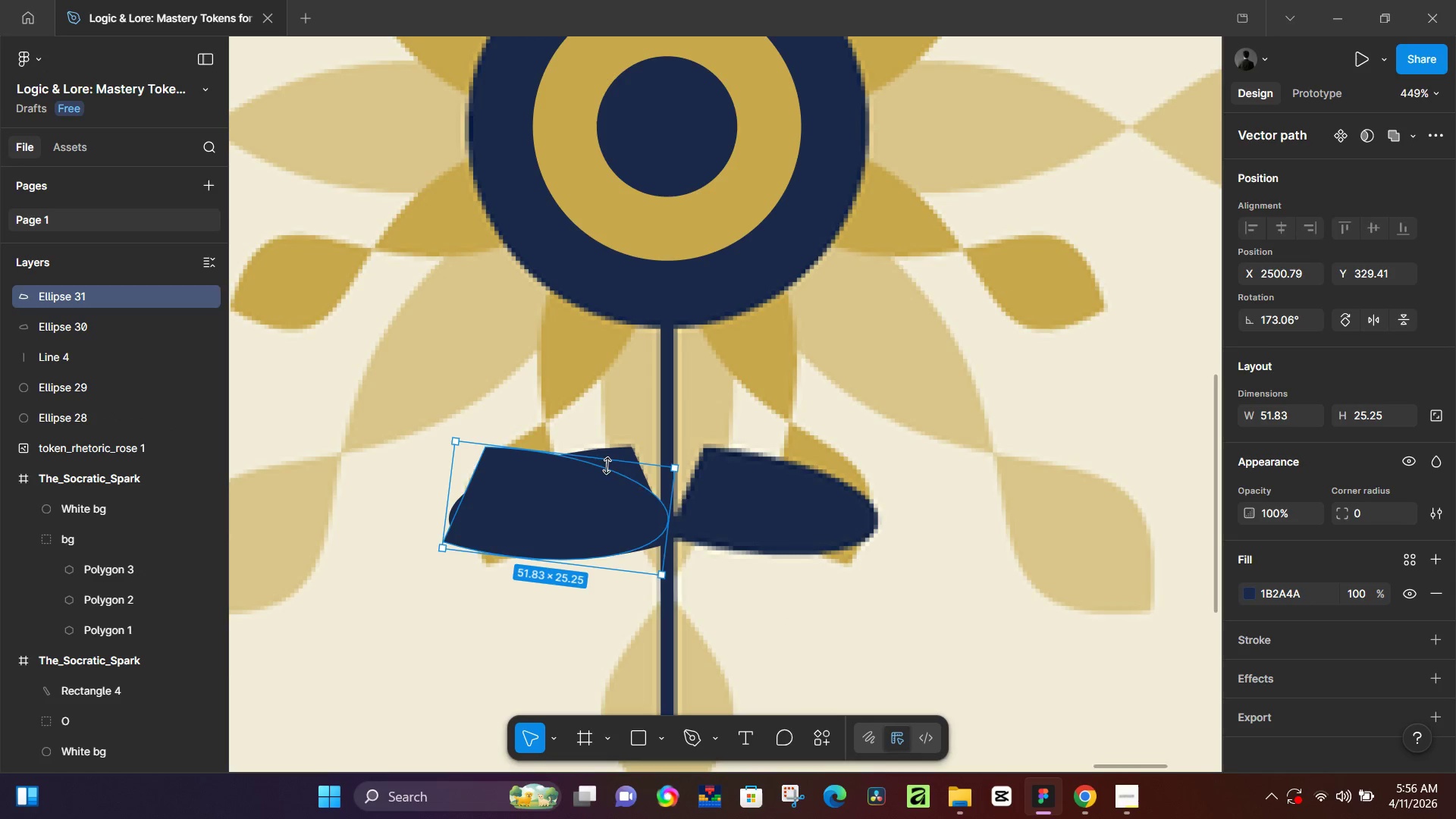 
left_click_drag(start_coordinate=[573, 504], to_coordinate=[793, 504])
 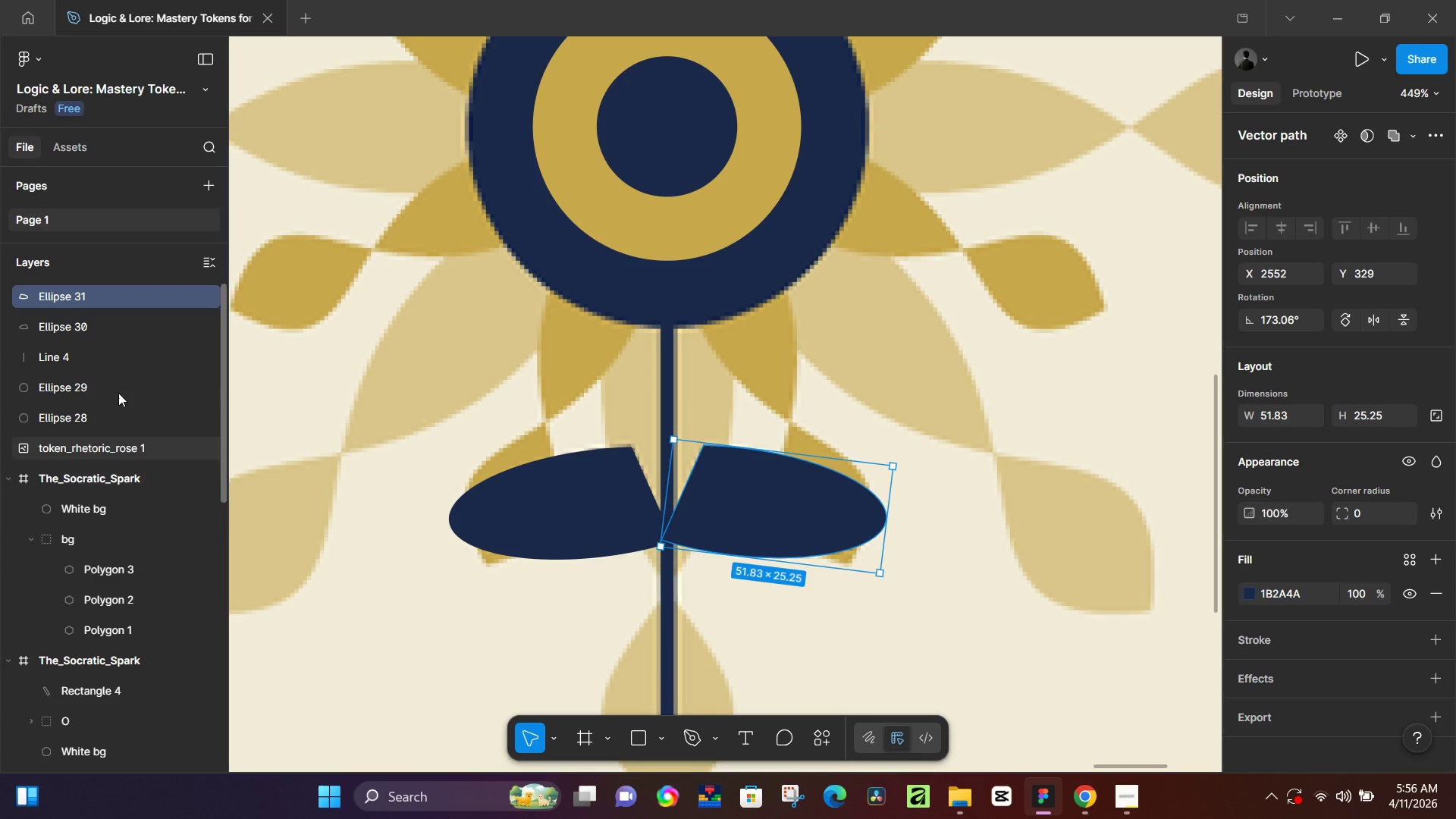 
left_click([83, 345])
 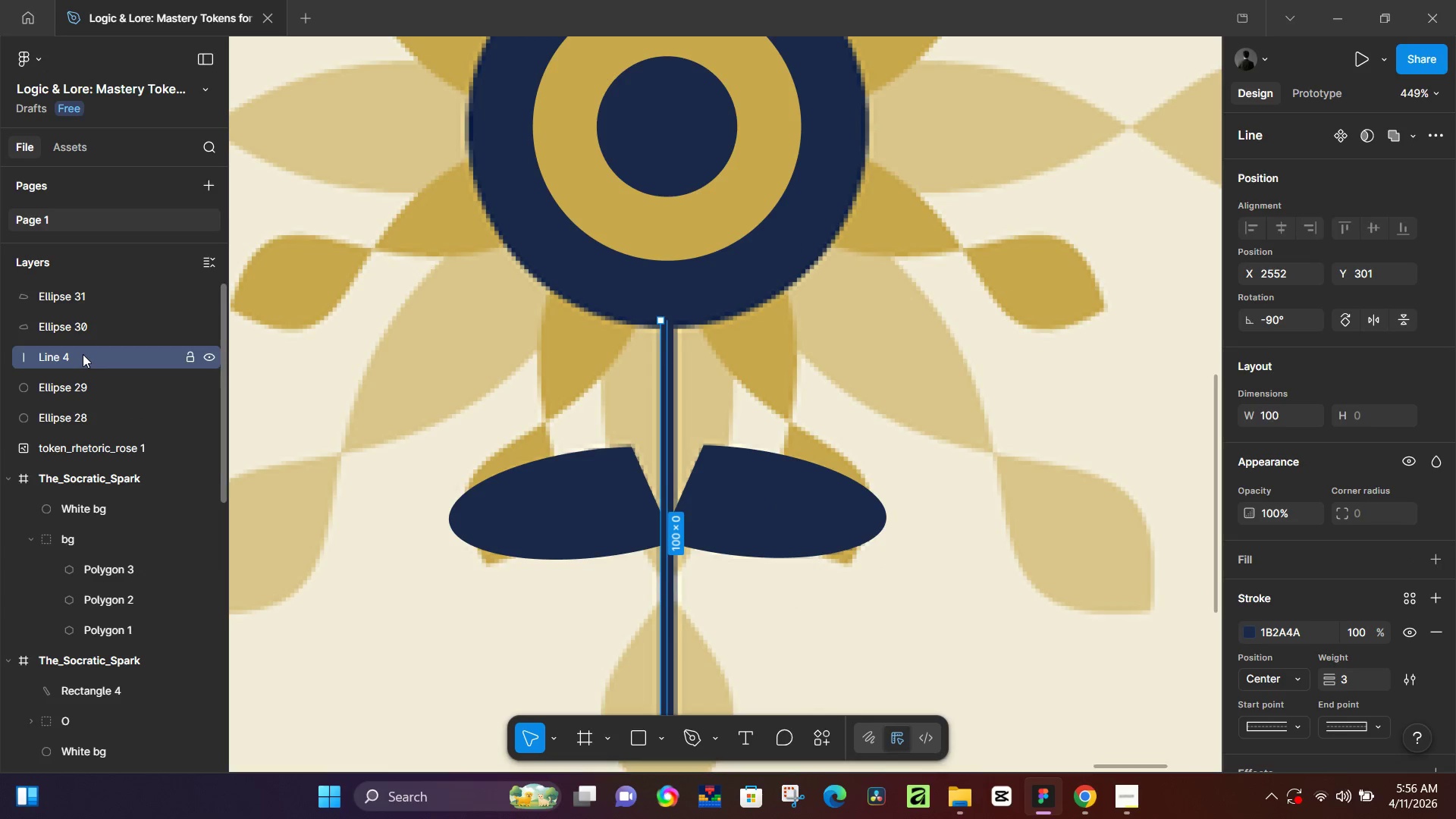 
left_click_drag(start_coordinate=[83, 354], to_coordinate=[85, 286])
 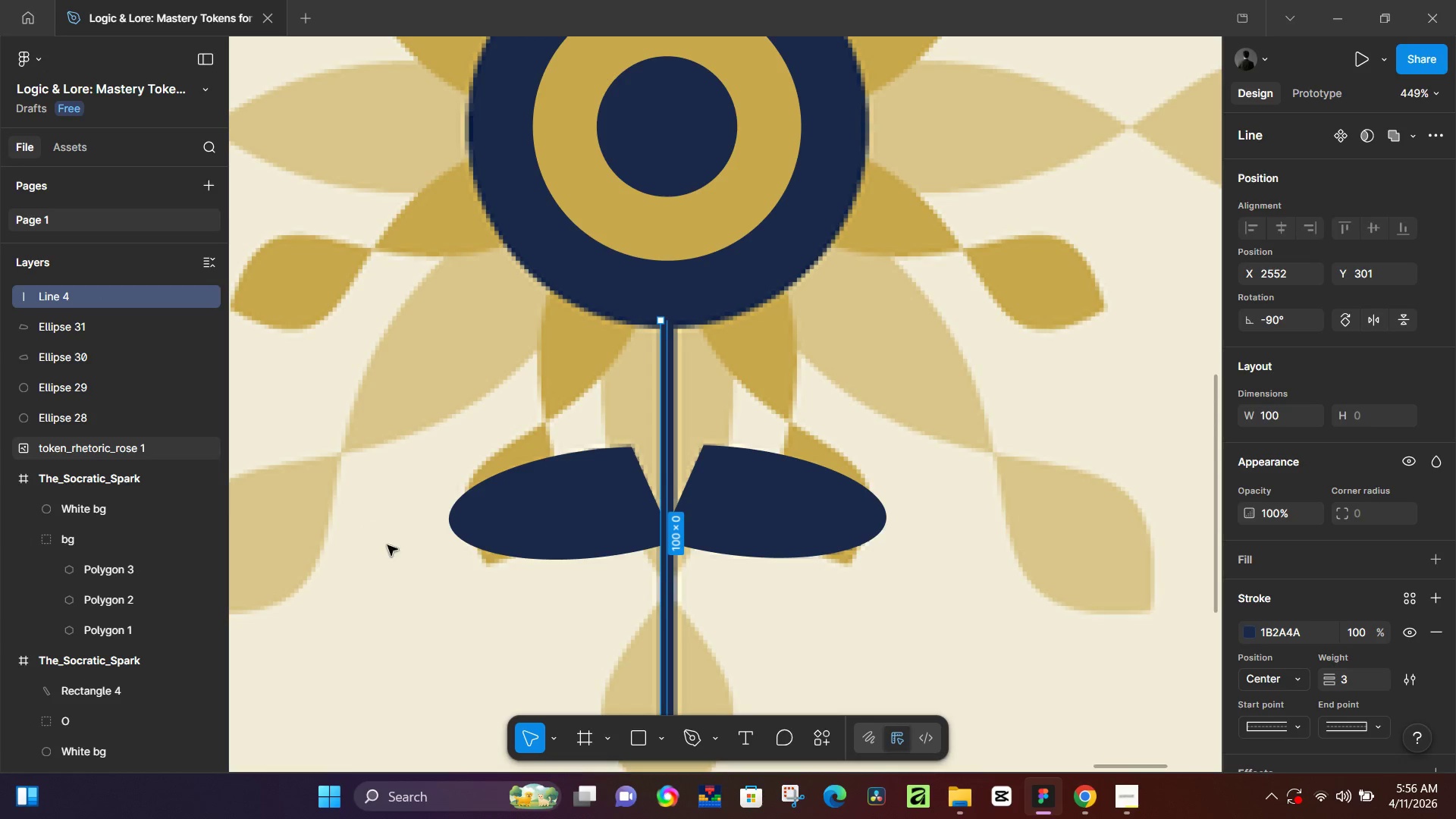 
left_click([366, 578])
 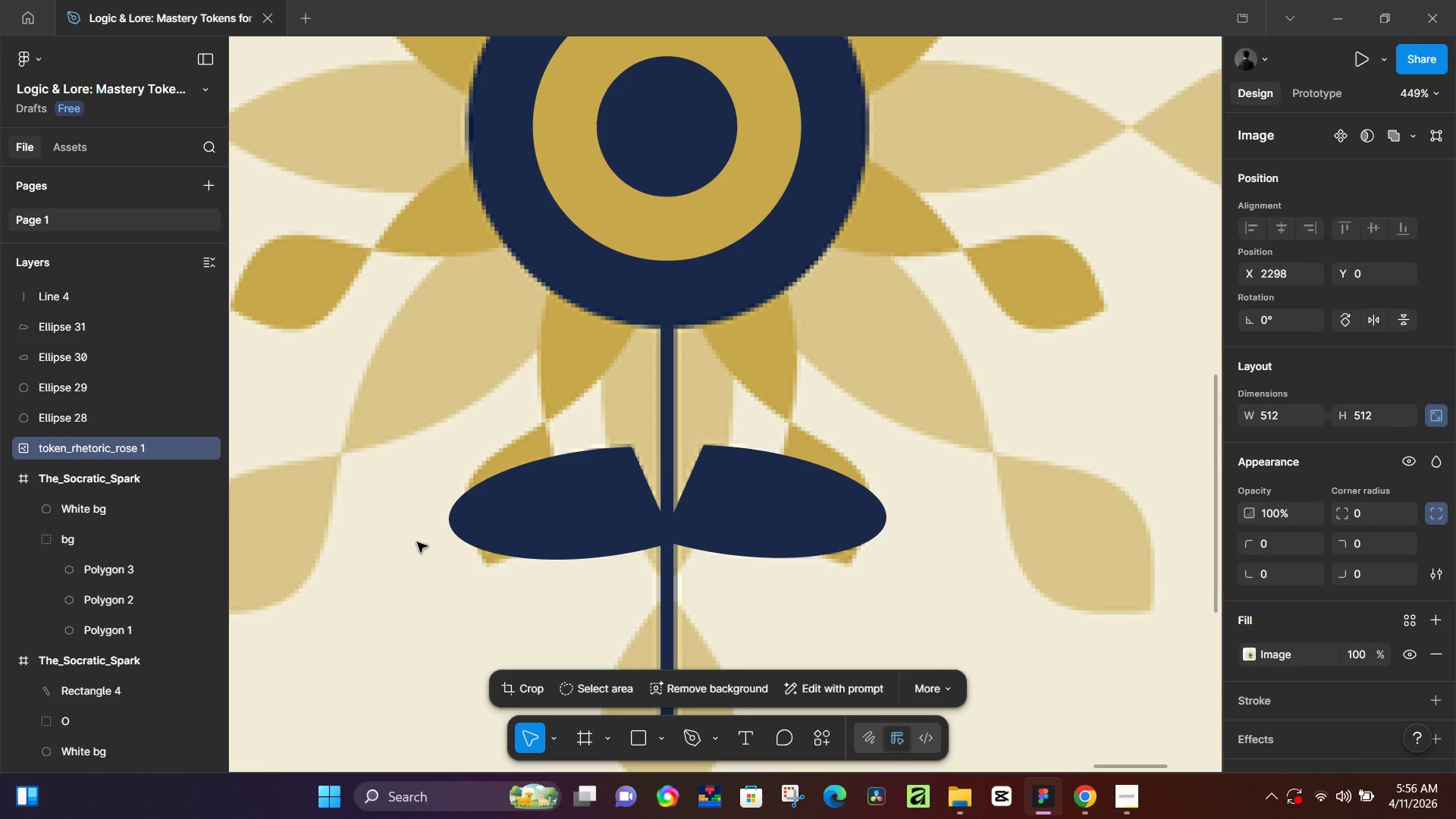 
hold_key(key=ControlLeft, duration=0.61)
scroll: coordinate [613, 469], scroll_direction: down, amount: 6.0
 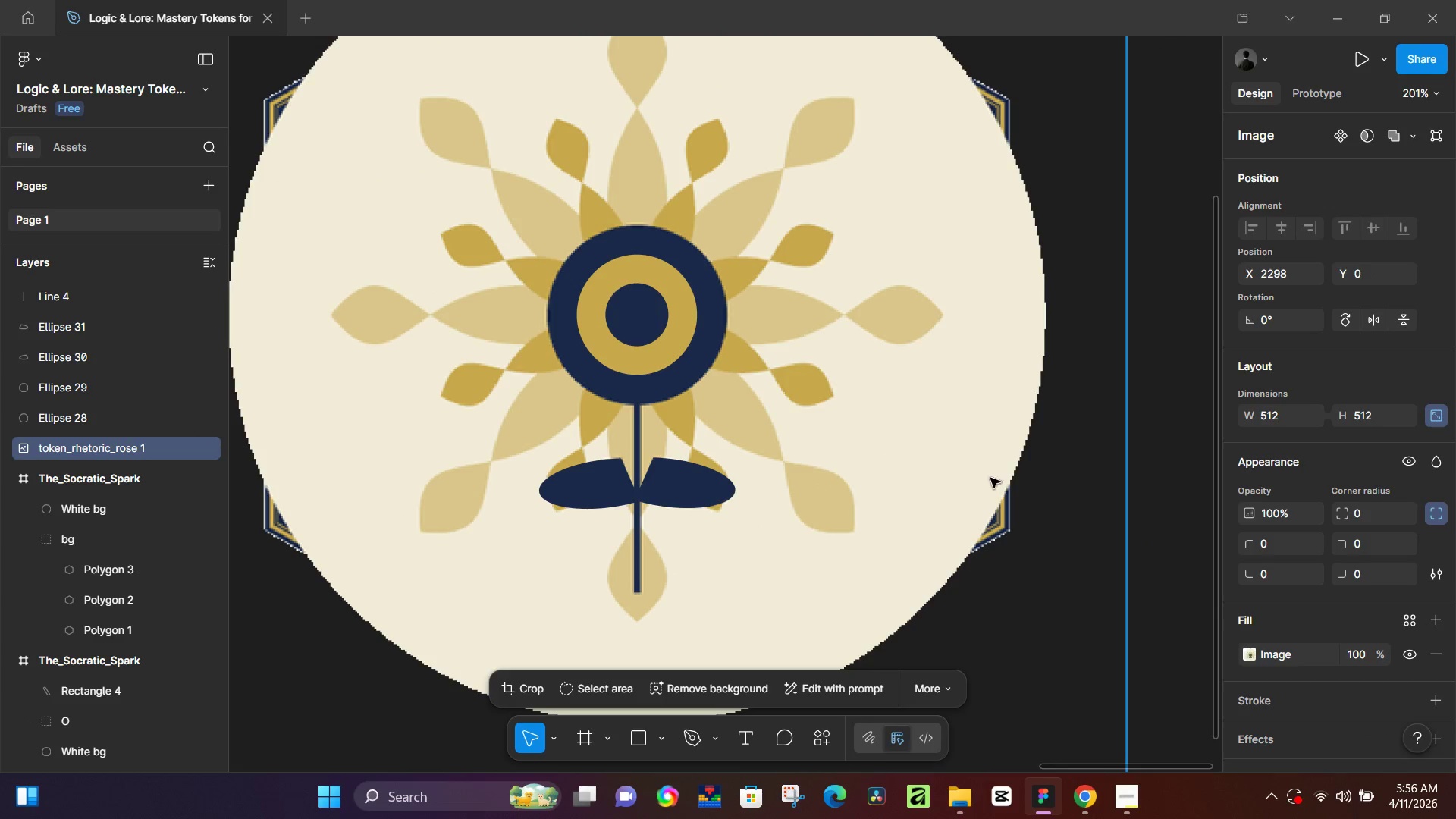 
scroll: coordinate [930, 513], scroll_direction: up, amount: 8.0
 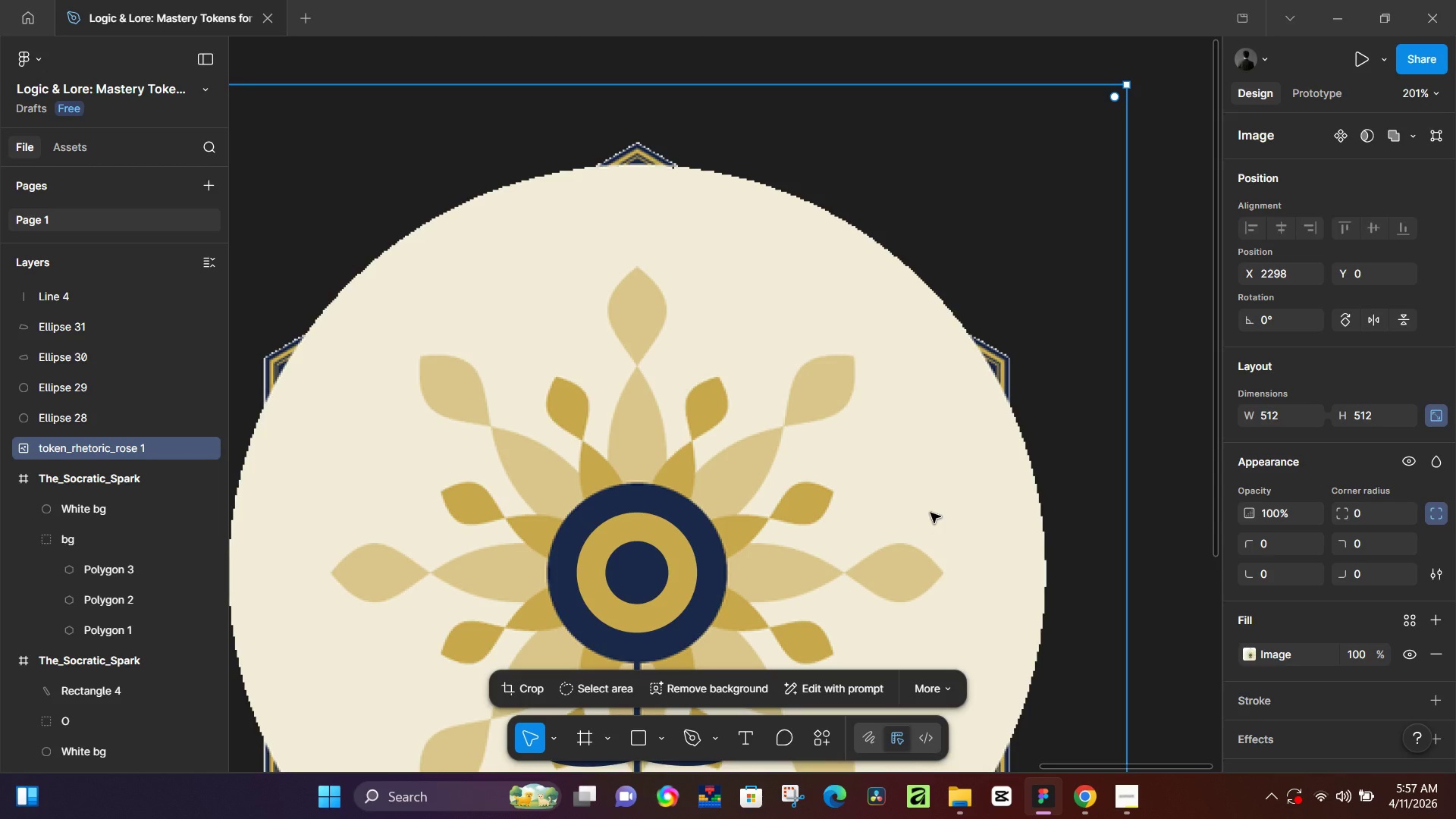 
scroll: coordinate [927, 513], scroll_direction: down, amount: 4.0
 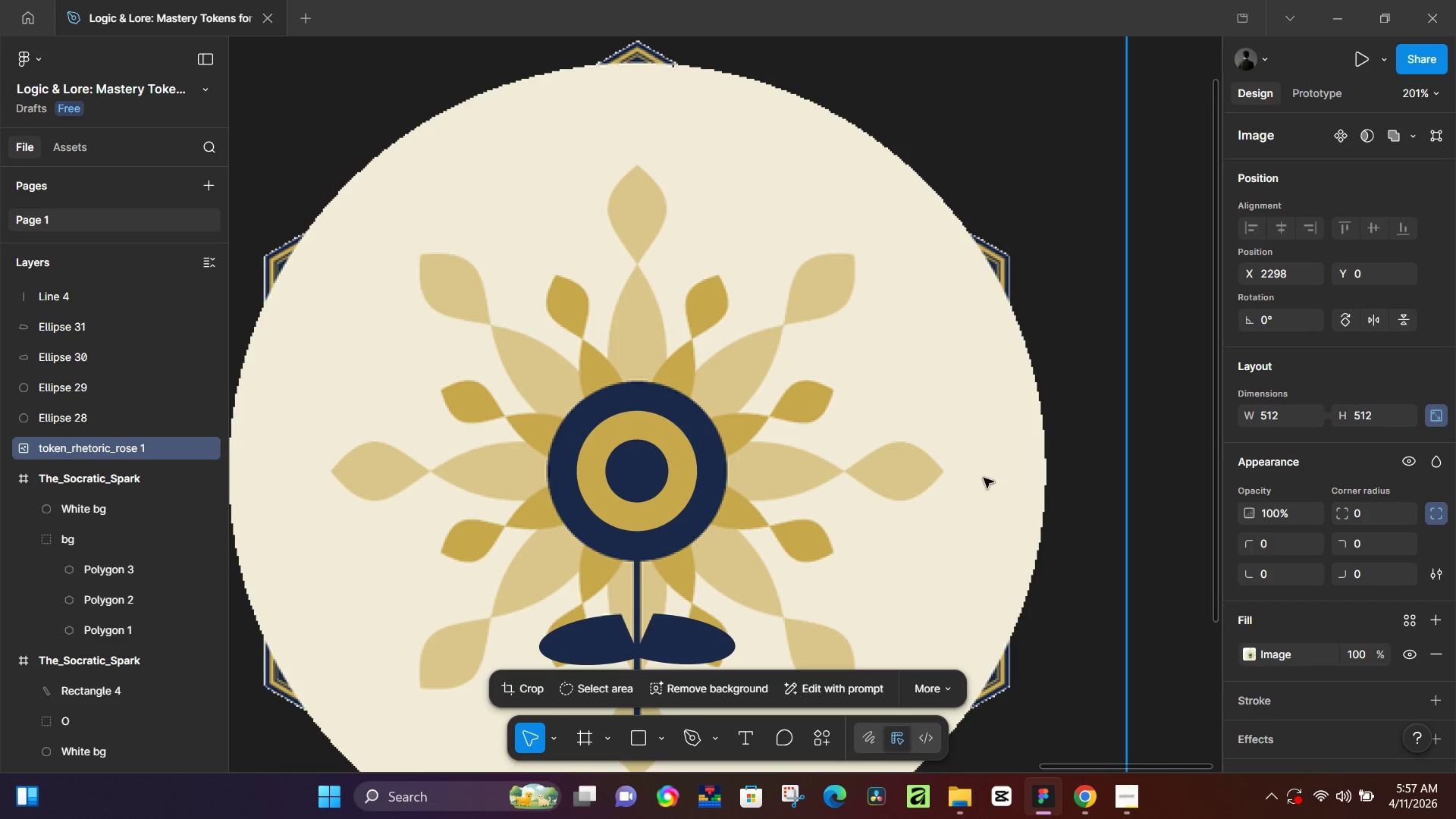 
left_click([1158, 553])
 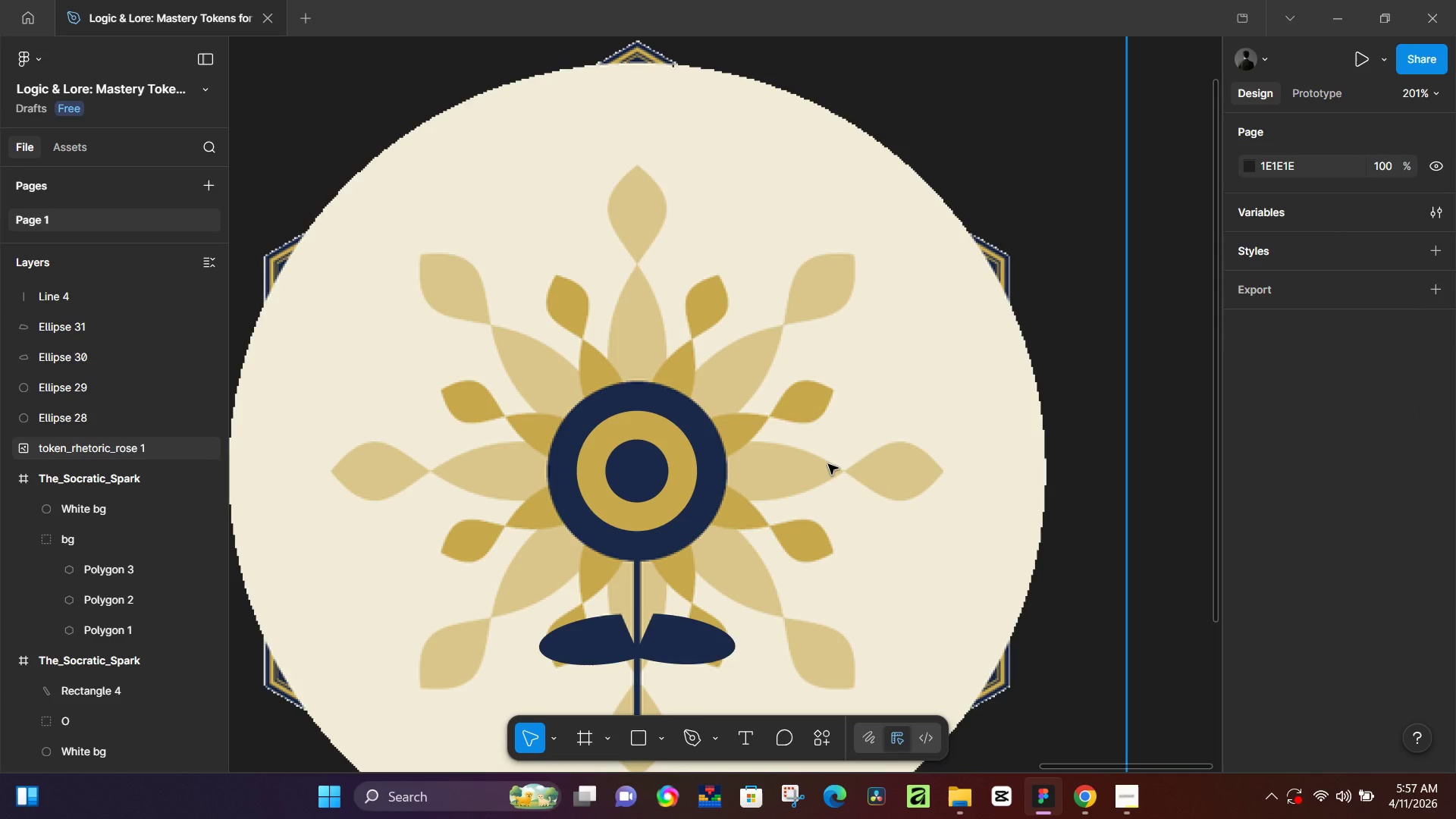 
key(O)
 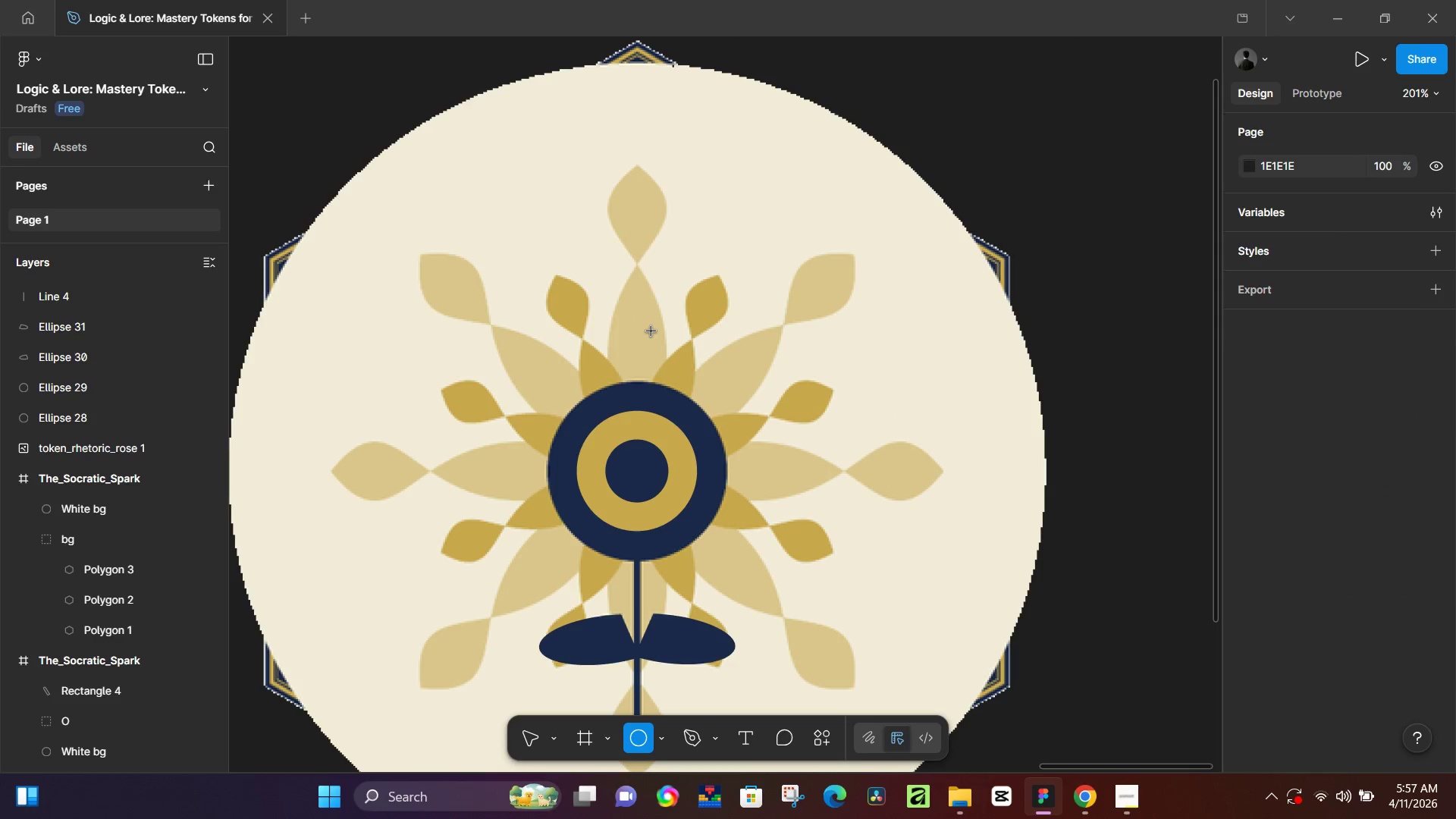 
key(O)
 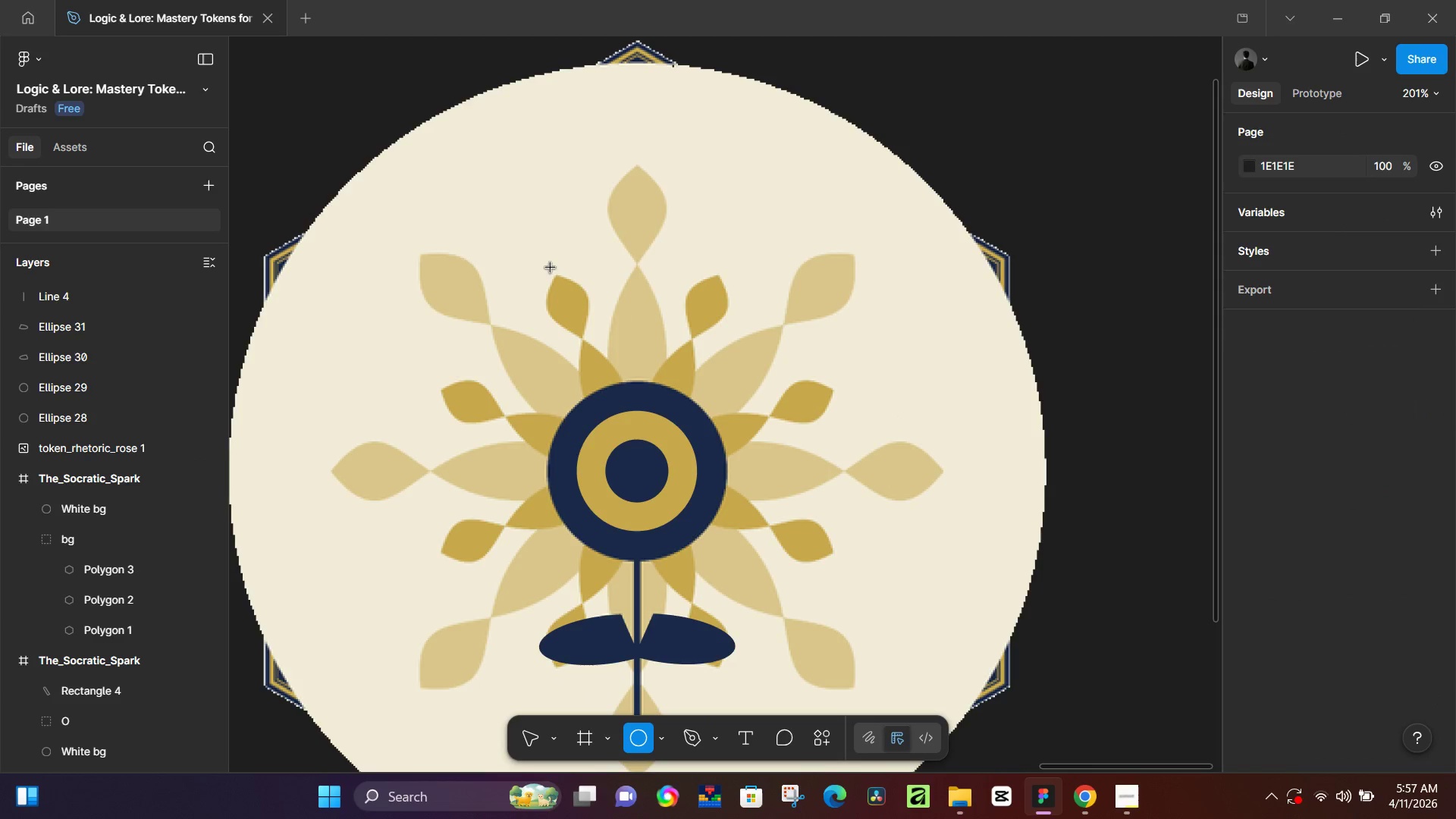 
hold_key(key=ControlLeft, duration=1.5)
scroll: coordinate [564, 278], scroll_direction: down, amount: 1.0
 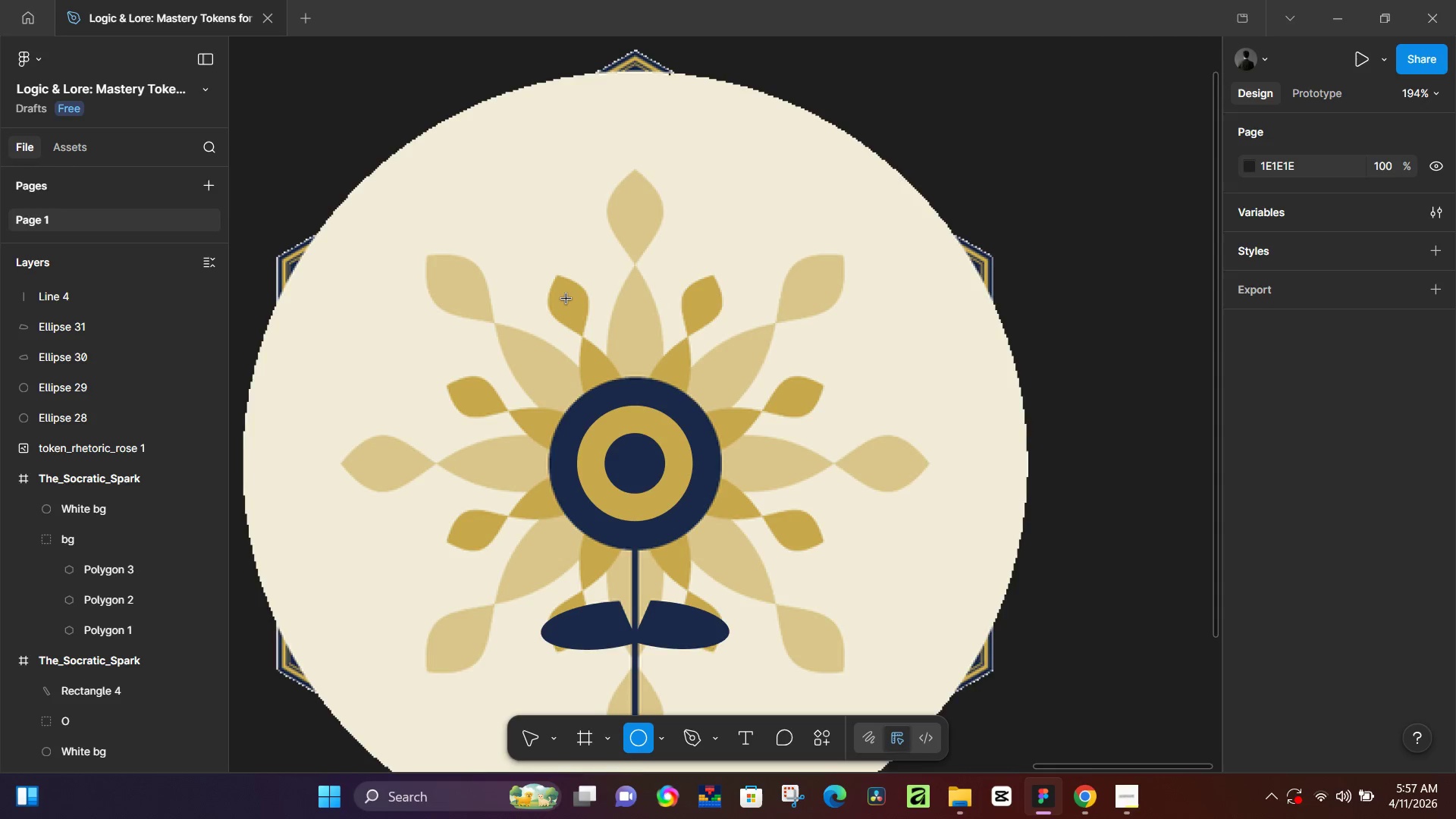 
key(Control+ControlLeft)
 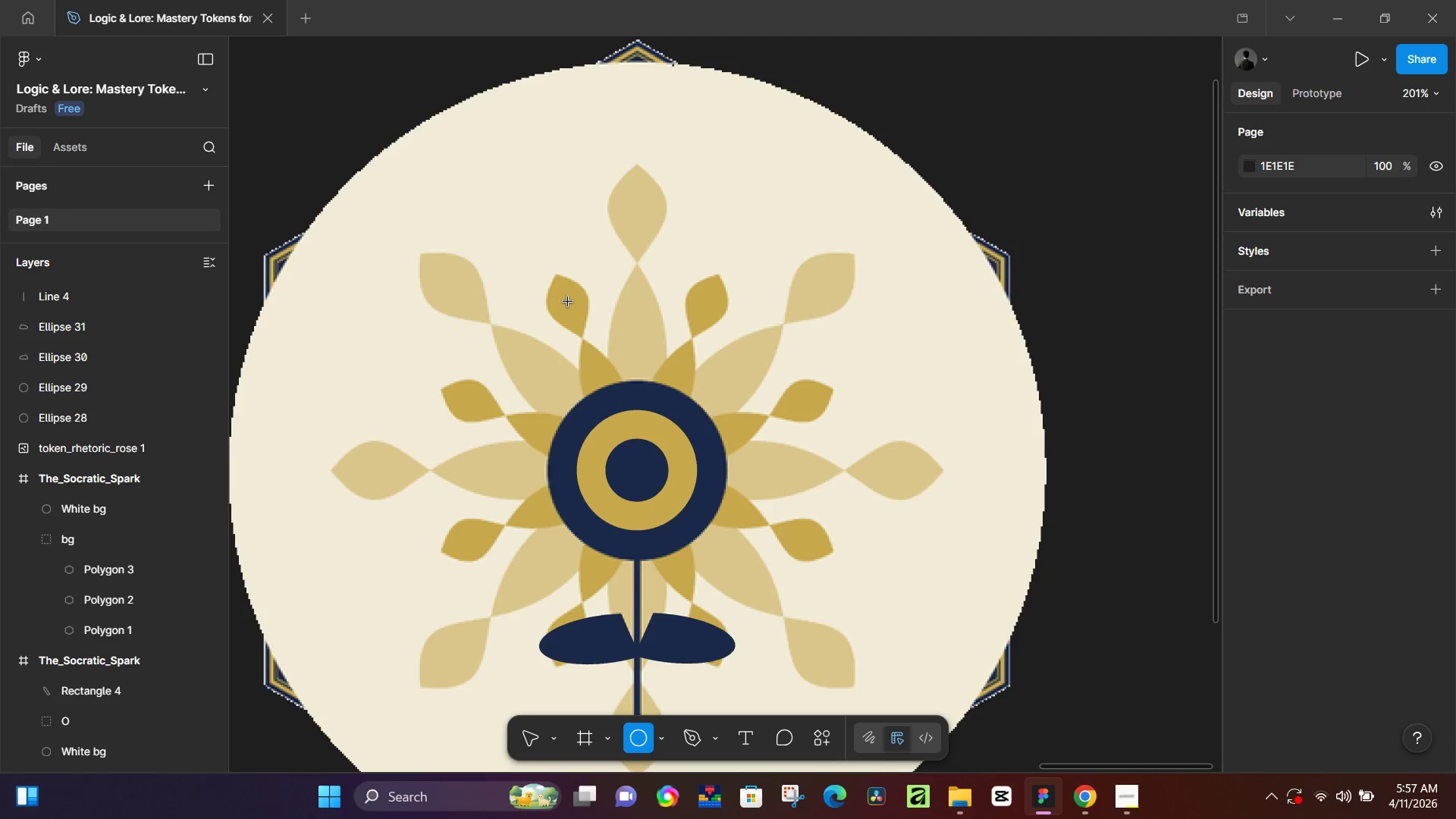 
key(Control+ControlLeft)
 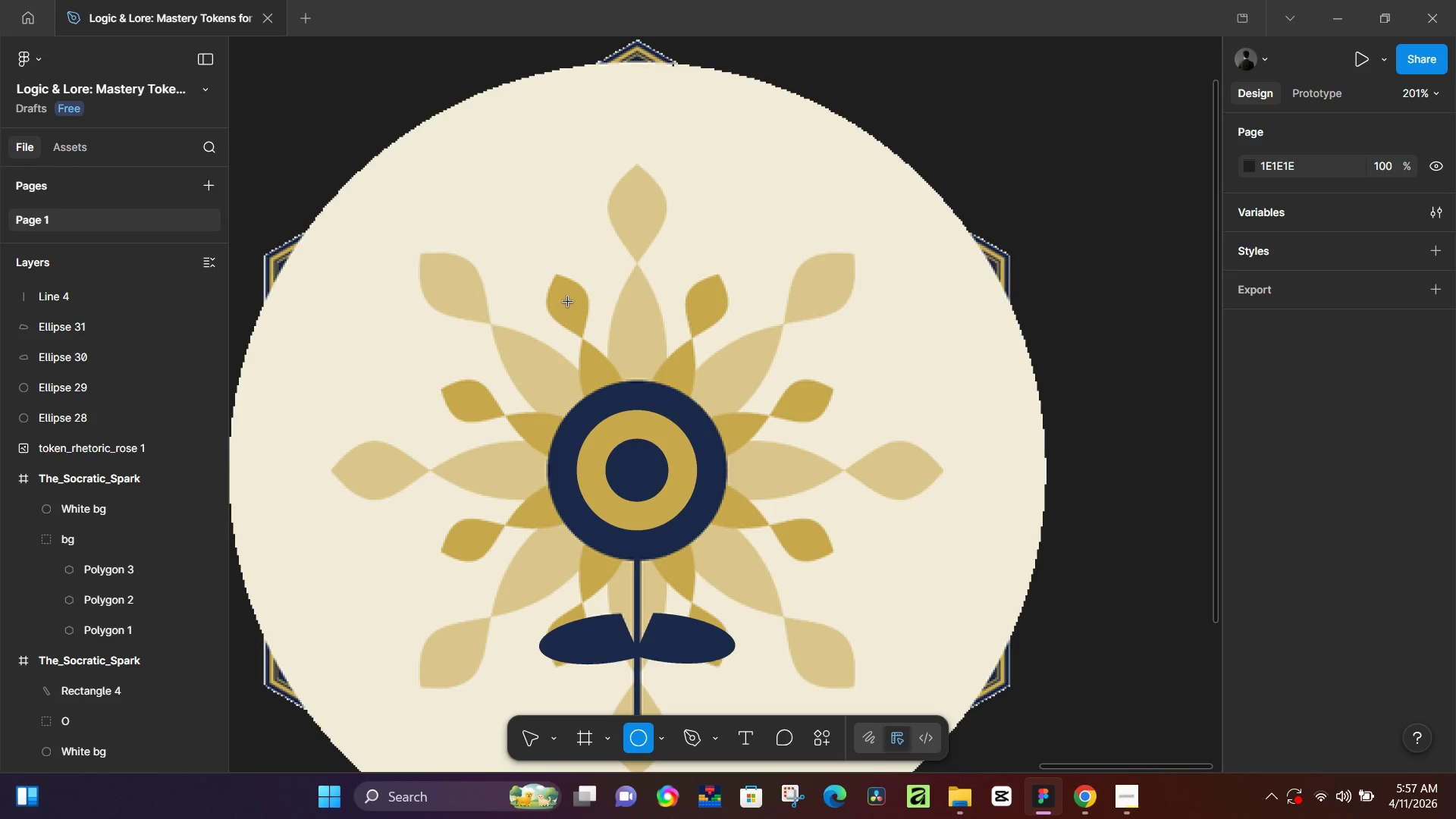 
key(Control+ControlLeft)
 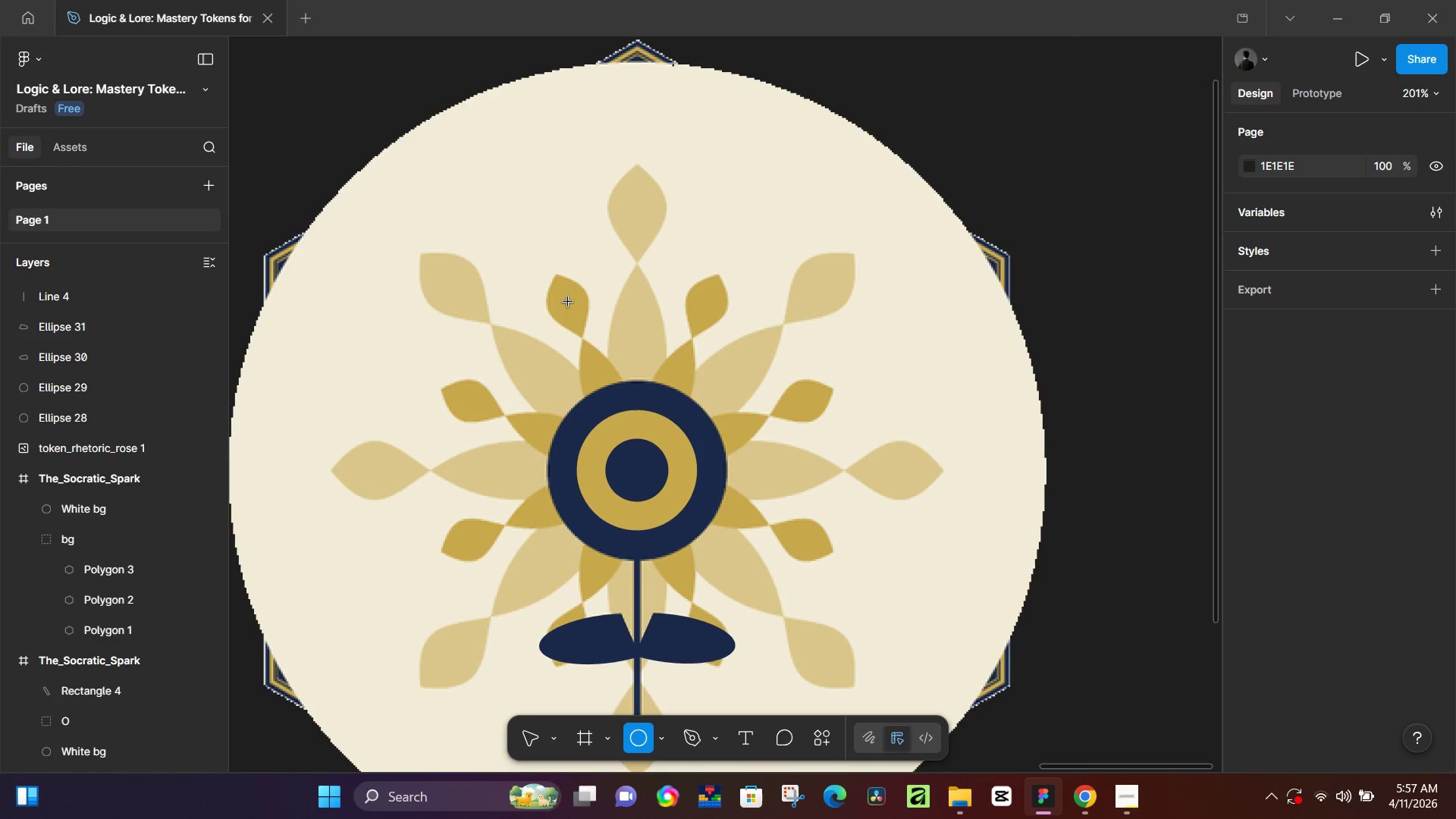 
key(Control+ControlLeft)
 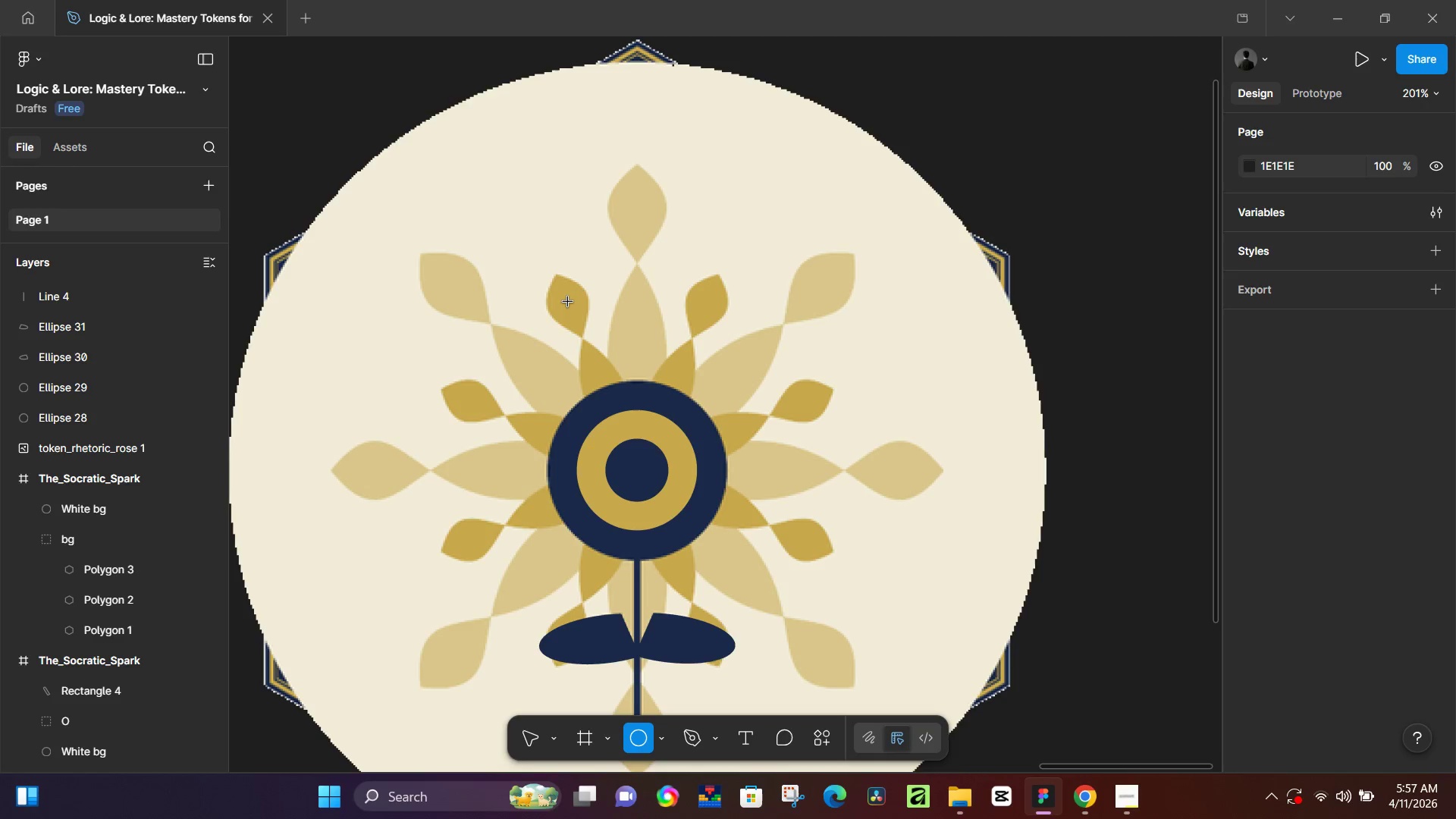 
scroll: coordinate [566, 299], scroll_direction: up, amount: 1.0
 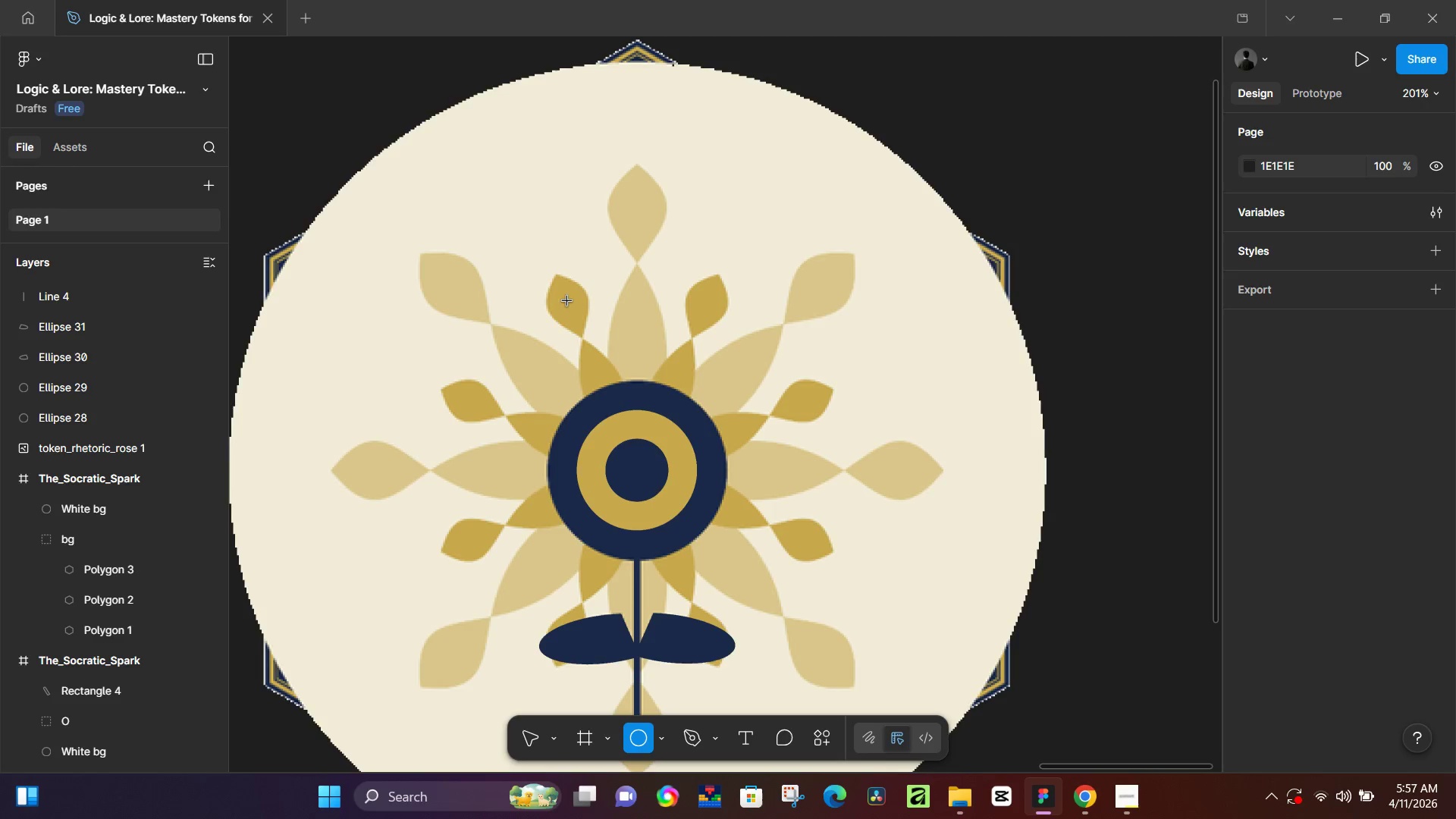 
key(O)
 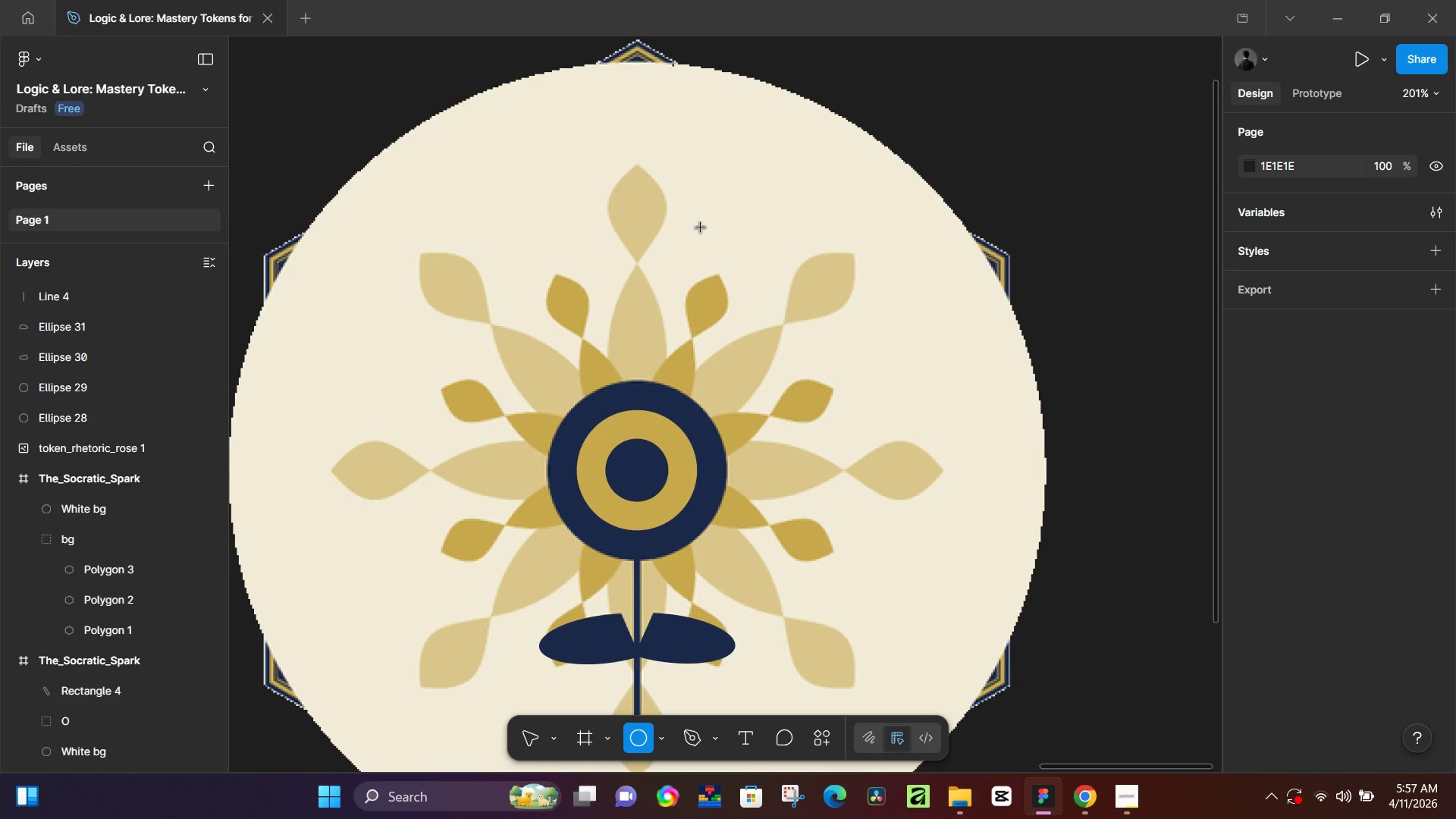 
hold_key(key=ShiftLeft, duration=0.97)
left_click_drag(start_coordinate=[726, 198], to_coordinate=[896, 326])
 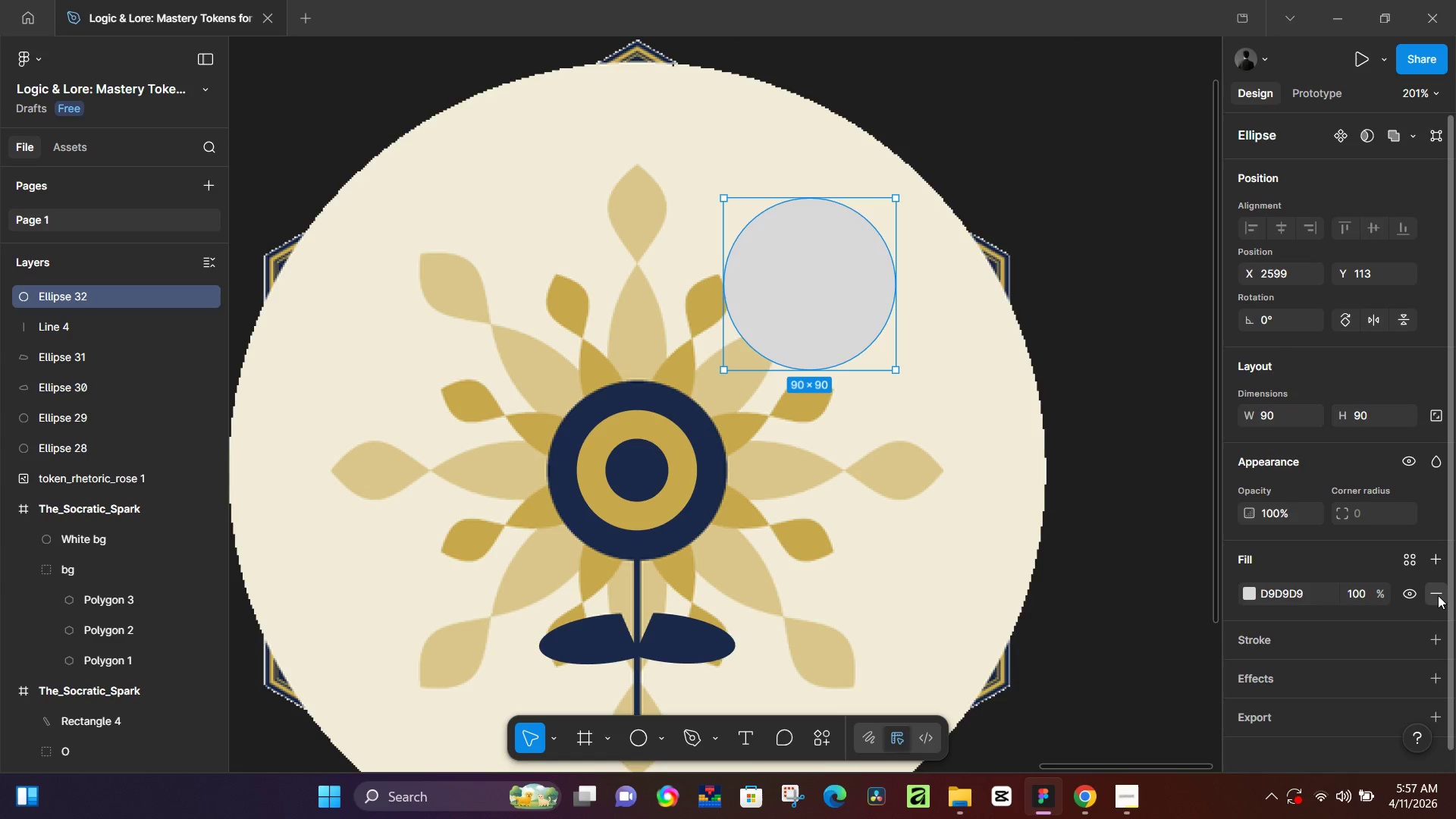 
double_click([1437, 595])
 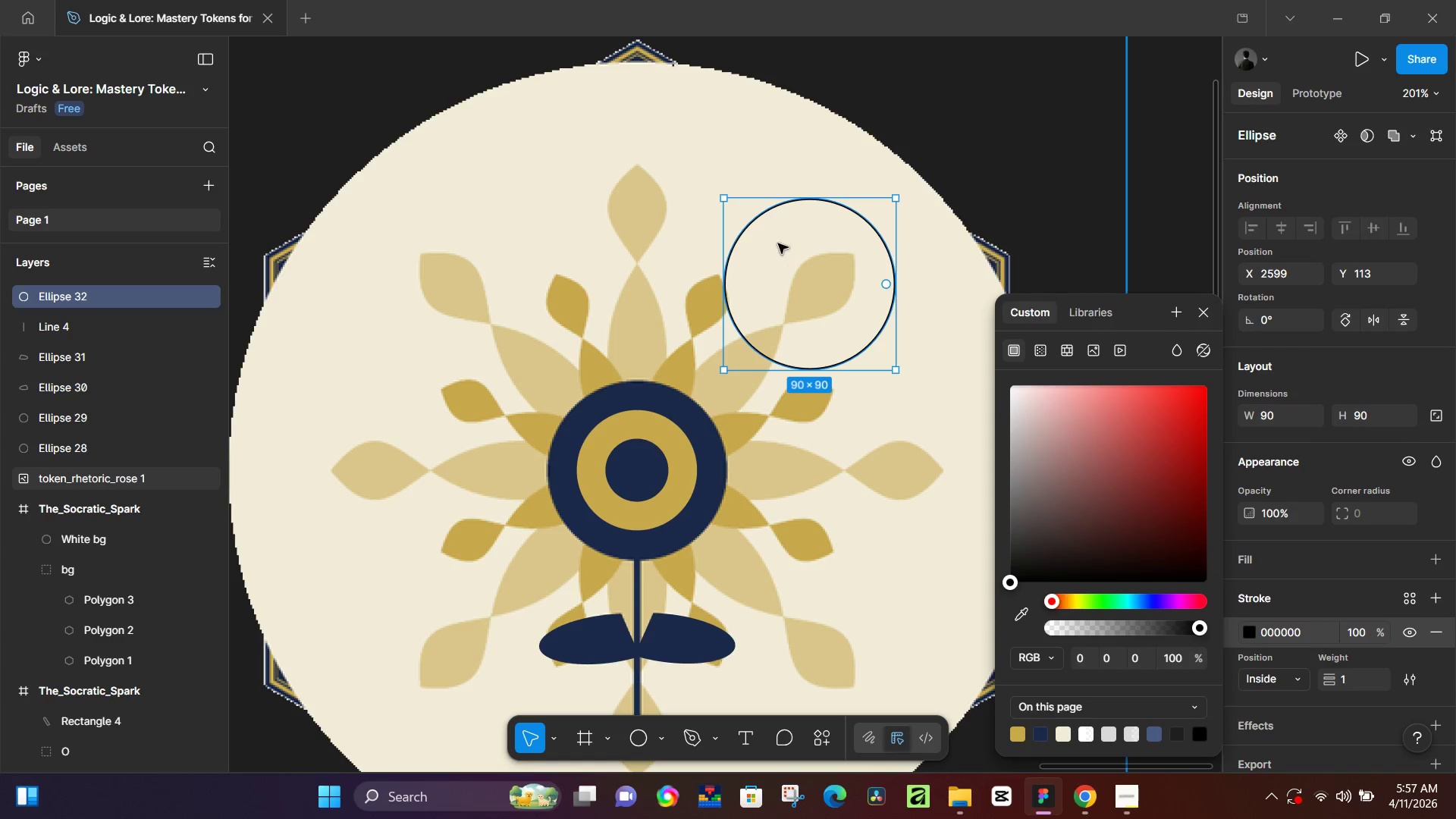 
left_click_drag(start_coordinate=[808, 284], to_coordinate=[690, 196])
 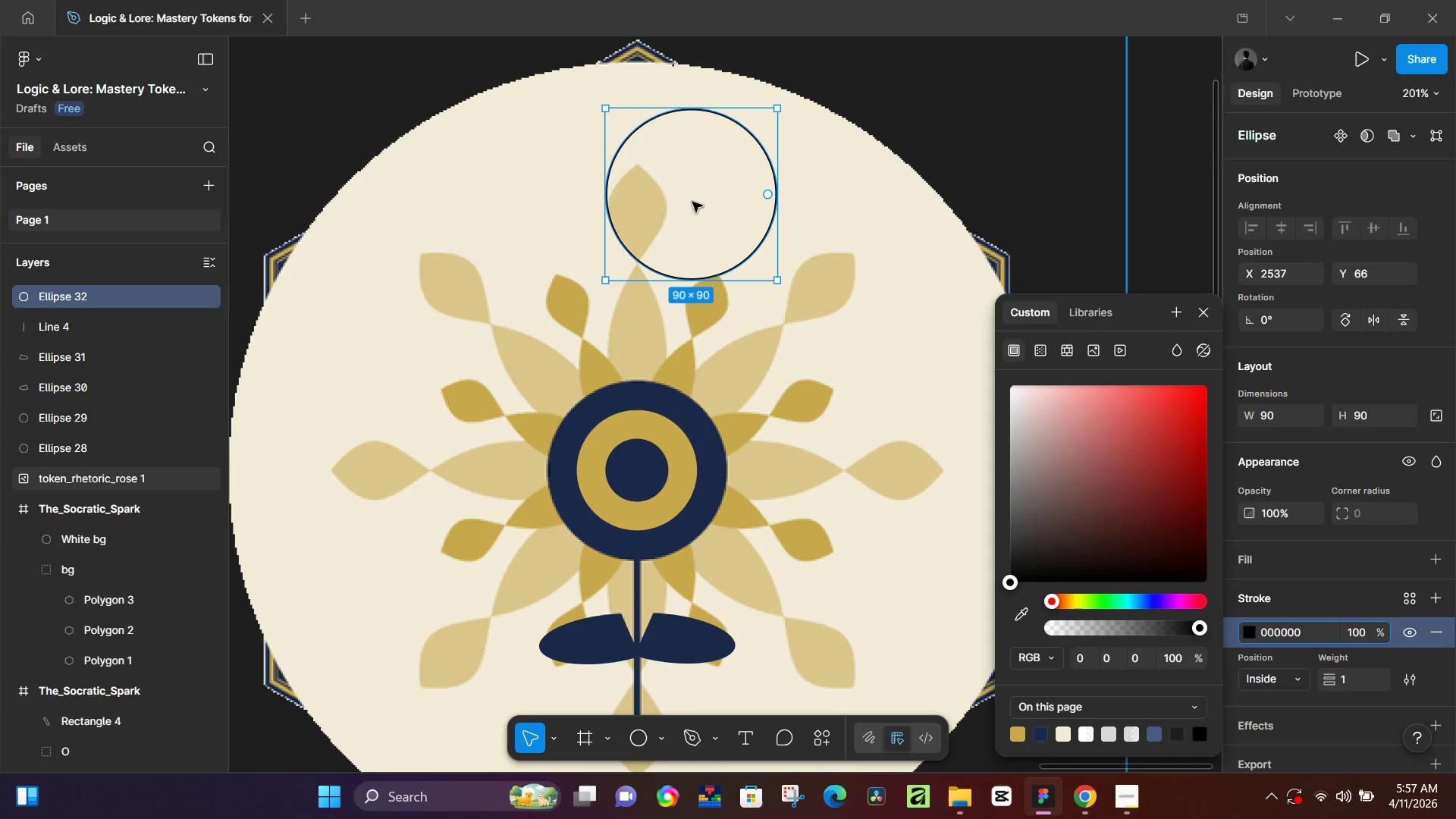 
key(X)
 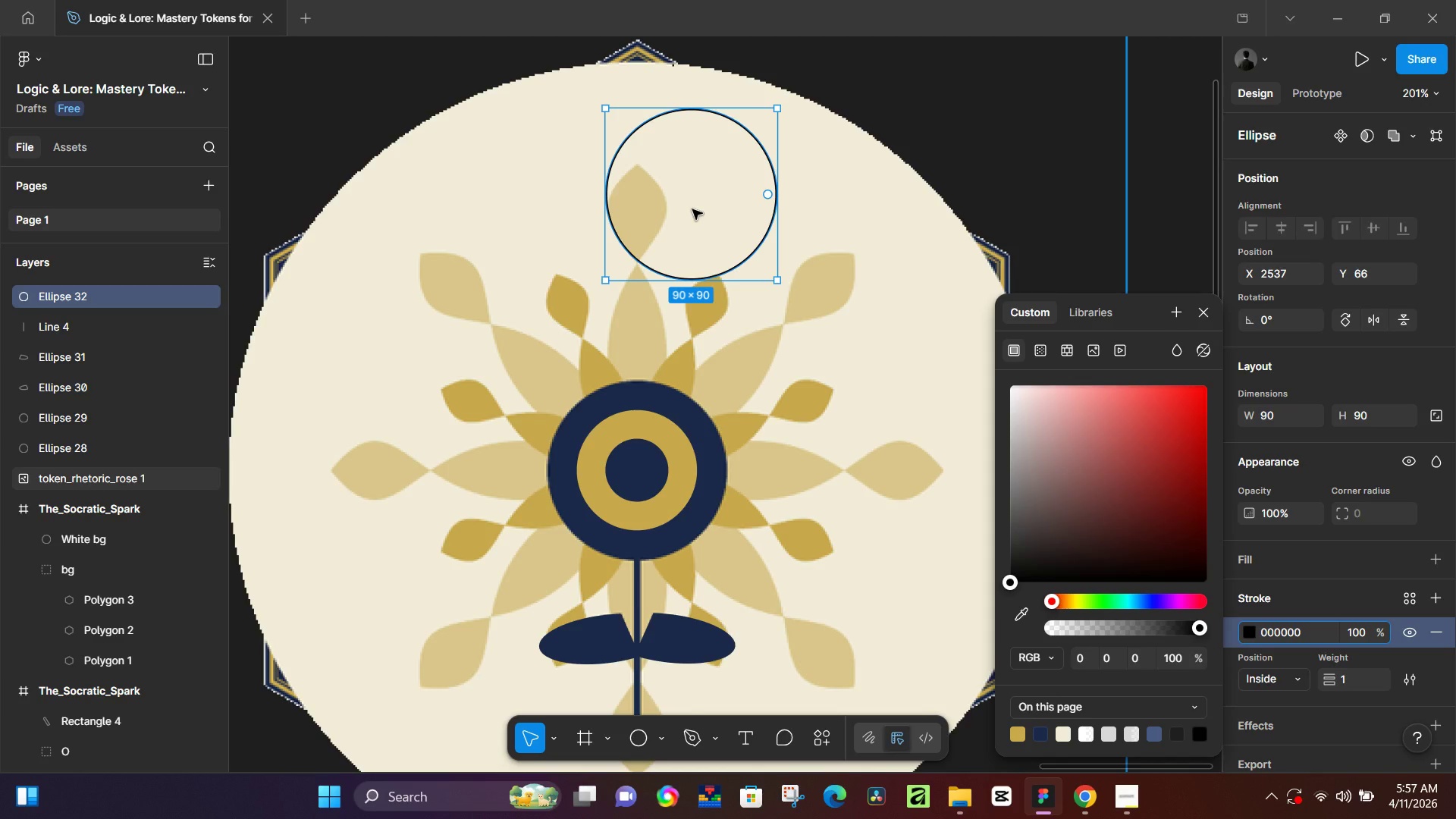 
hold_key(key=AltLeft, duration=0.55)
 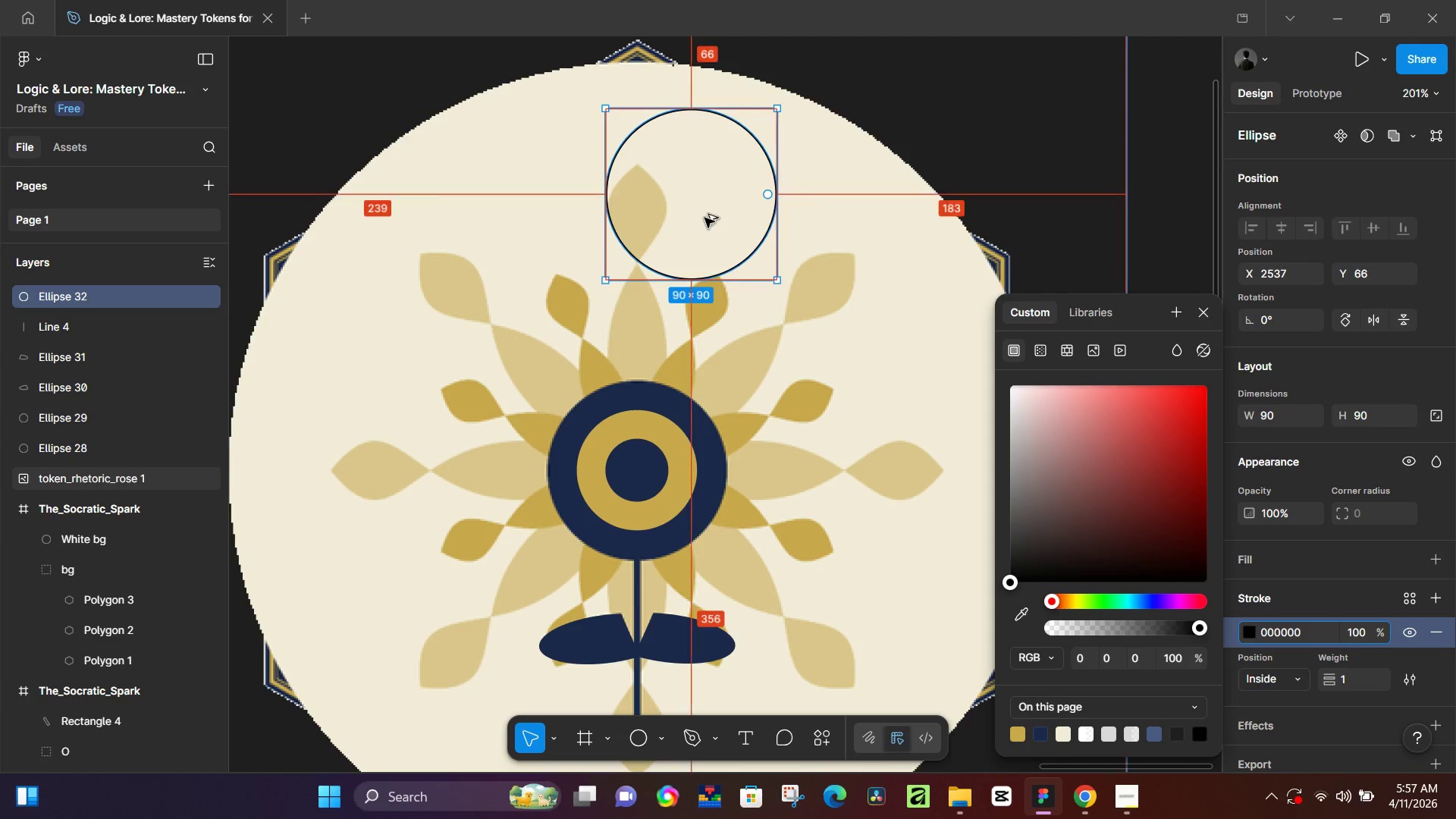 
hold_key(key=AltLeft, duration=1.51)
left_click_drag(start_coordinate=[706, 218], to_coordinate=[698, 259])
 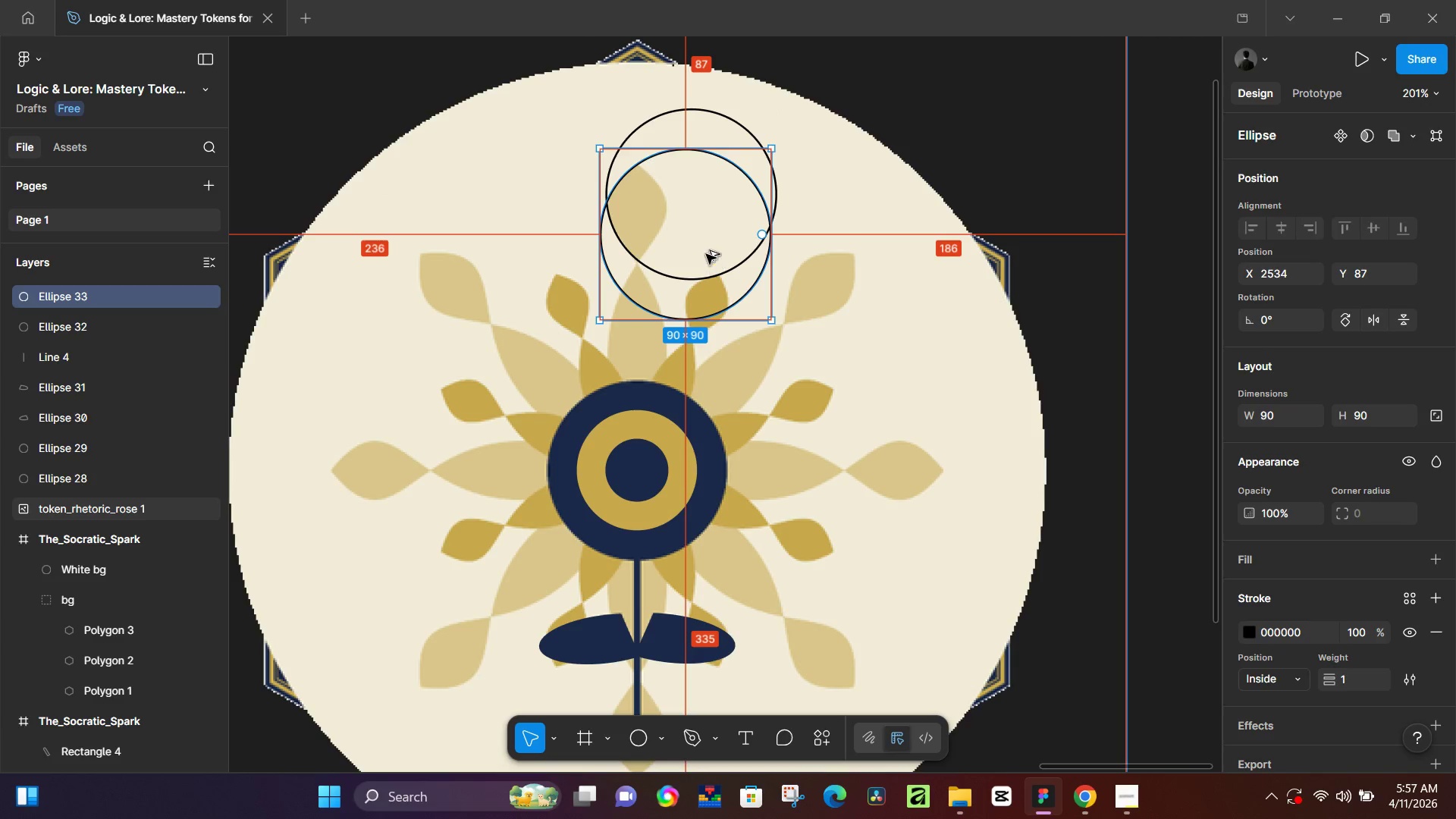 
hold_key(key=AltLeft, duration=1.5)
 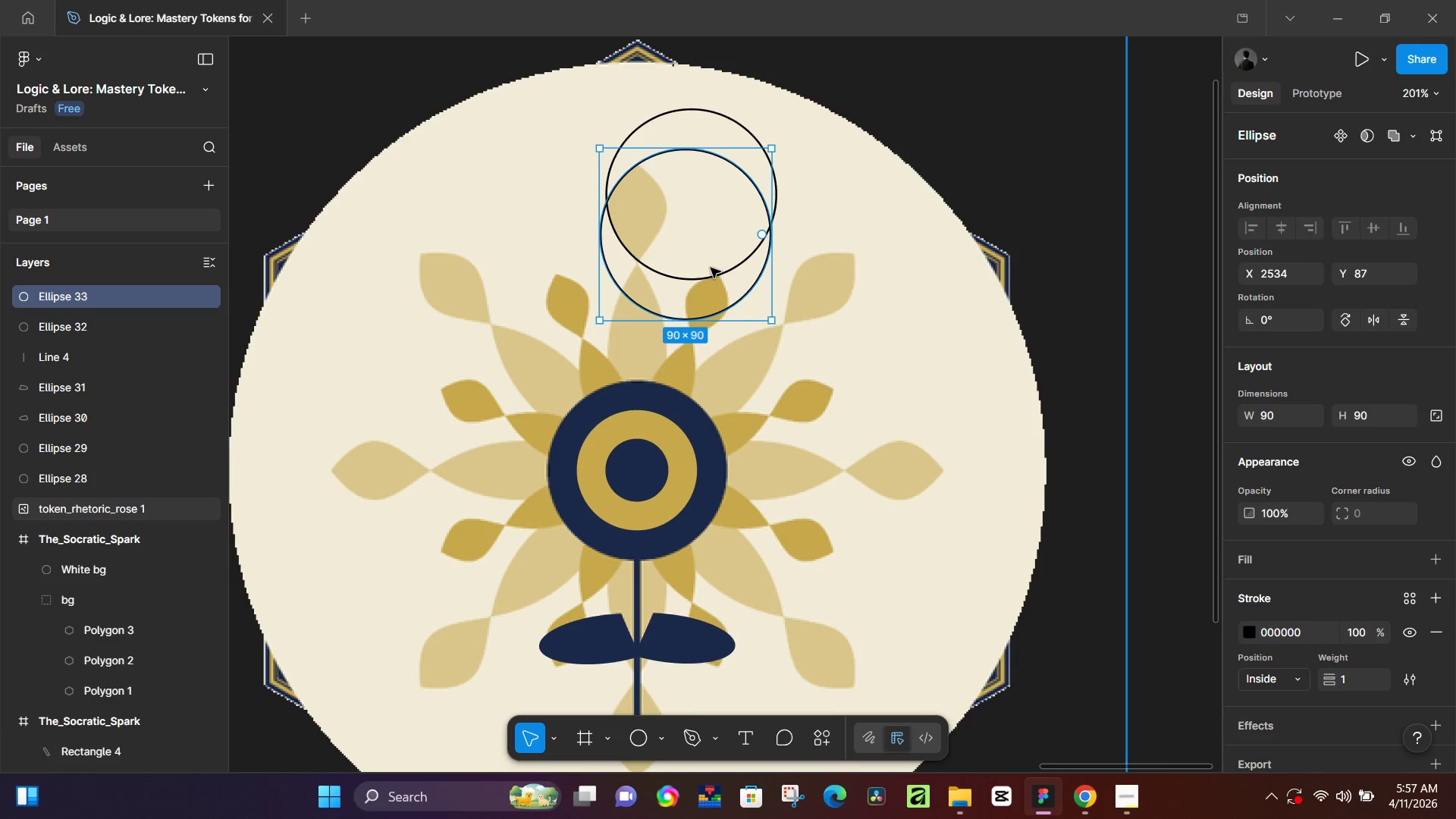 
key(Alt+AltLeft)
 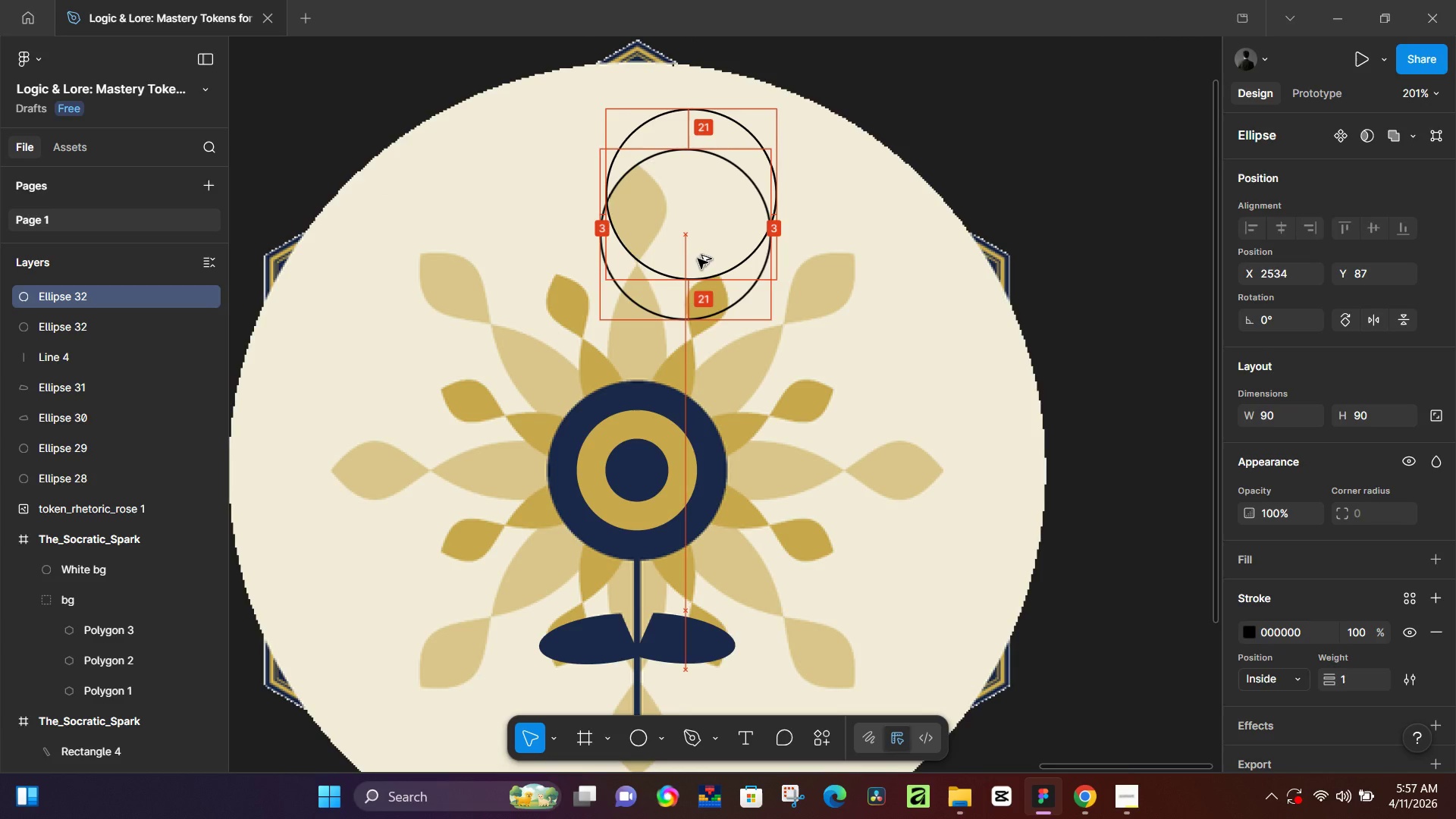 
key(Alt+AltLeft)
 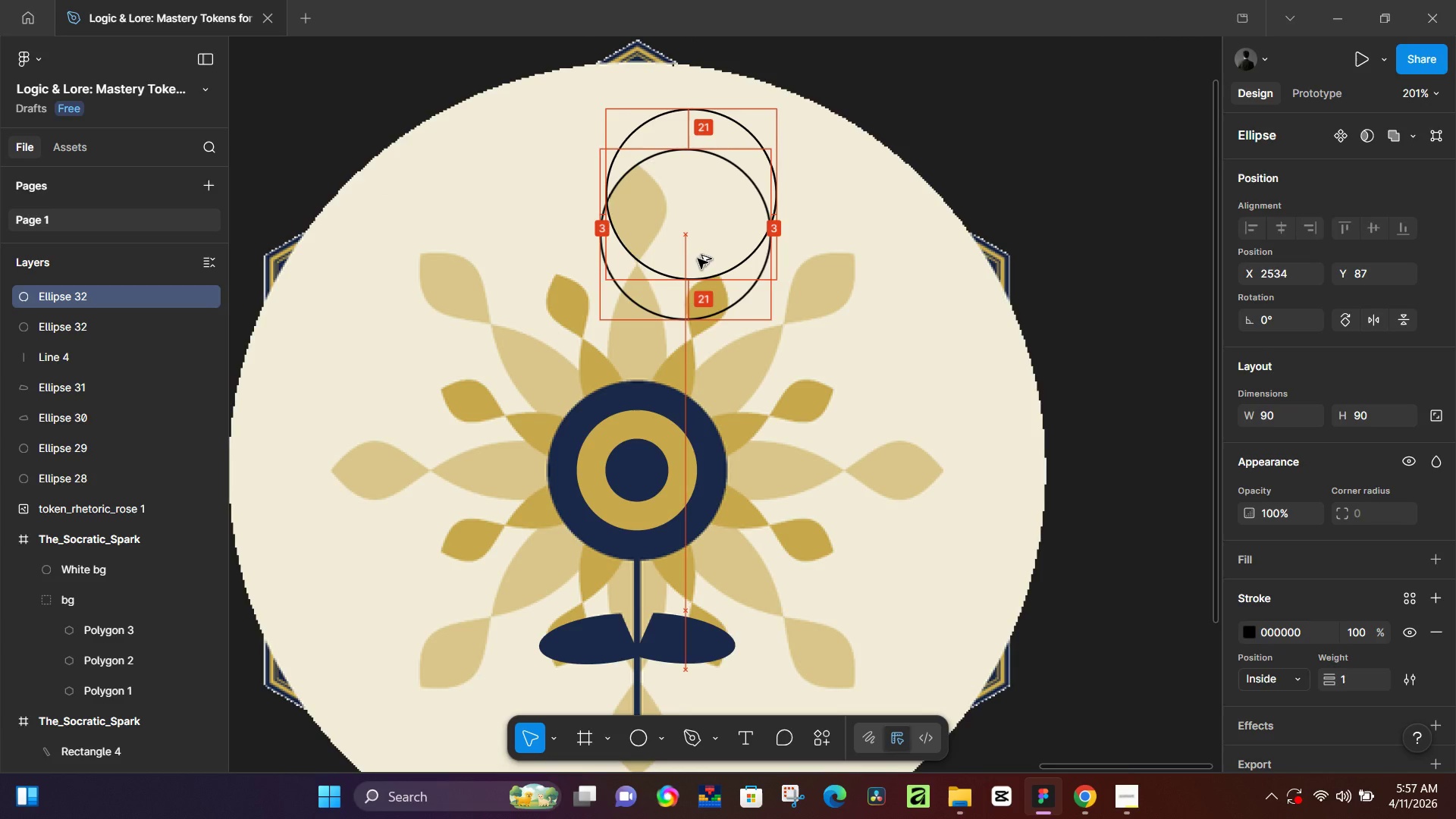 
key(Alt+AltLeft)
 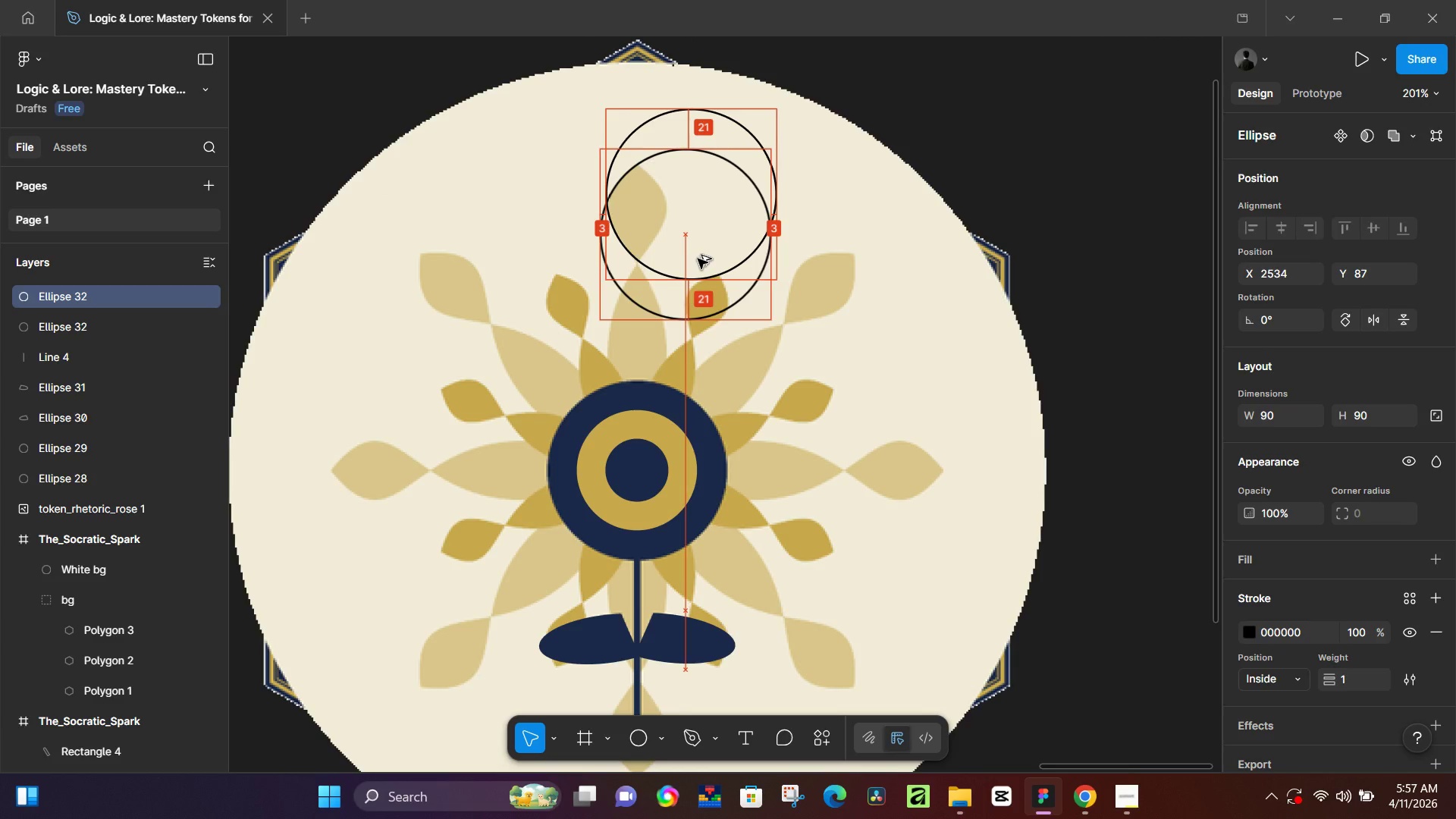 
key(Alt+AltLeft)
 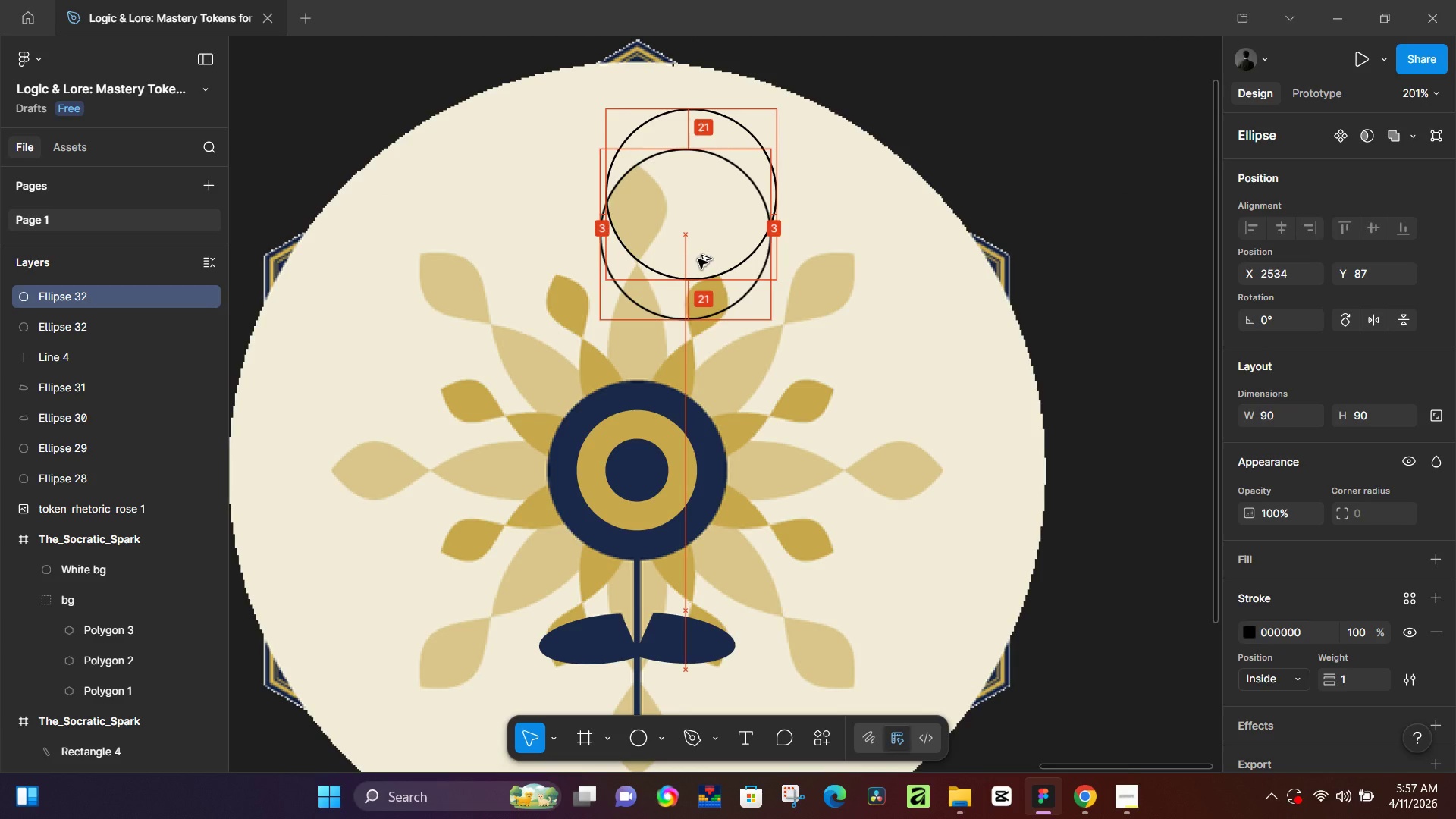 
key(Alt+AltLeft)
 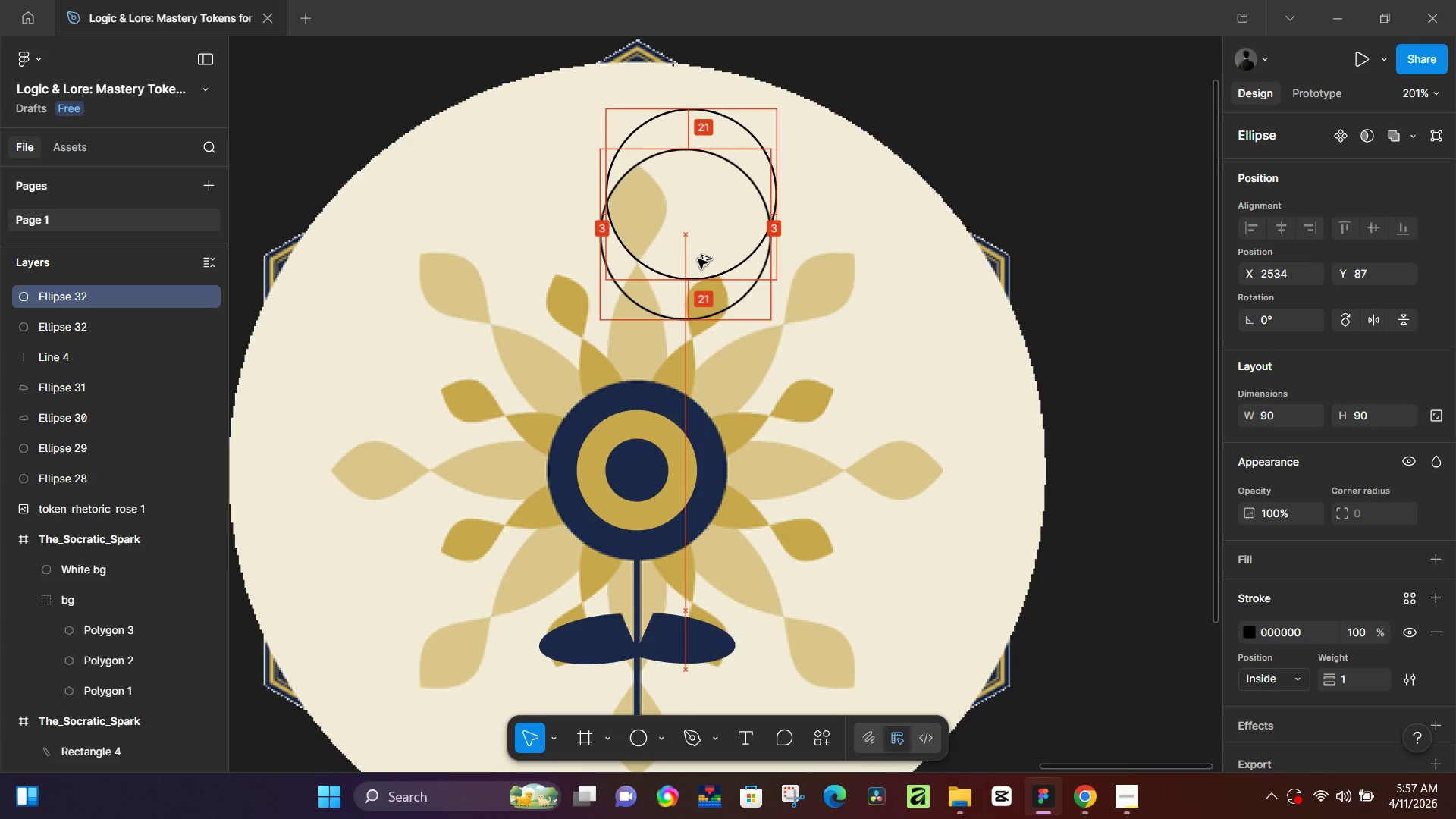 
key(Alt+AltLeft)
 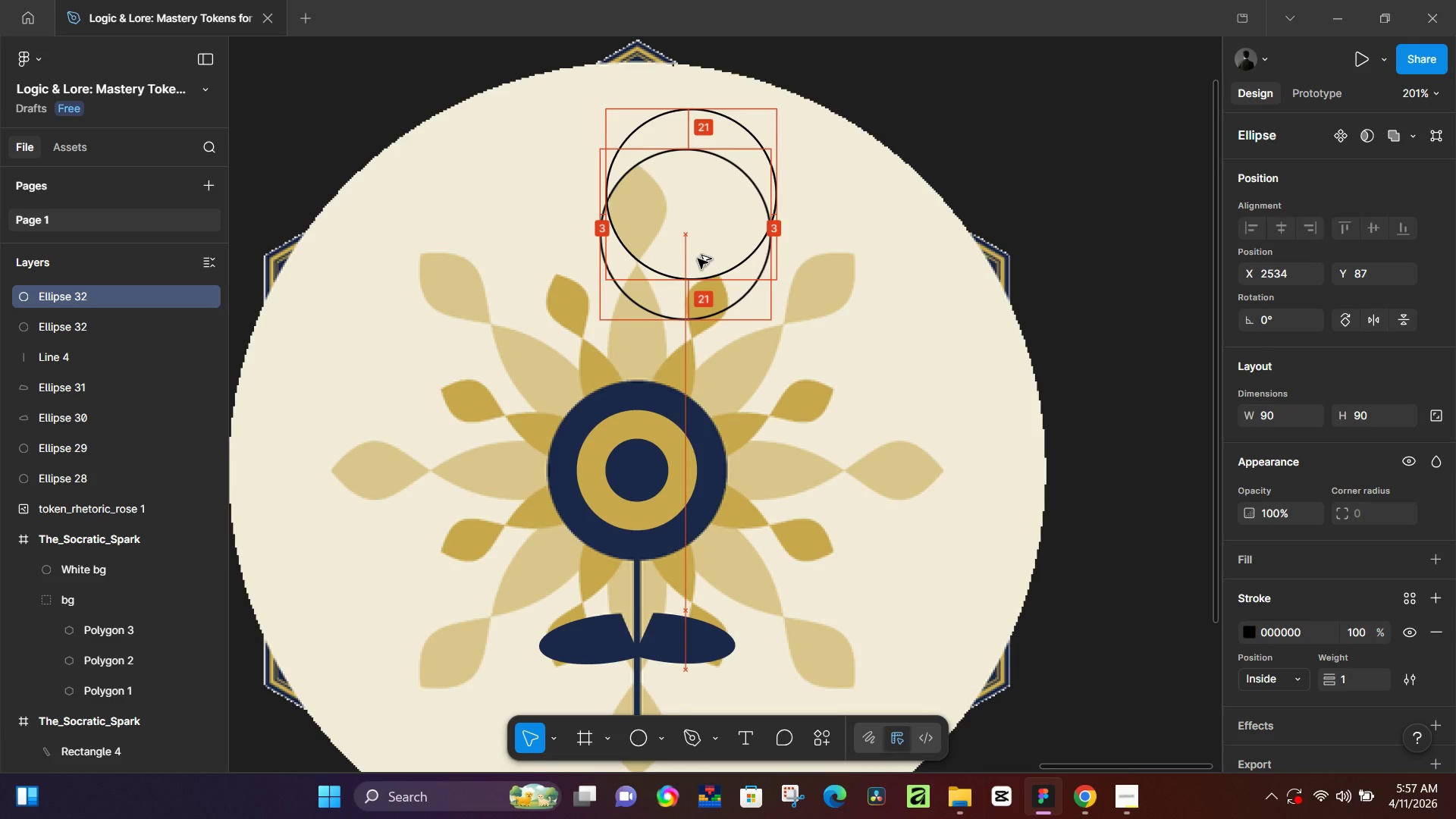 
key(Alt+AltLeft)
 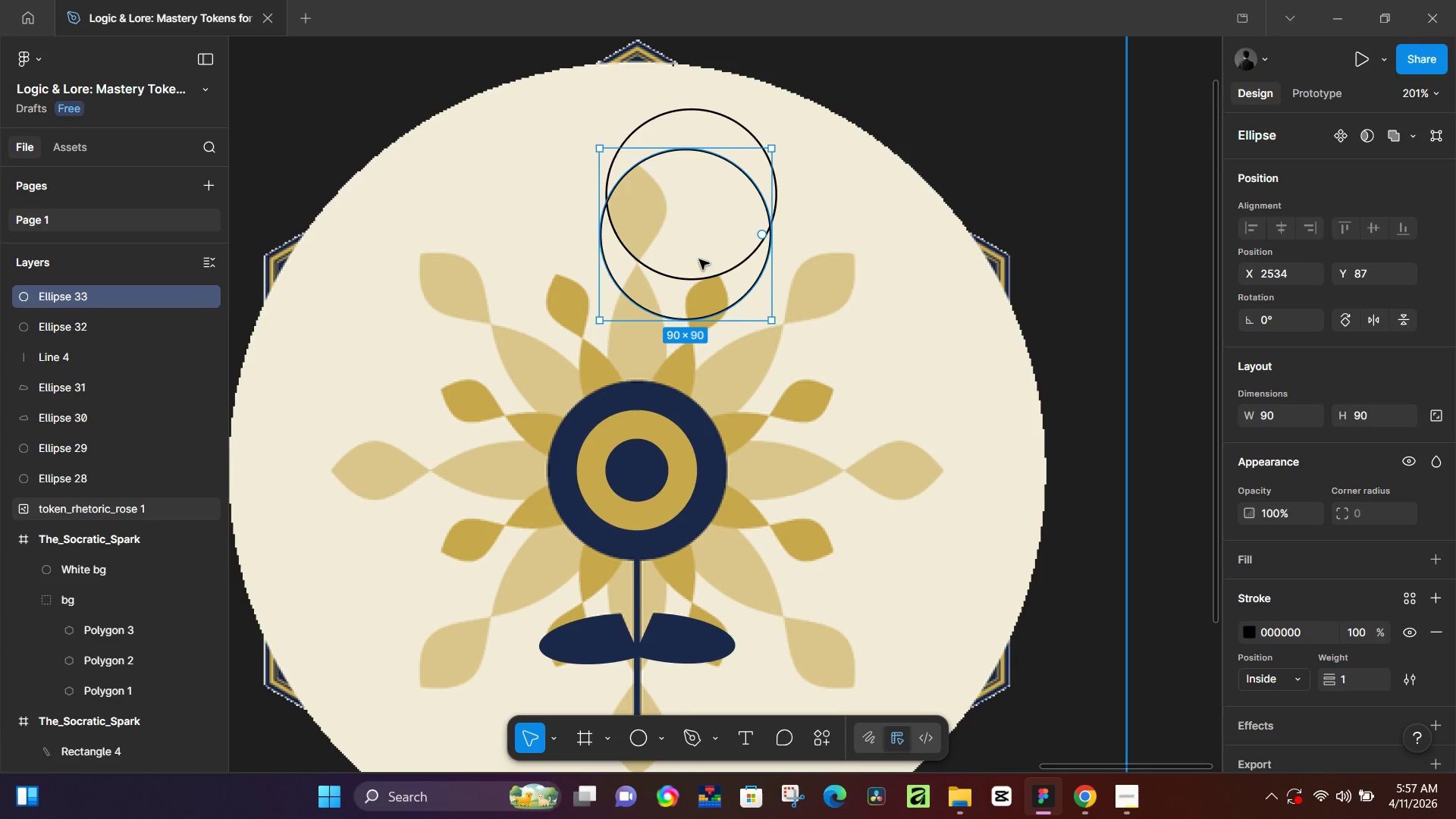 
key(Alt+AltLeft)
 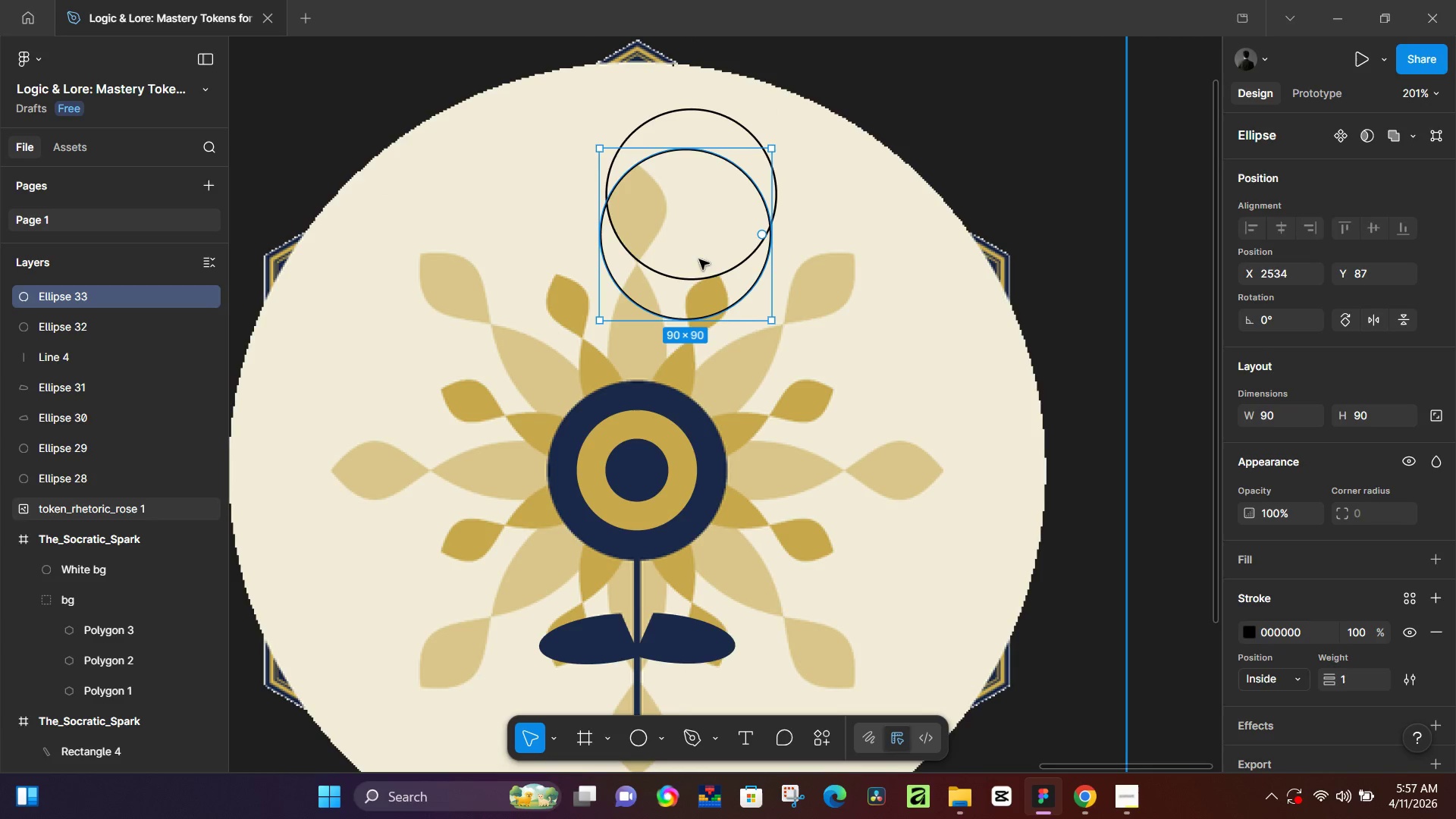 
key(Alt+AltLeft)
 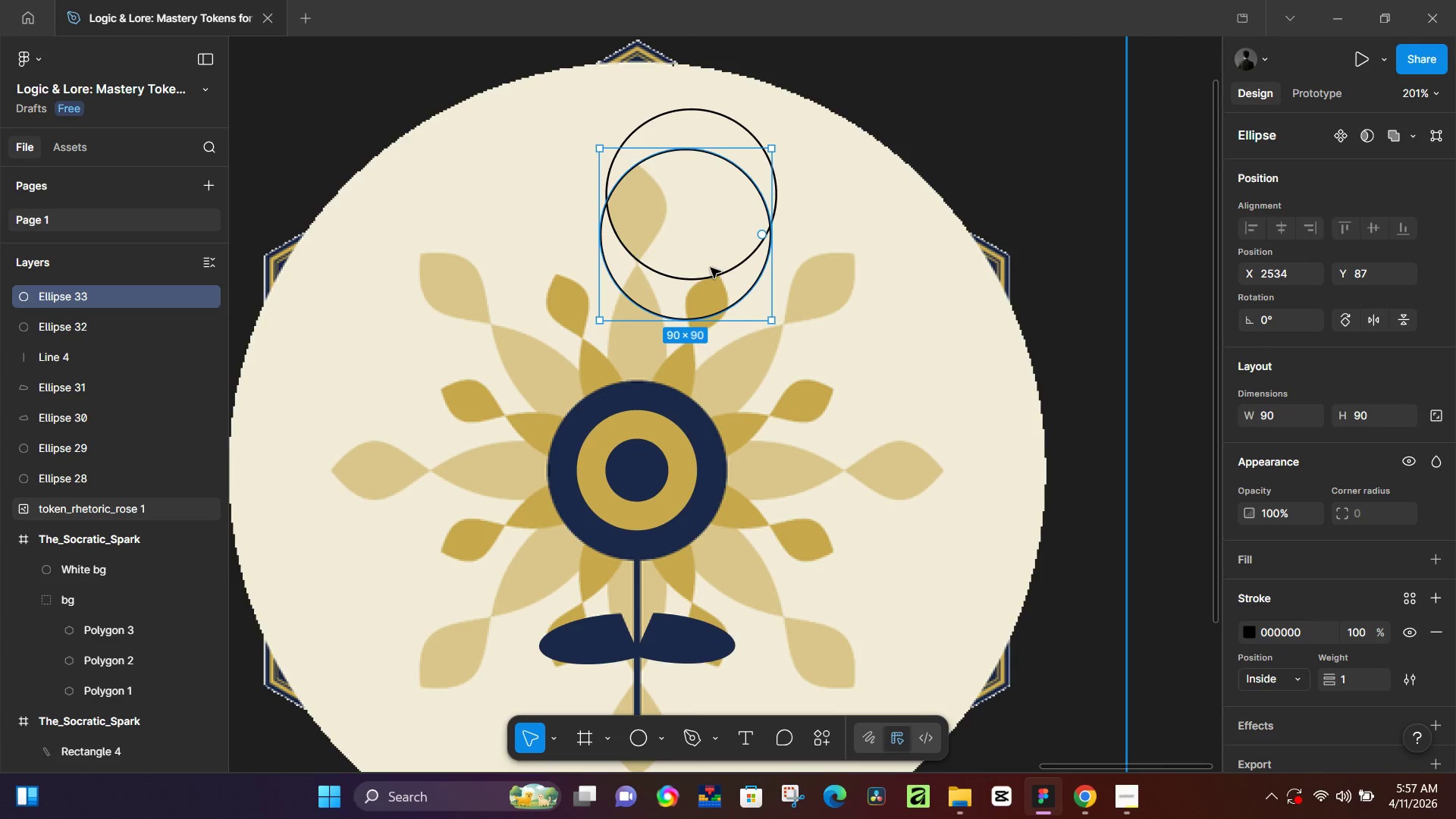 
hold_key(key=AltLeft, duration=1.51)
left_click_drag(start_coordinate=[706, 247], to_coordinate=[610, 253])
 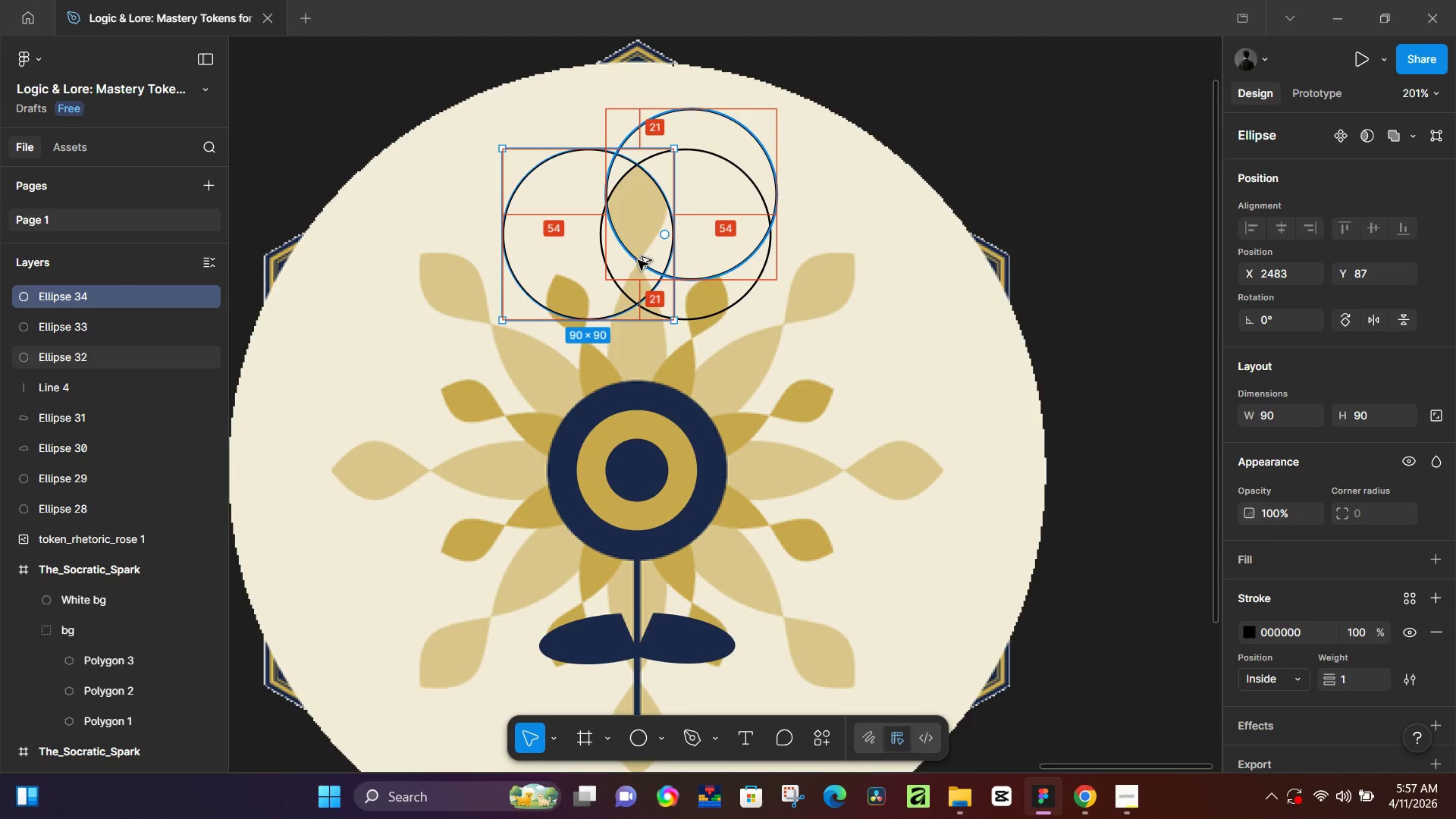 
key(Alt+AltLeft)
 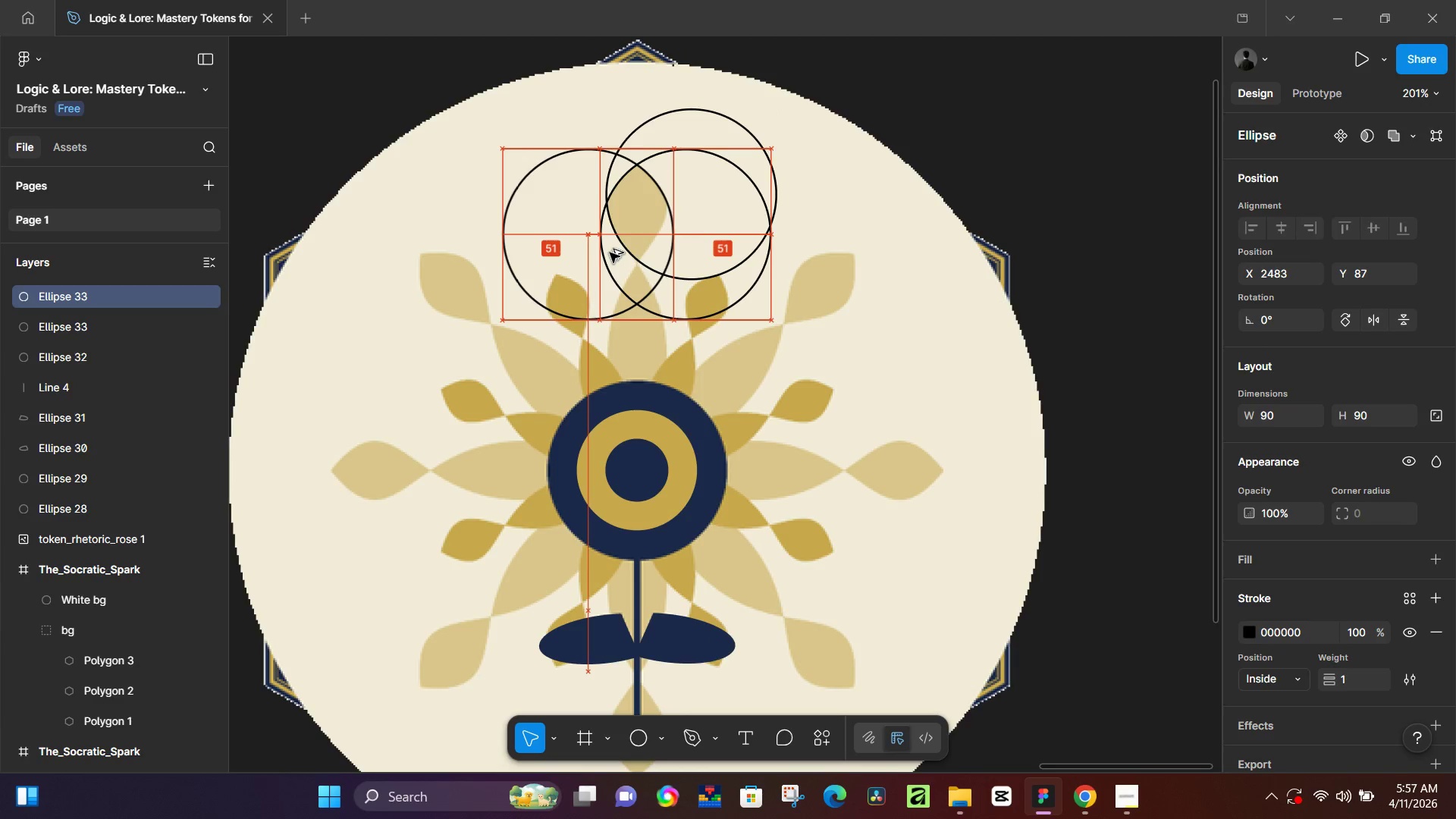 
key(Alt+AltLeft)
 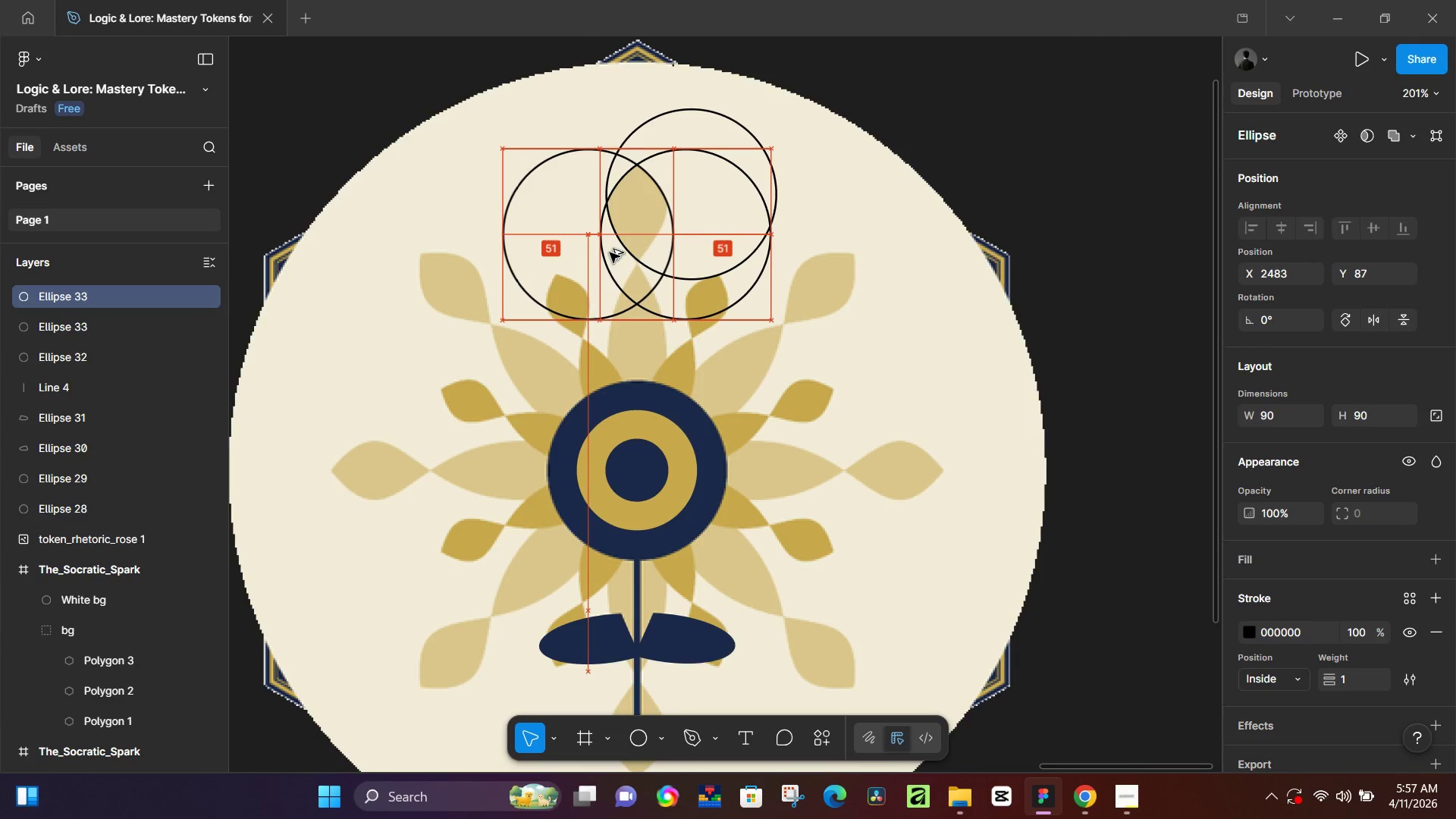 
key(Alt+AltLeft)
 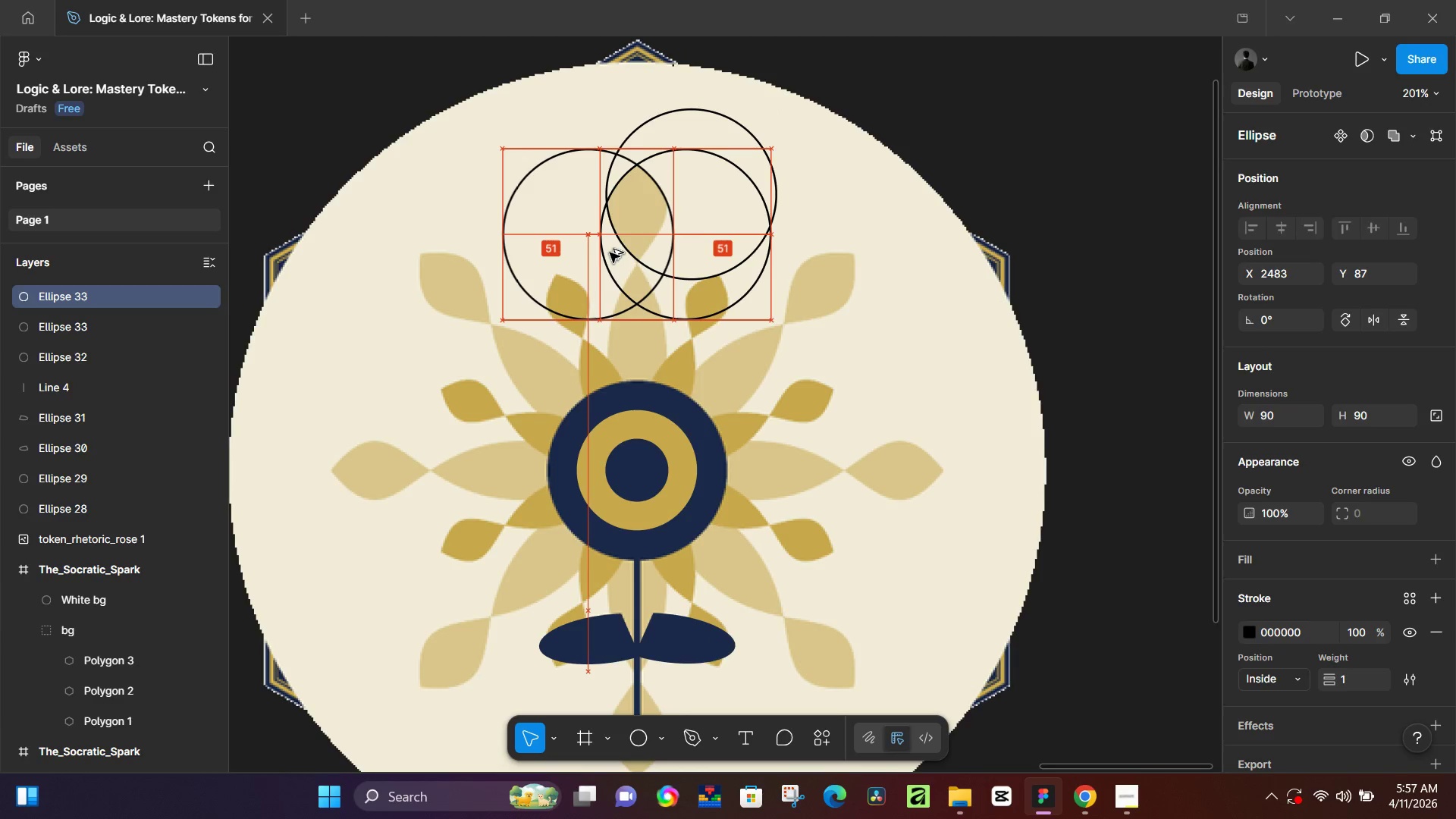 
key(Alt+AltLeft)
 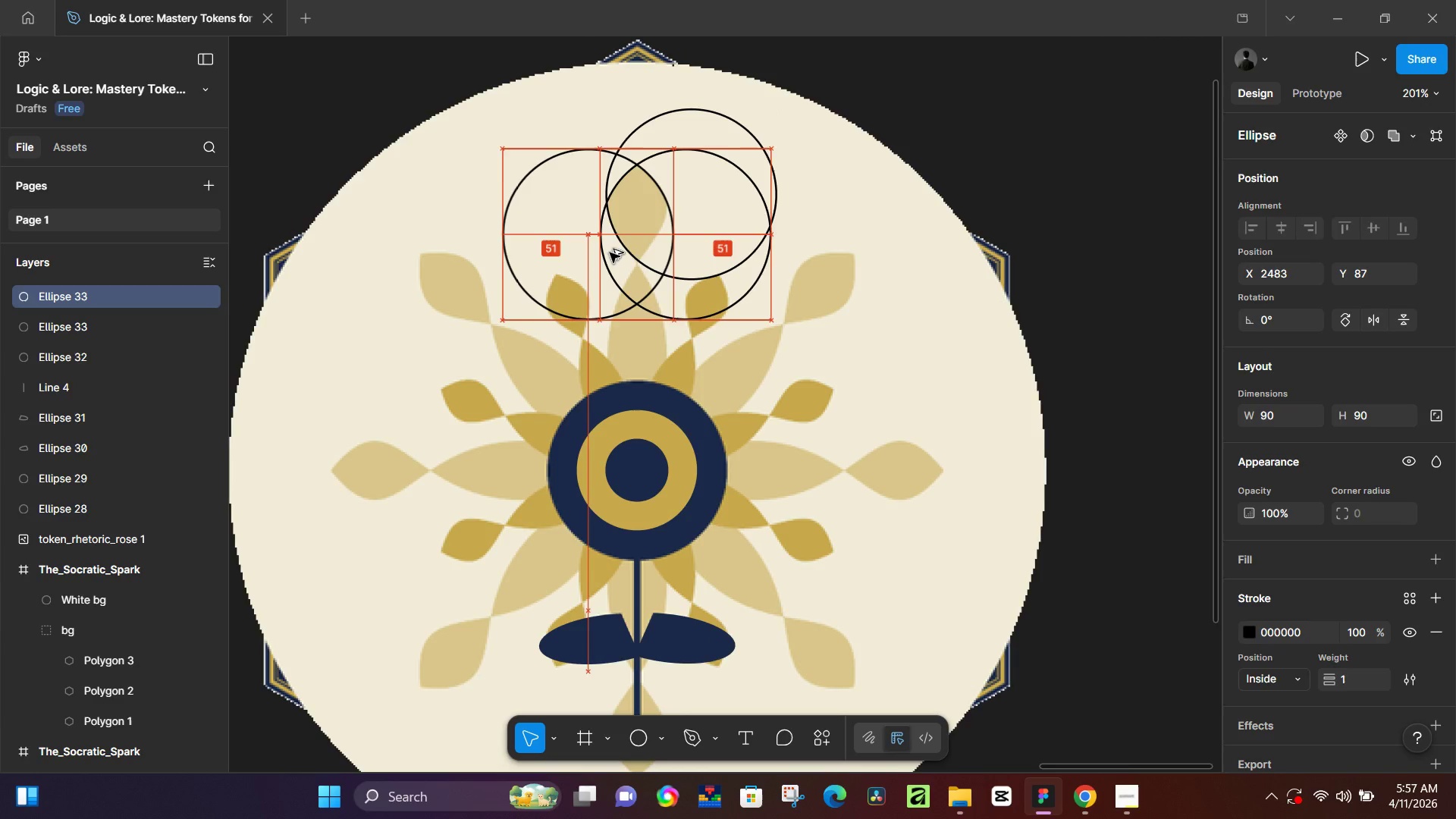 
key(Alt+AltLeft)
 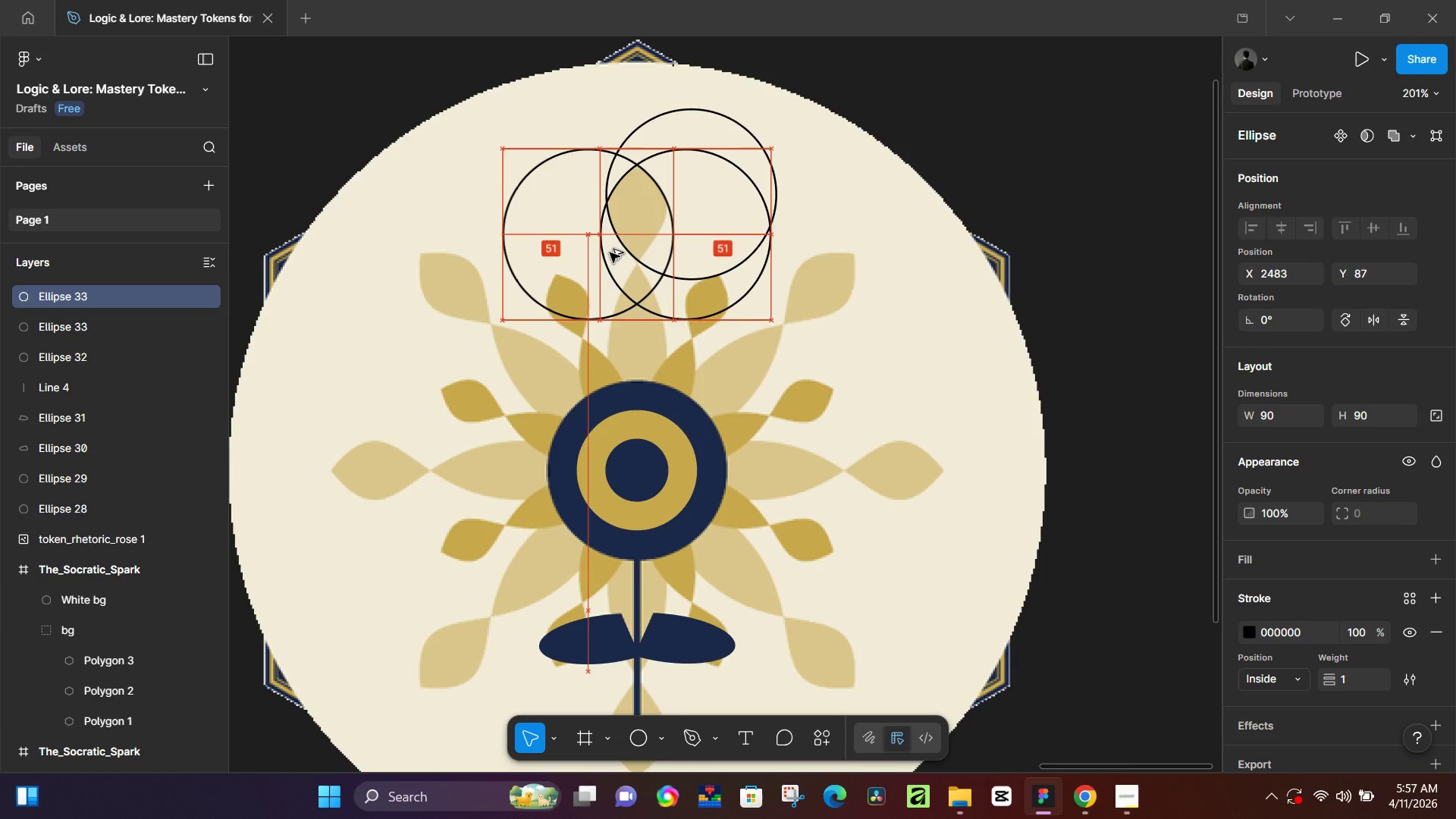 
key(Alt+AltLeft)
 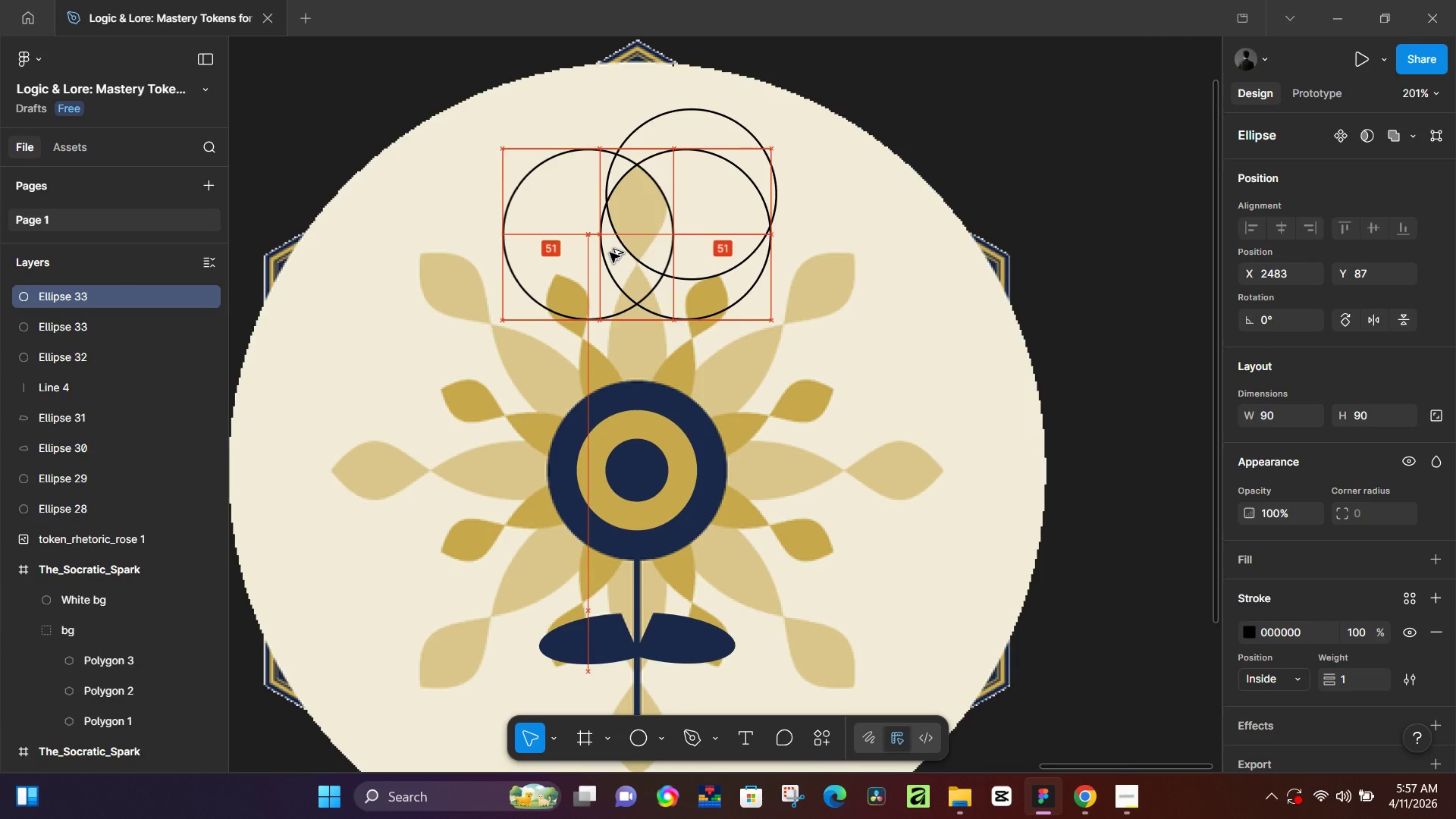 
key(Alt+AltLeft)
 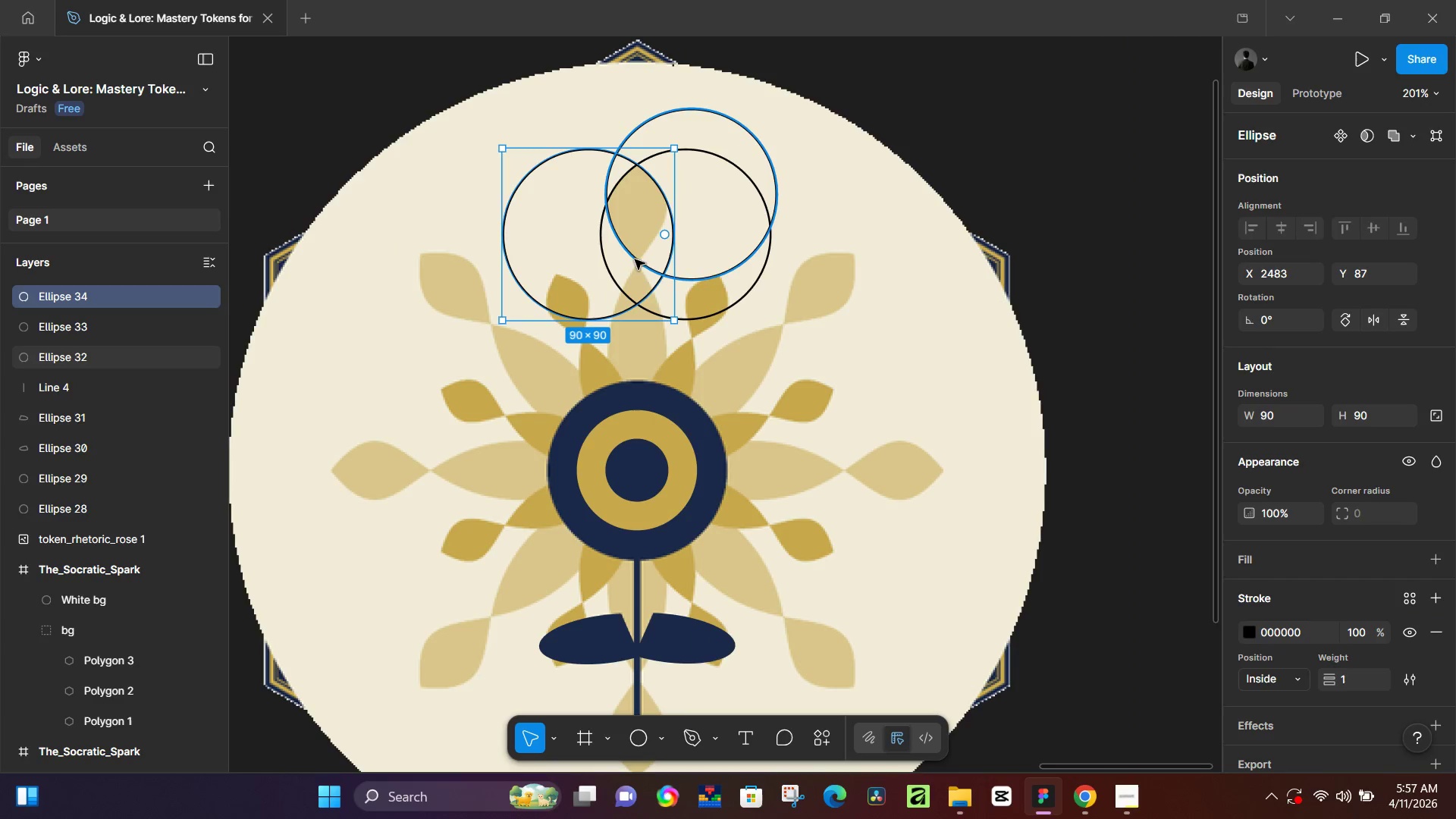 
hold_key(key=AltLeft, duration=1.51)
left_click_drag(start_coordinate=[638, 260], to_coordinate=[632, 215])
 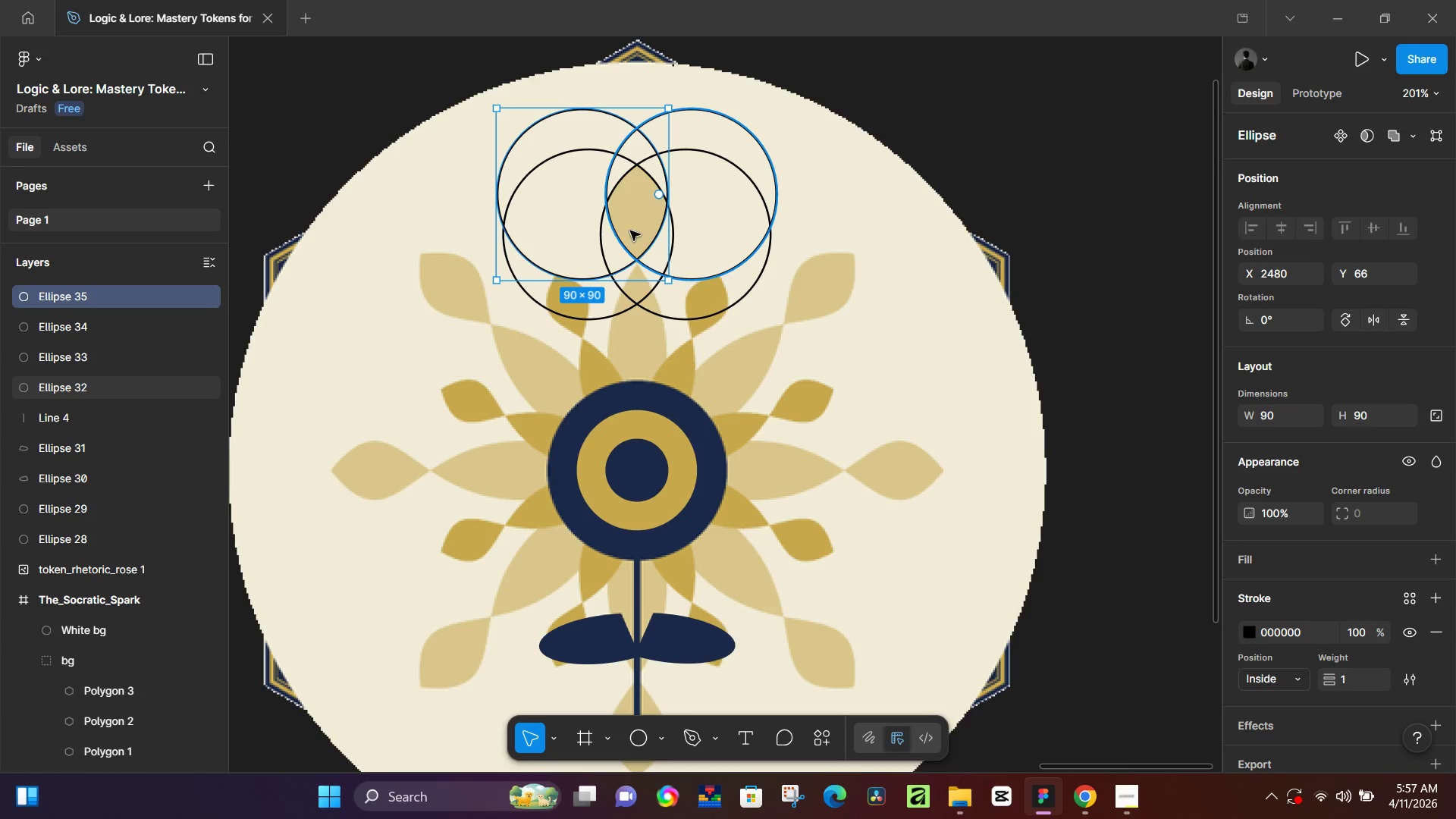 
hold_key(key=AltLeft, duration=1.5)
 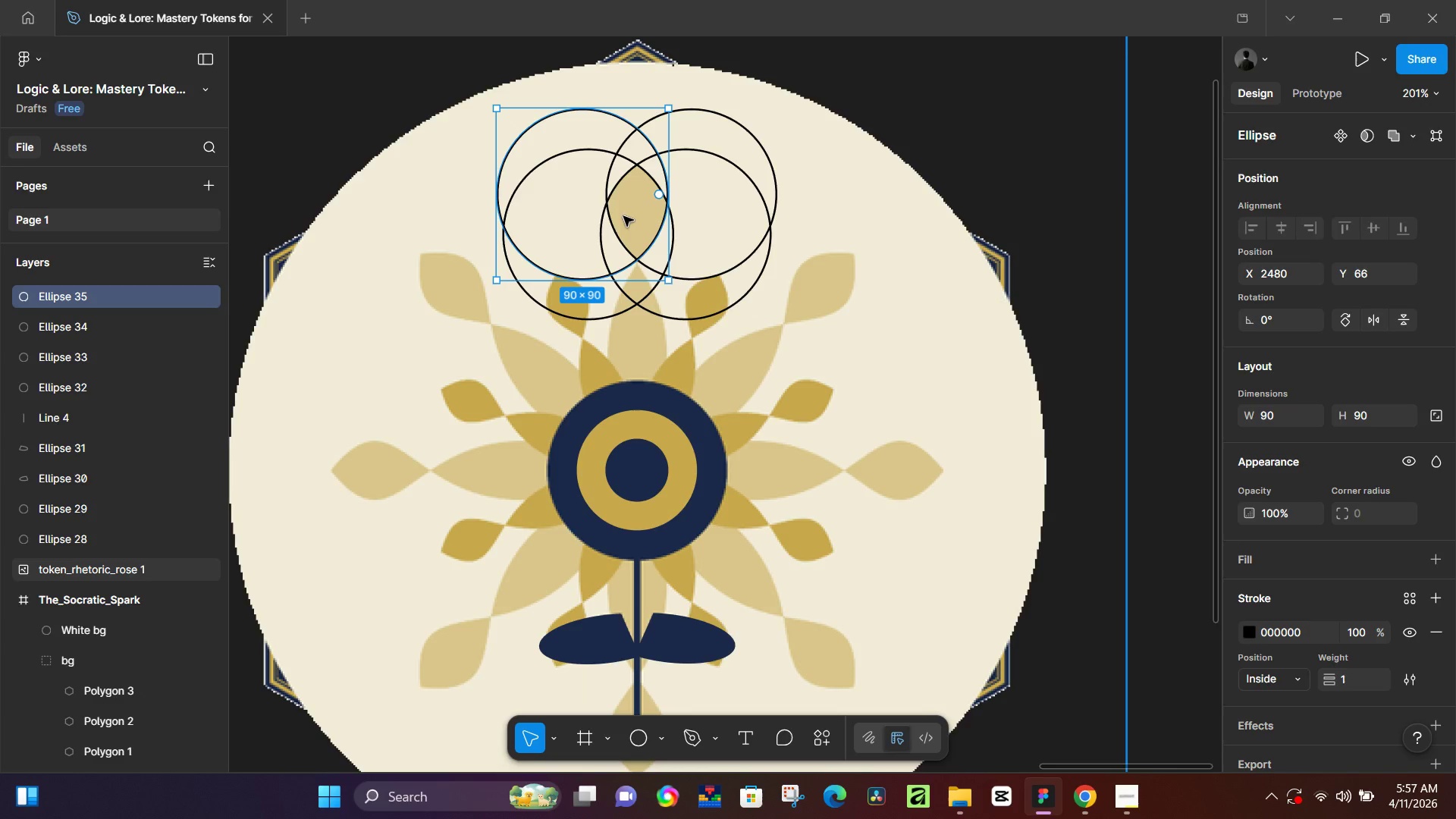 
hold_key(key=AltLeft, duration=0.5)
 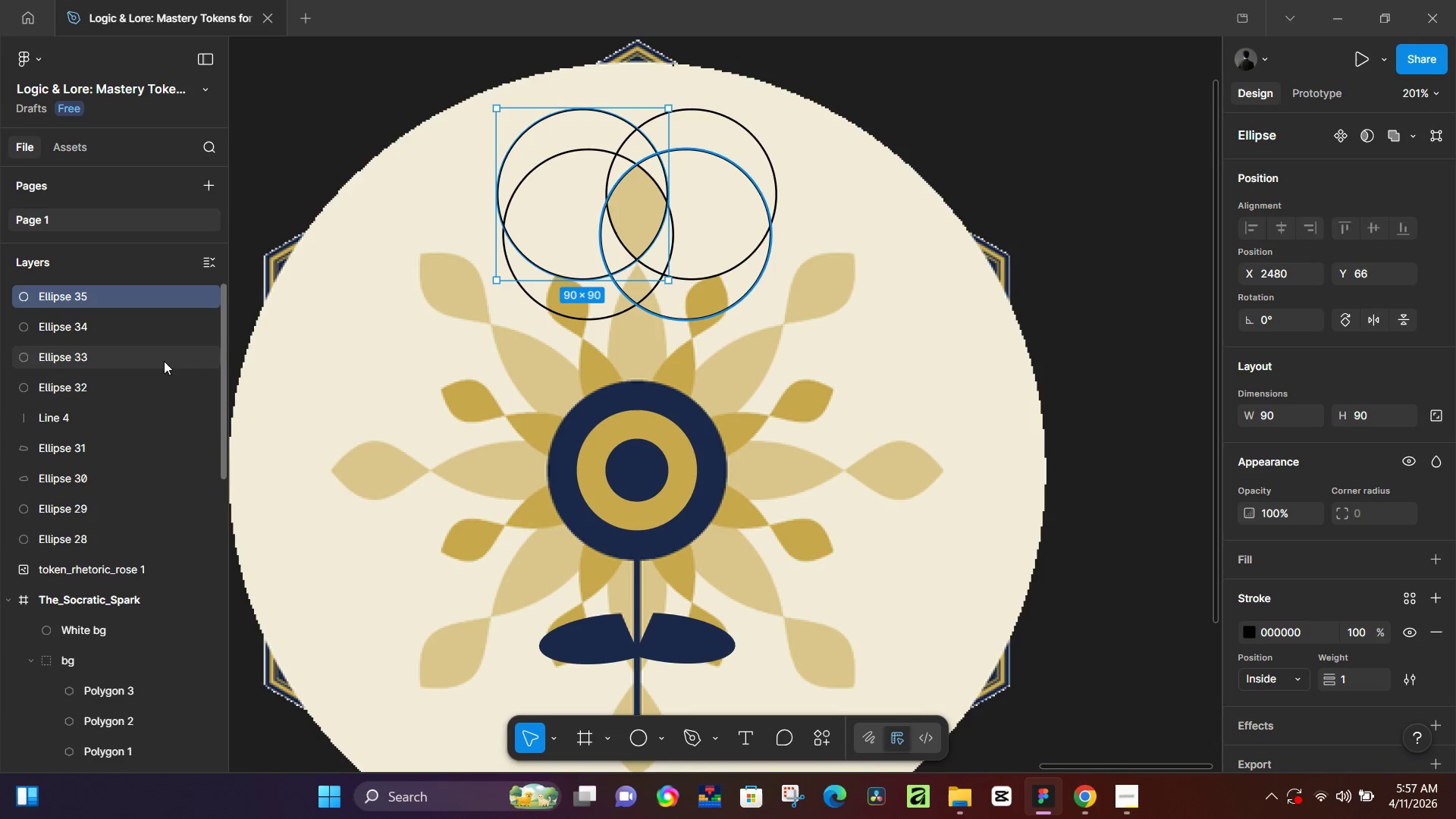 
hold_key(key=ShiftLeft, duration=0.55)
 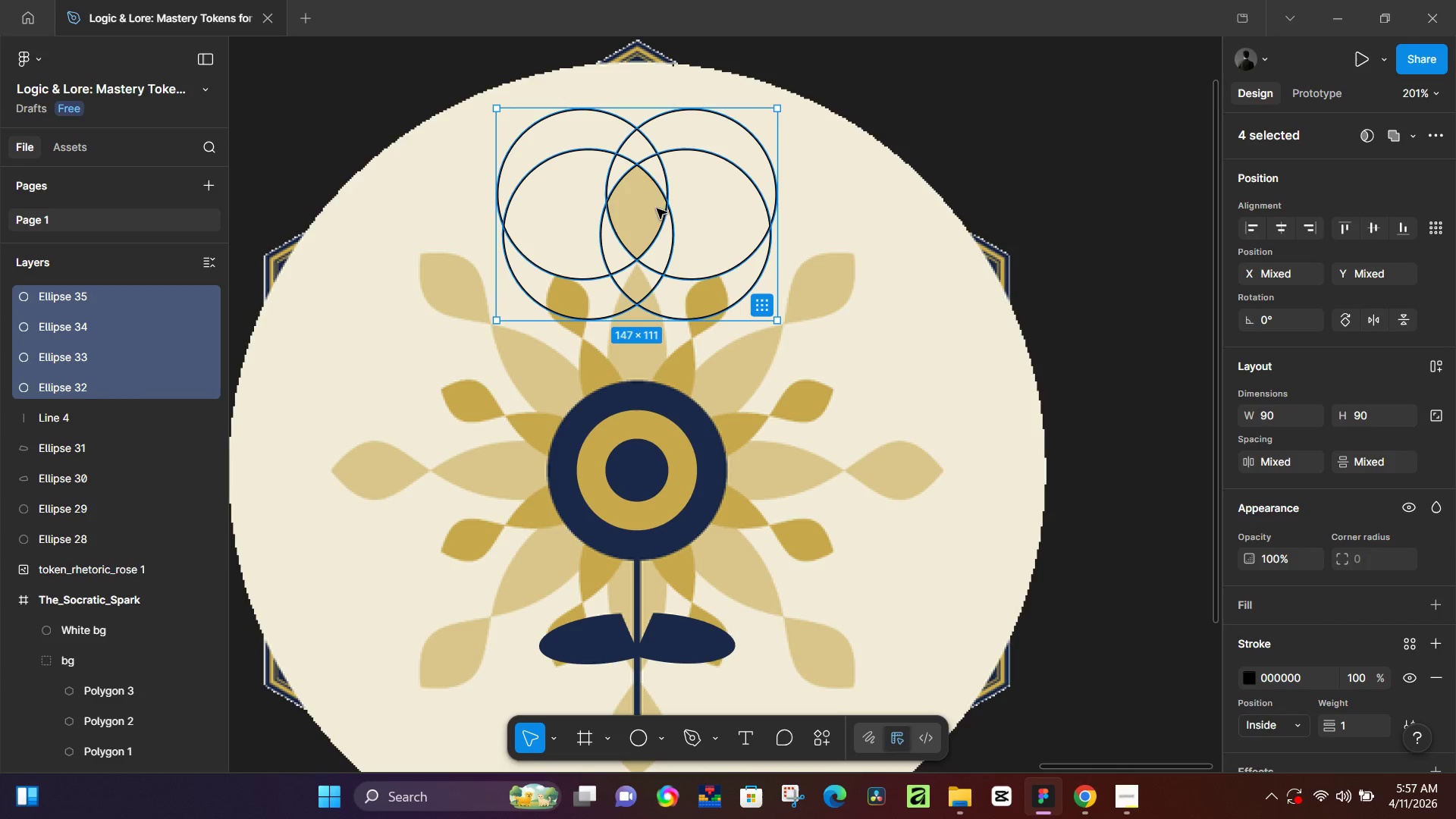 
hold_key(key=AltLeft, duration=1.5)
left_click_drag(start_coordinate=[632, 206], to_coordinate=[825, 289])
 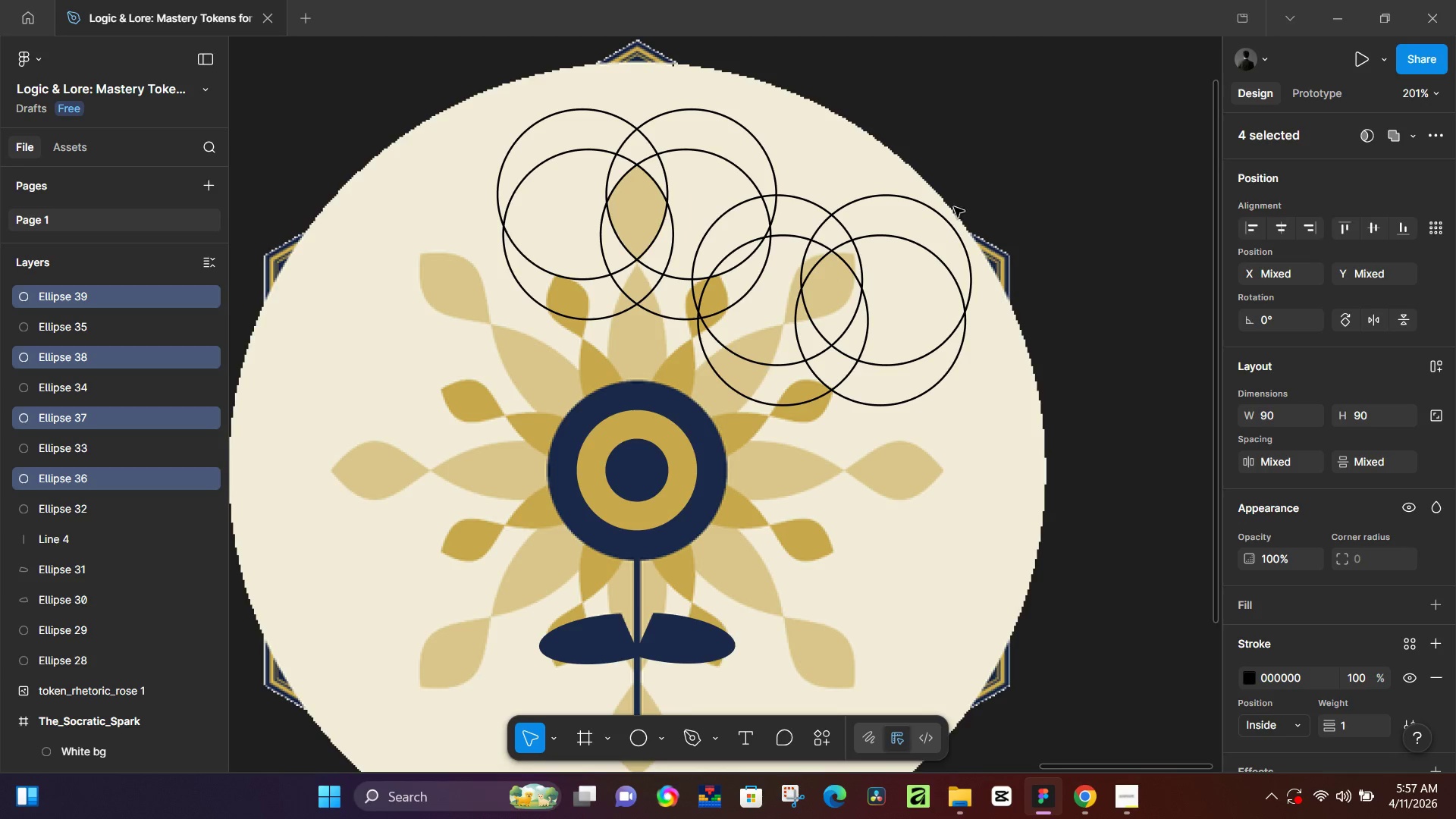 
hold_key(key=AltLeft, duration=1.5)
 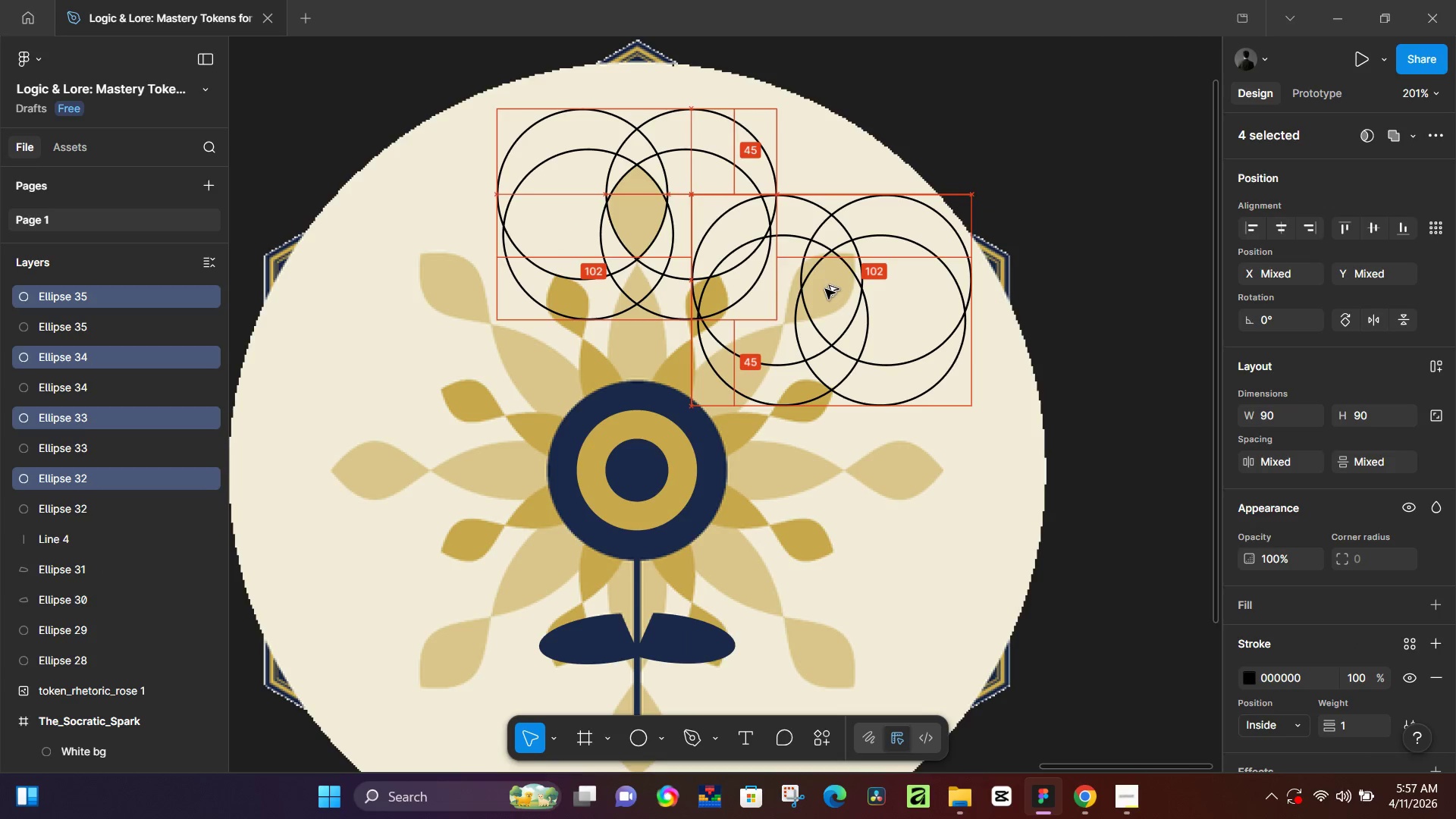 
hold_key(key=AltLeft, duration=0.59)
 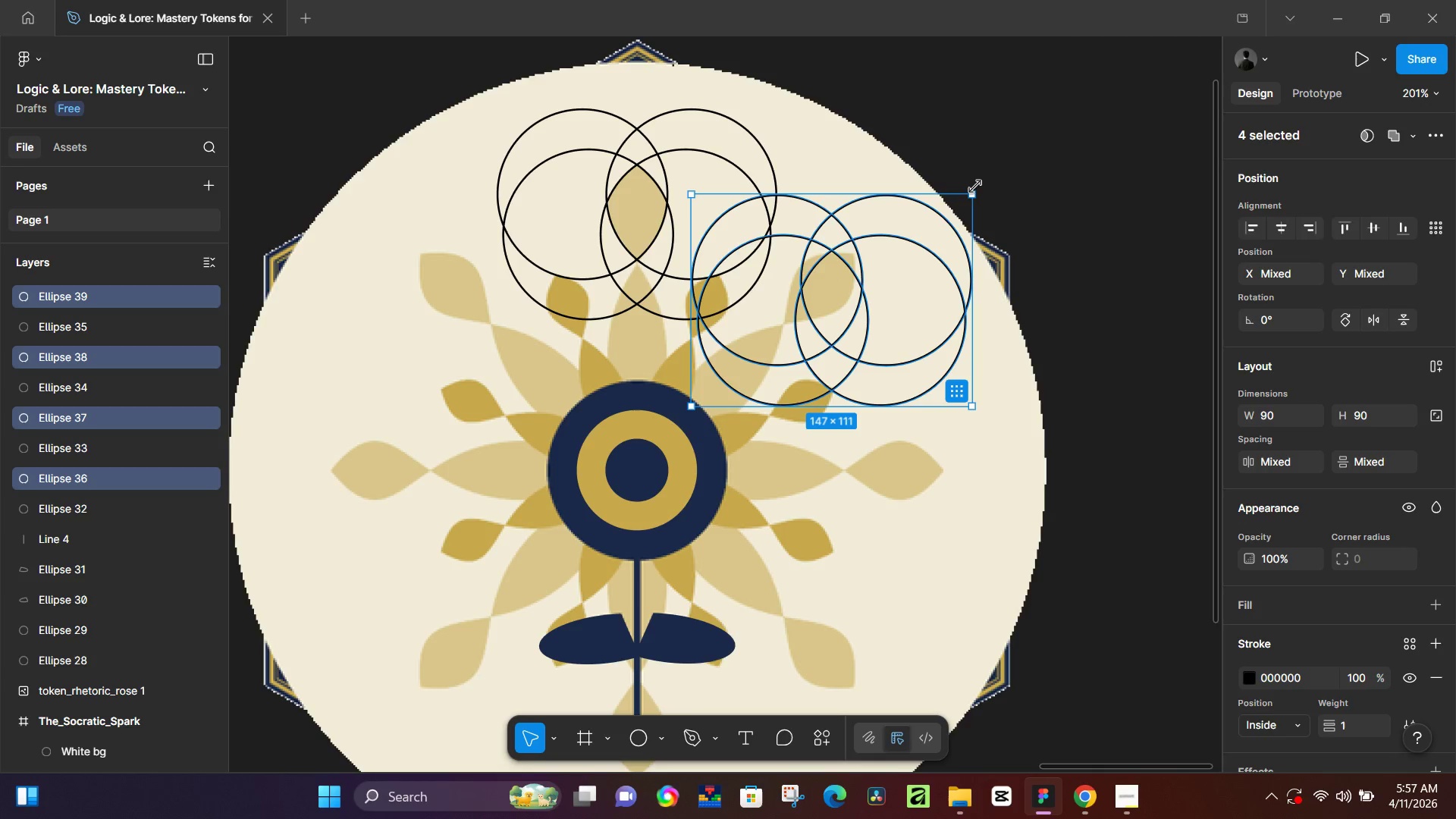 
left_click_drag(start_coordinate=[978, 184], to_coordinate=[990, 319])
 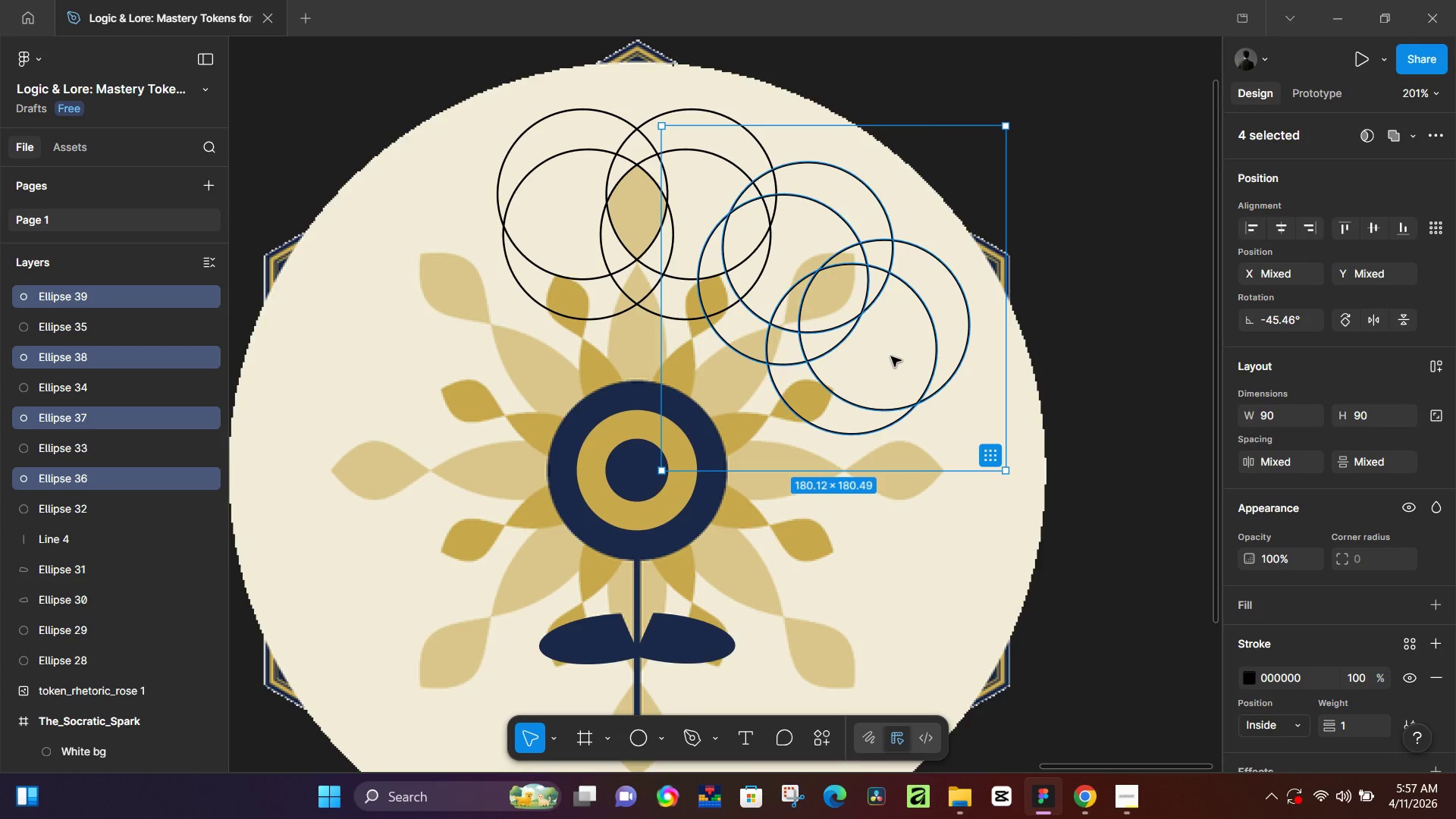 
left_click_drag(start_coordinate=[891, 356], to_coordinate=[879, 346])
 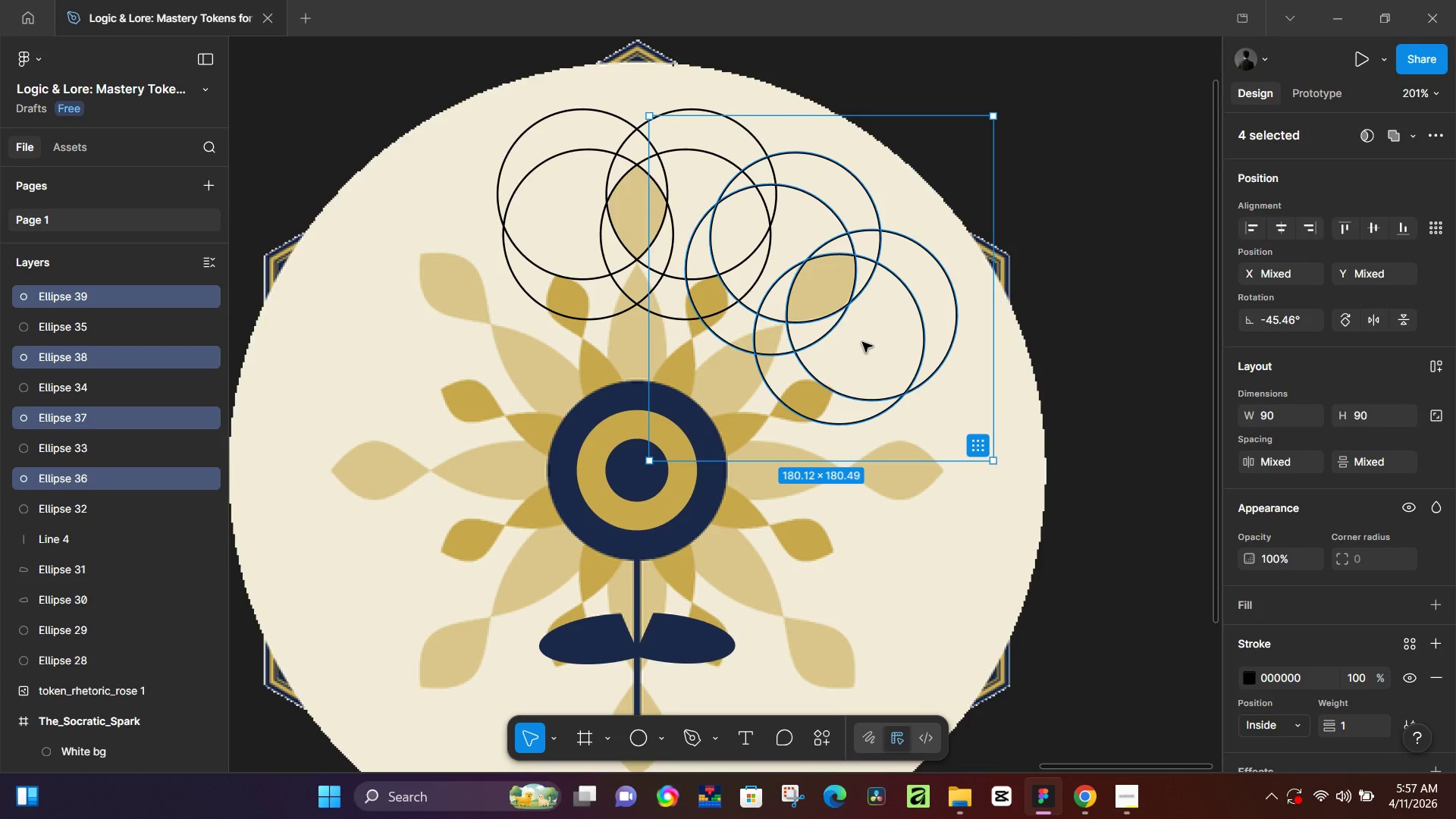 
left_click([855, 339])
 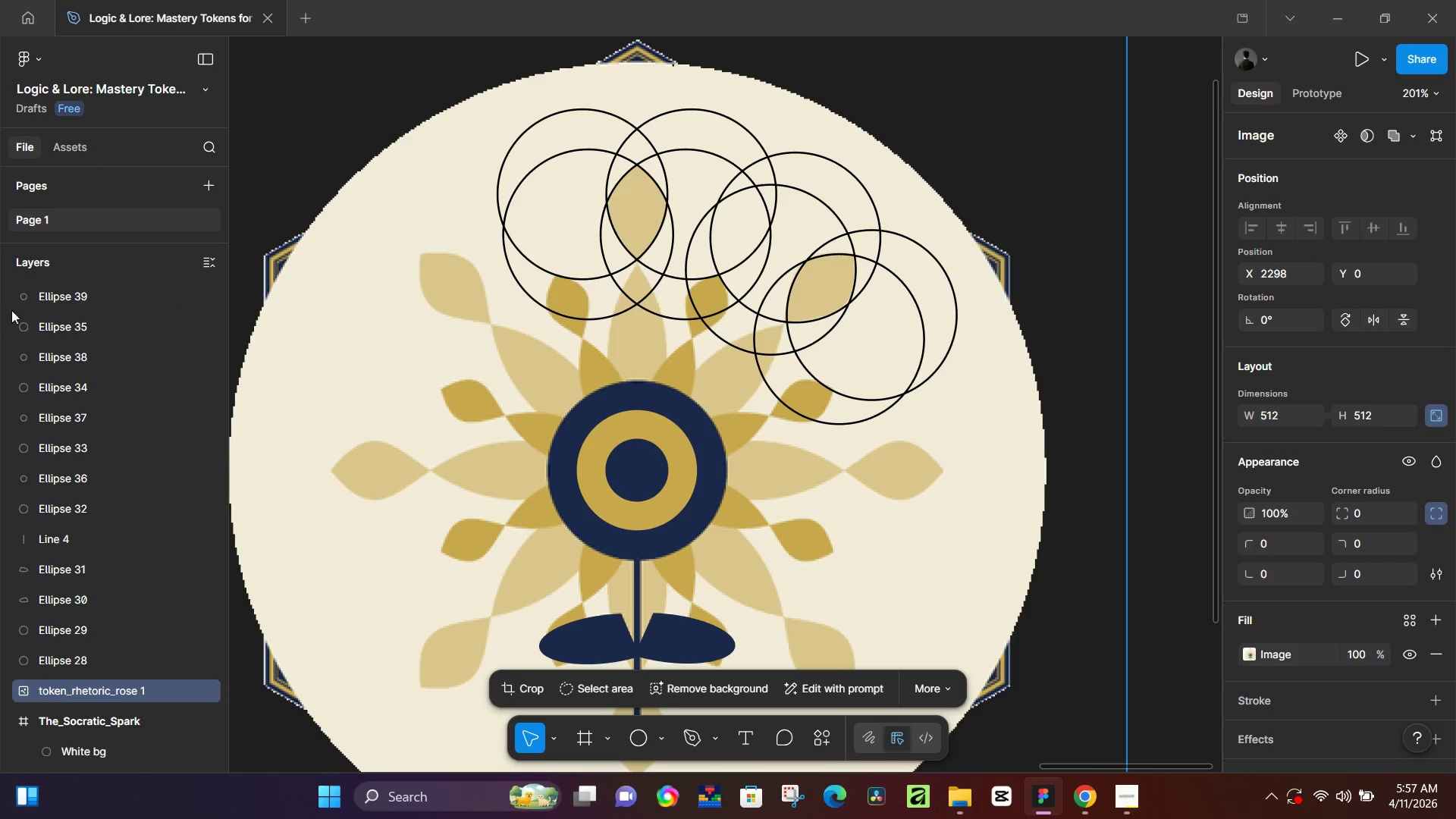 
left_click([73, 305])
 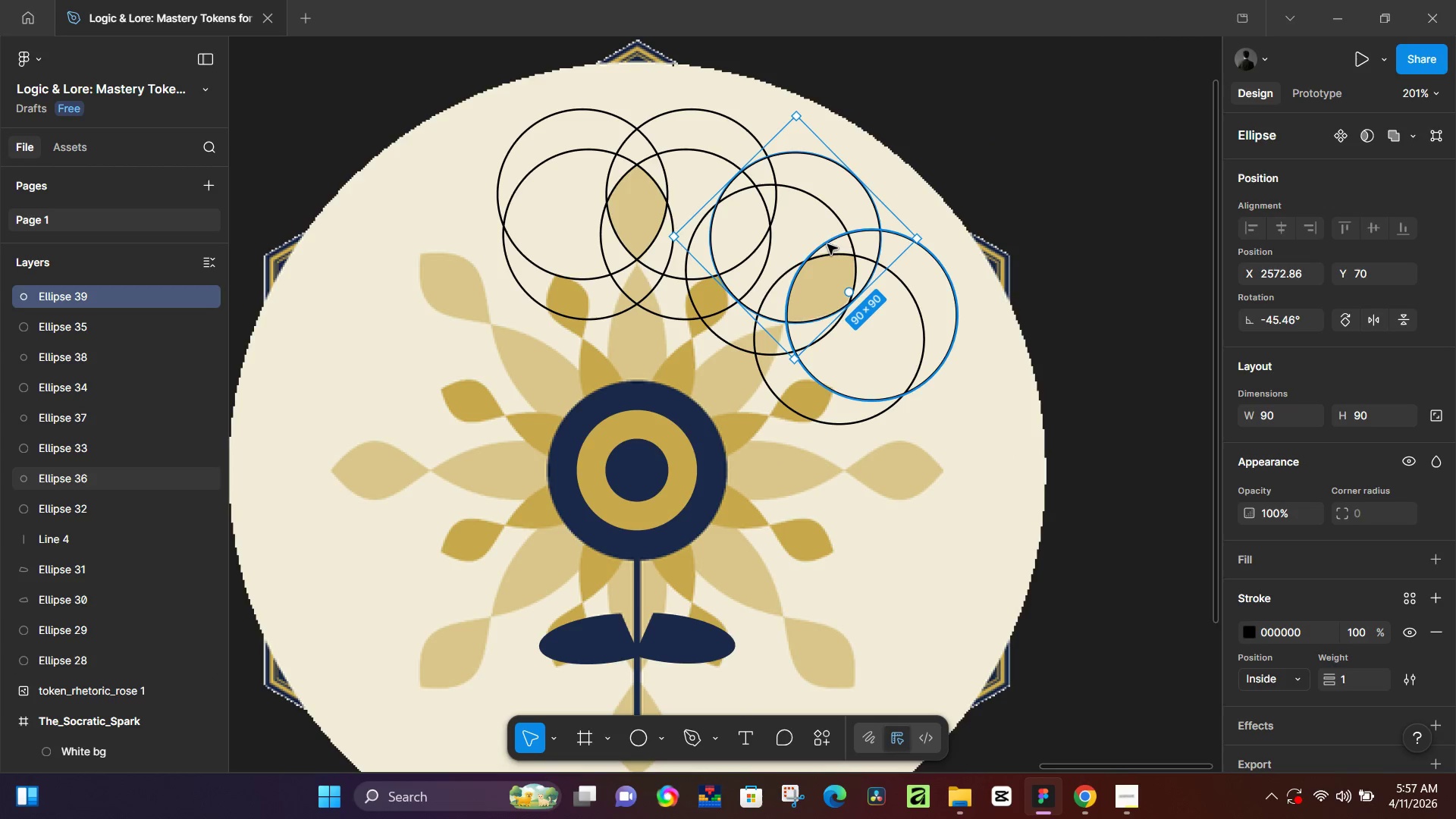 
hold_key(key=AltLeft, duration=1.5)
left_click_drag(start_coordinate=[805, 241], to_coordinate=[886, 526])
 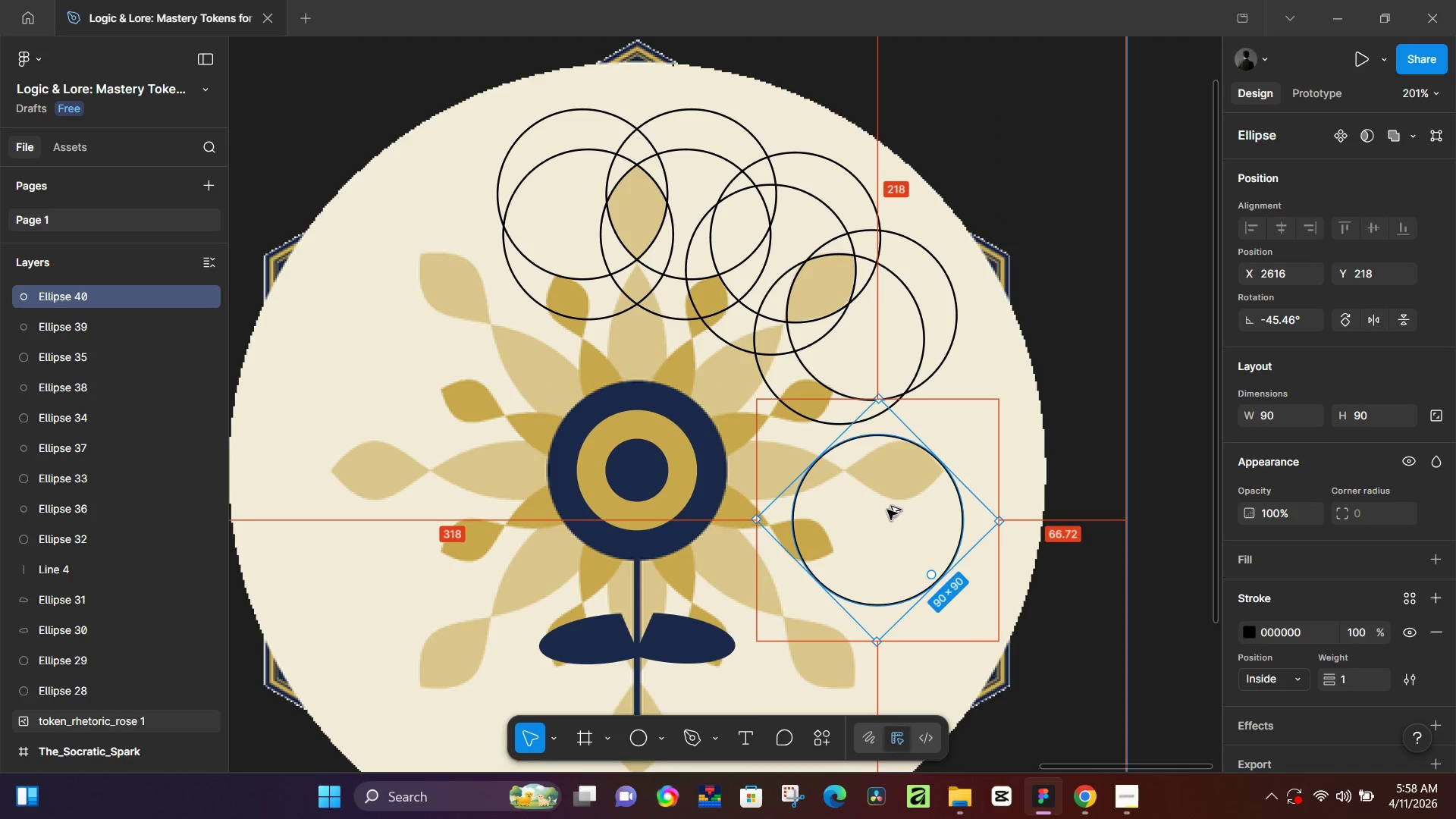 
hold_key(key=AltLeft, duration=1.5)
 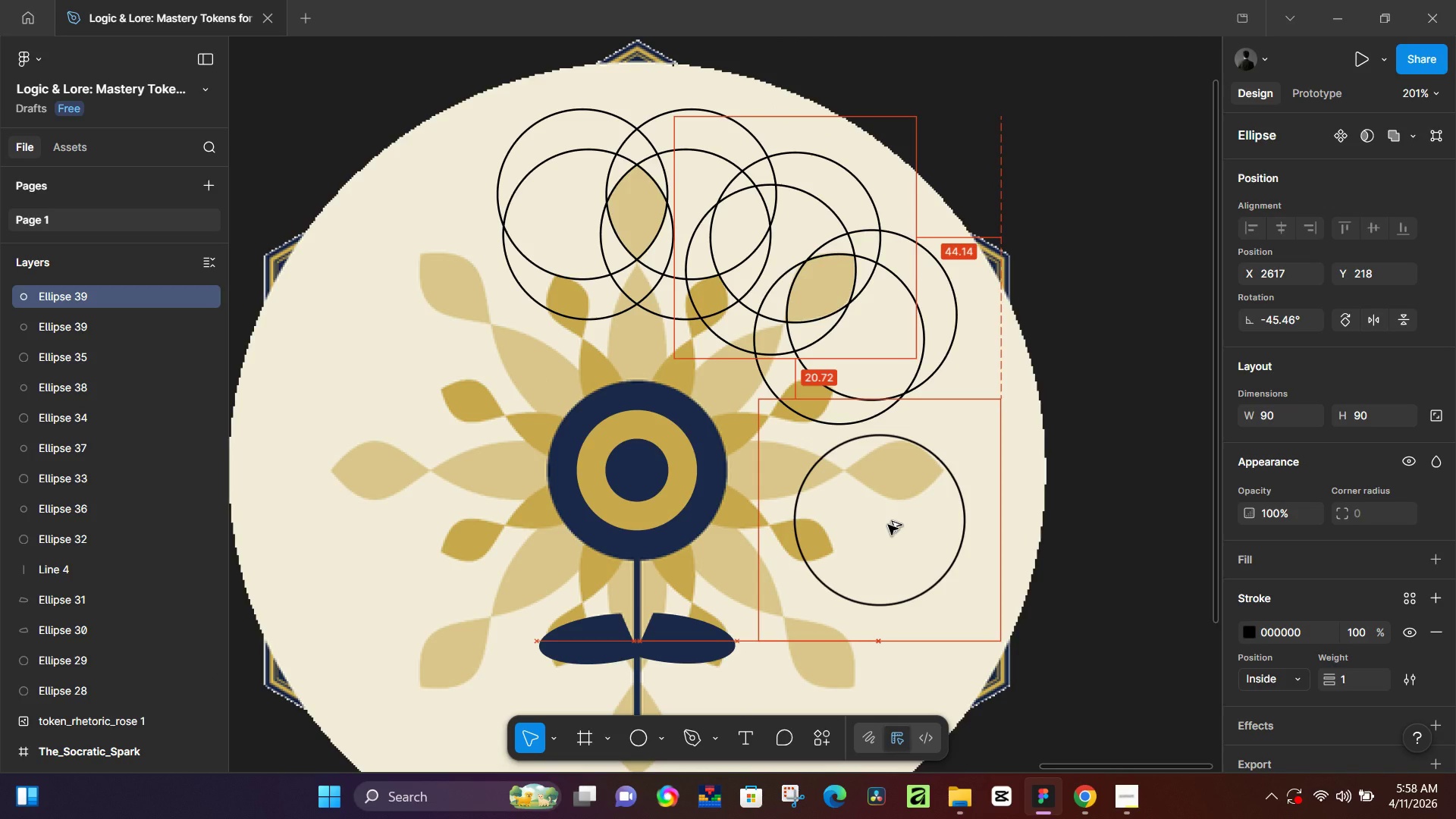 
hold_key(key=AltLeft, duration=1.5)
 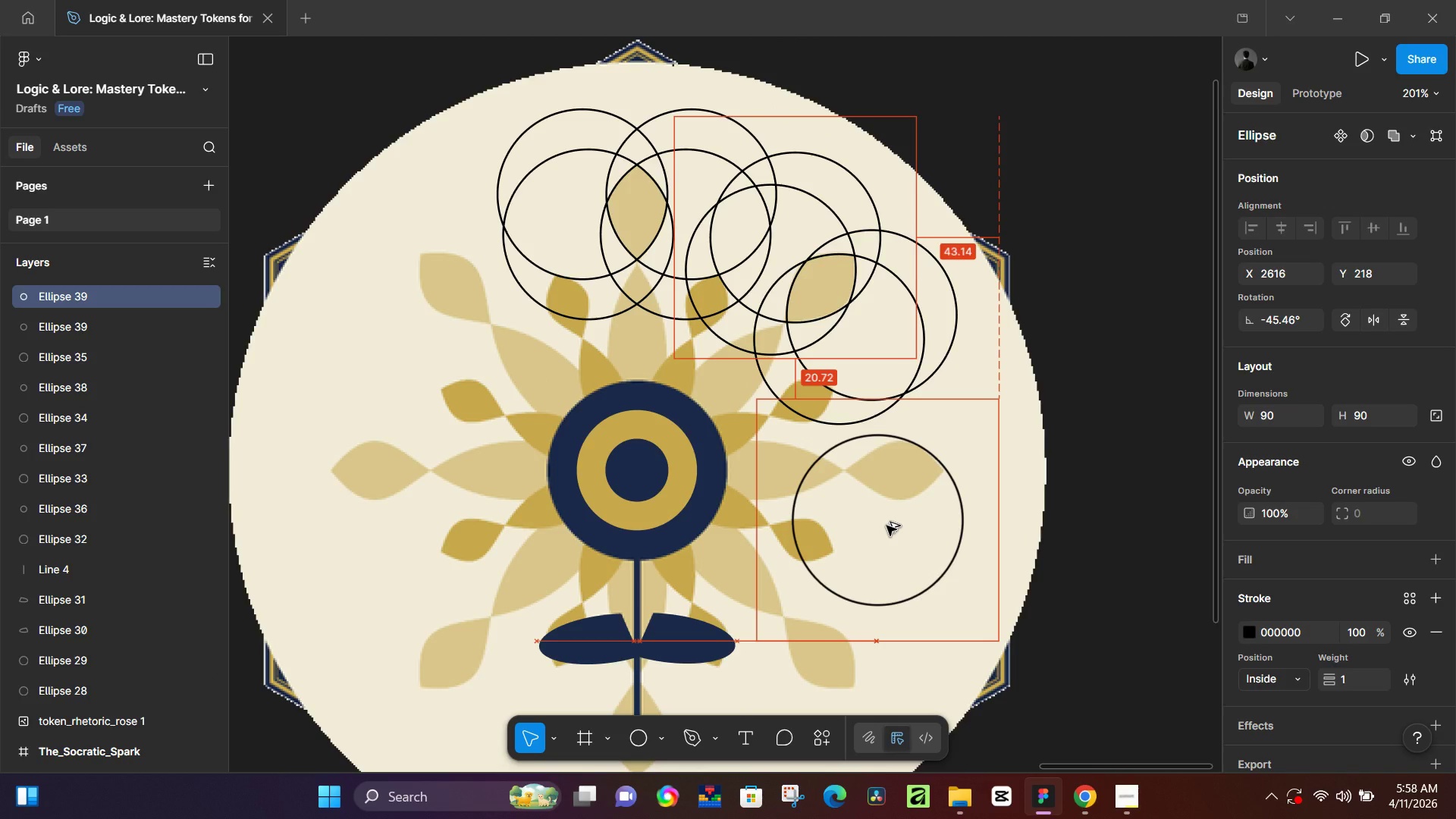 
hold_key(key=AltLeft, duration=0.89)
 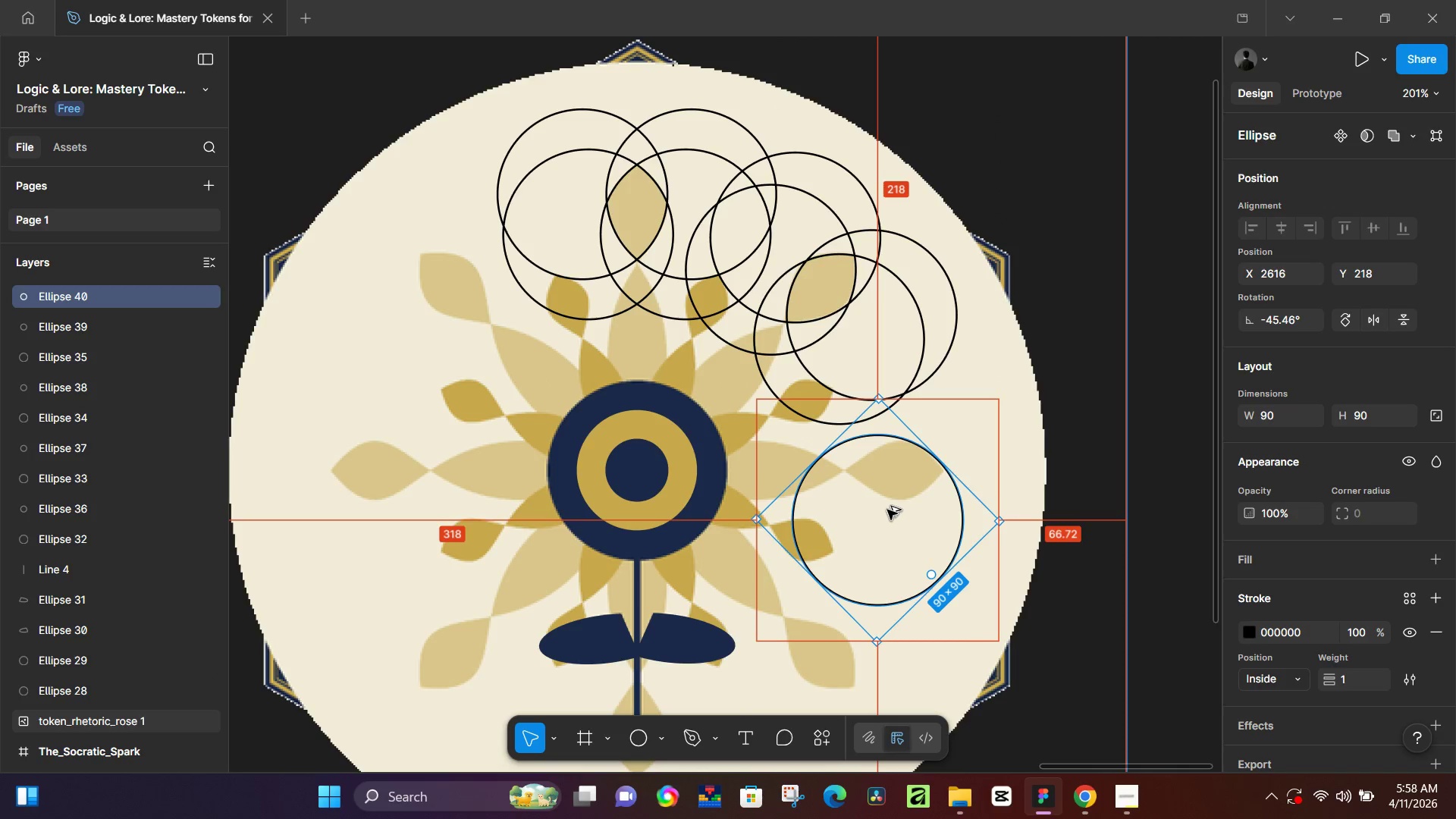 
hold_key(key=AltLeft, duration=1.52)
left_click_drag(start_coordinate=[887, 510], to_coordinate=[929, 513])
 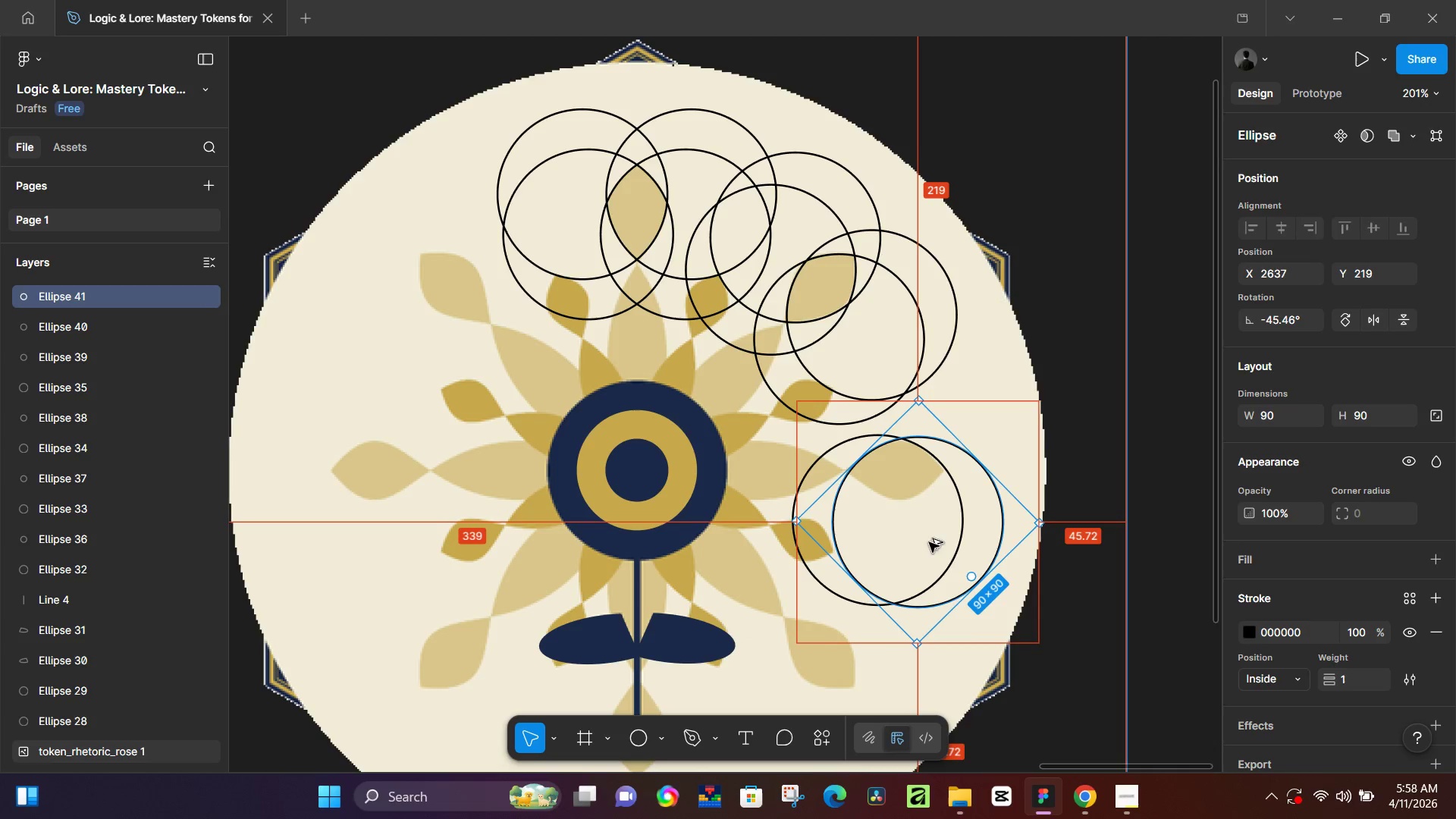 
hold_key(key=AltLeft, duration=1.5)
 